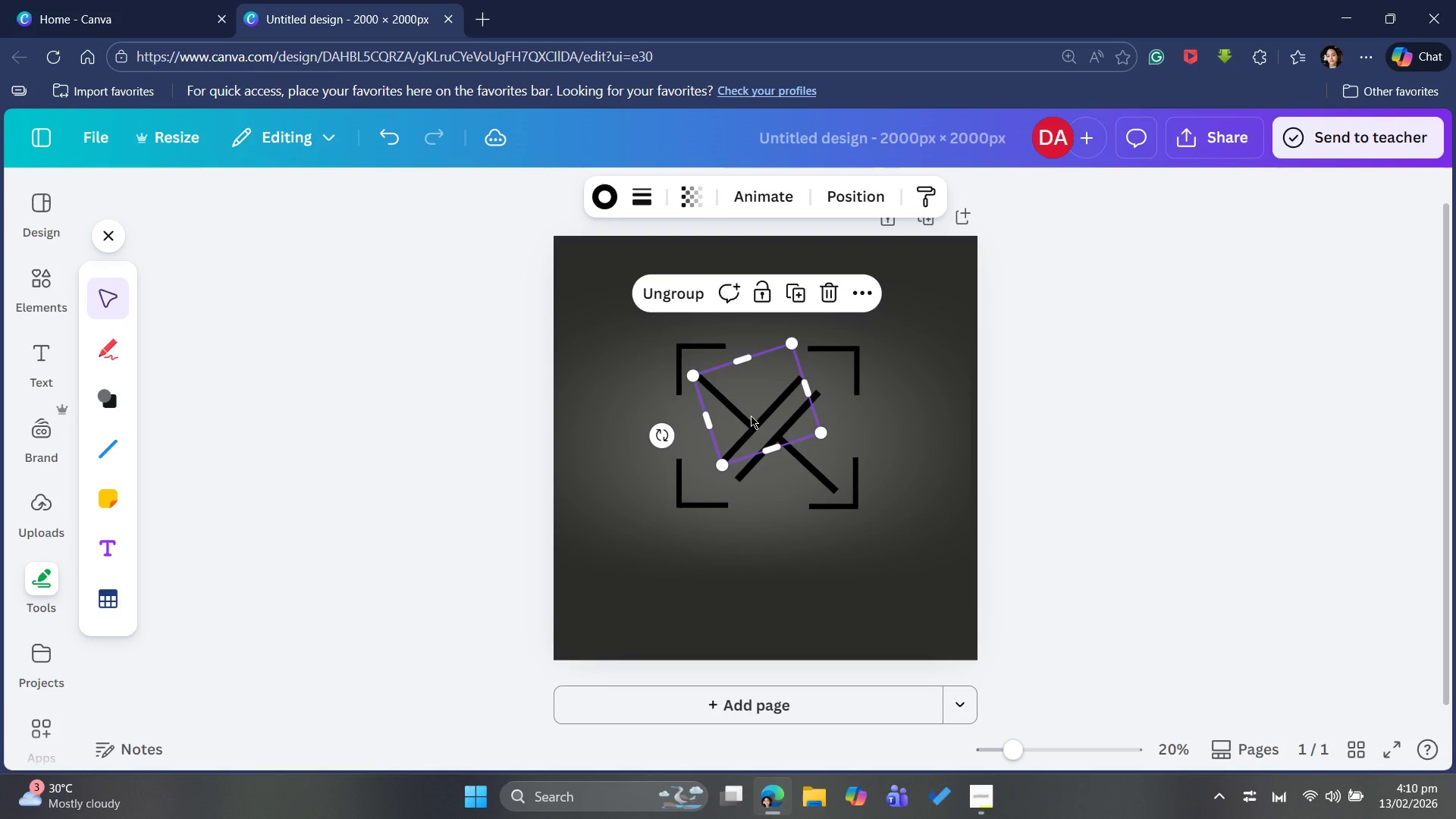 
left_click([751, 416])
 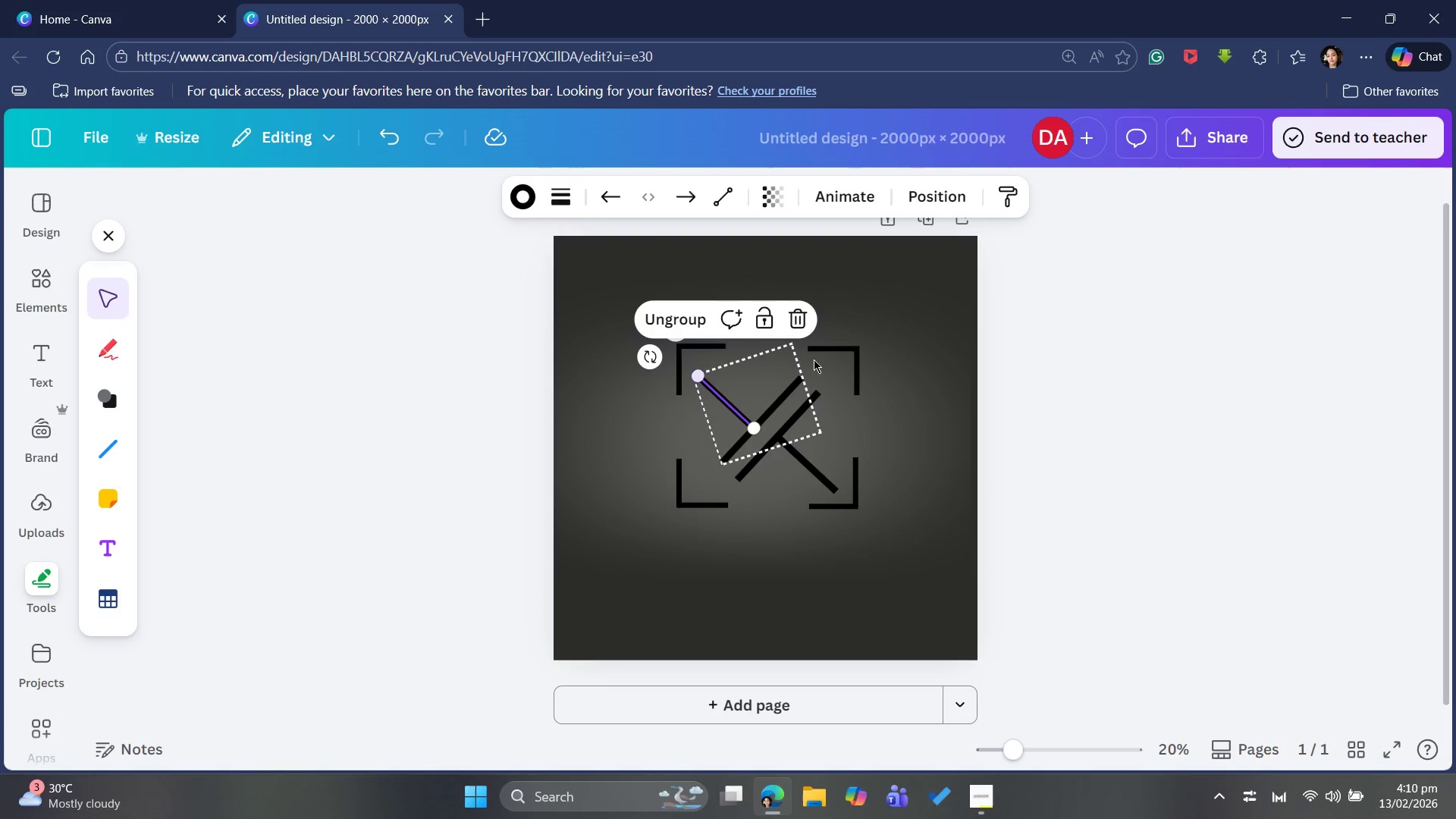 
left_click([1038, 409])
 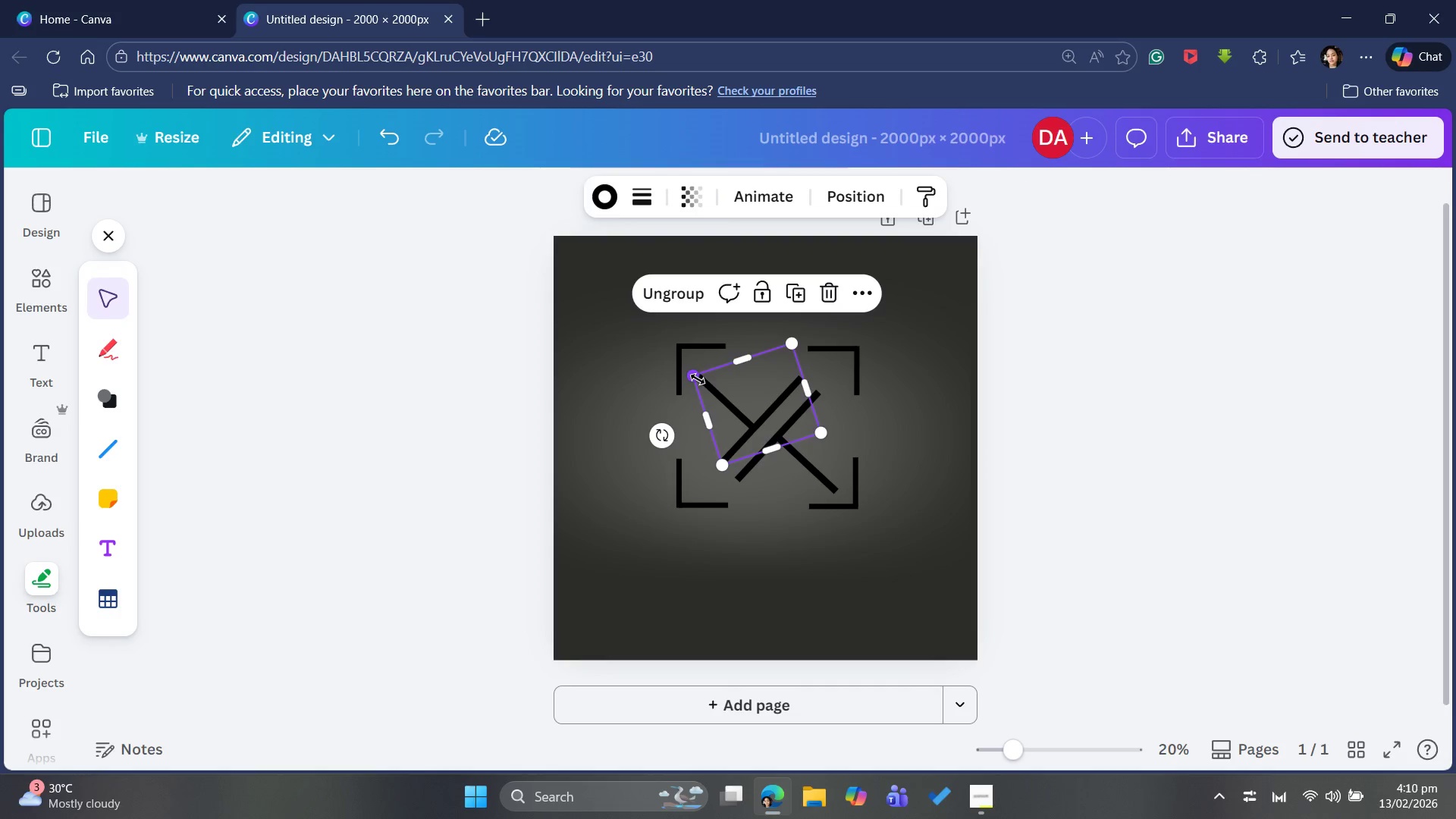 
left_click_drag(start_coordinate=[691, 375], to_coordinate=[689, 370])
 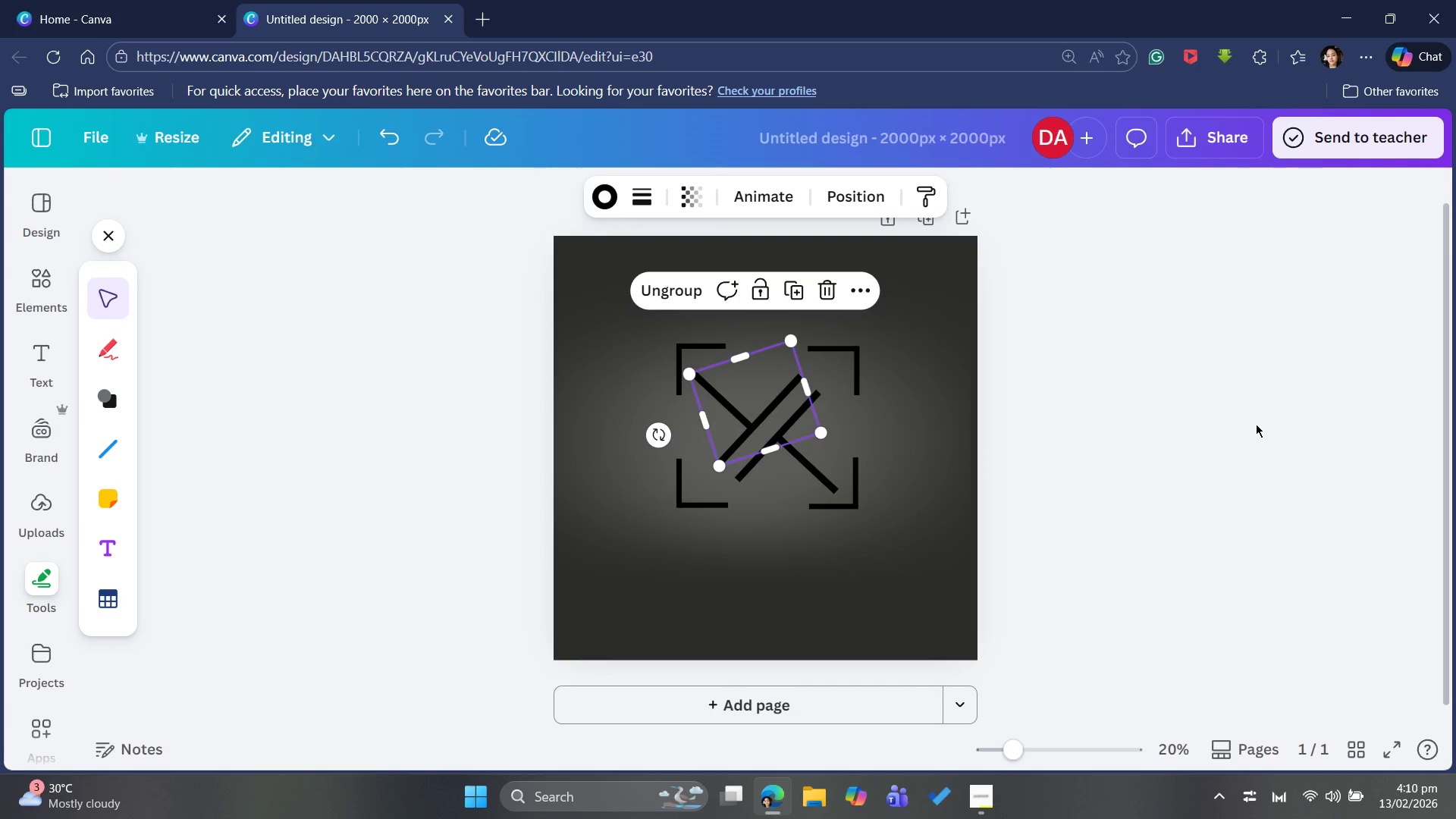 
left_click([1261, 423])
 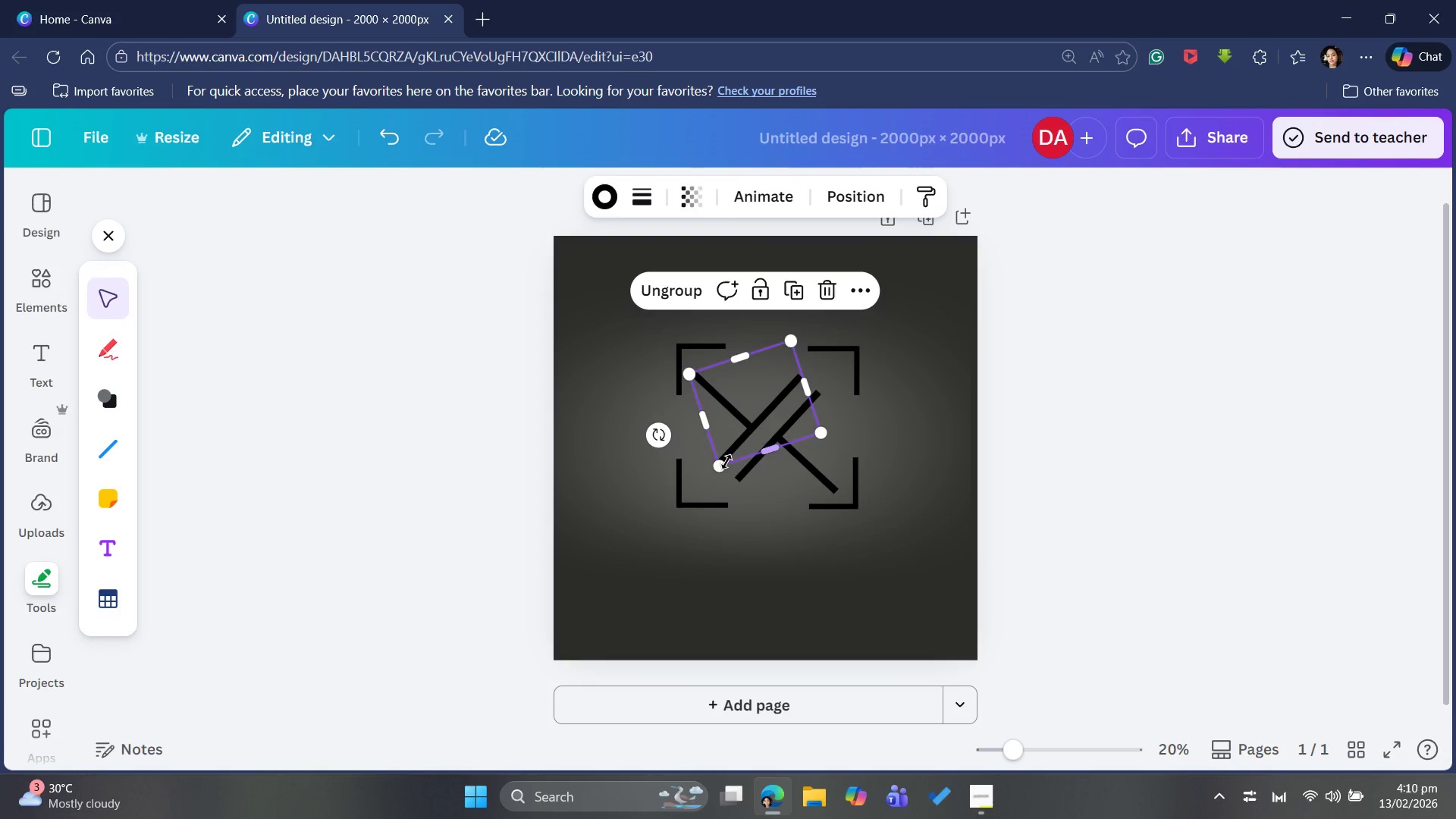 
left_click_drag(start_coordinate=[744, 412], to_coordinate=[745, 416])
 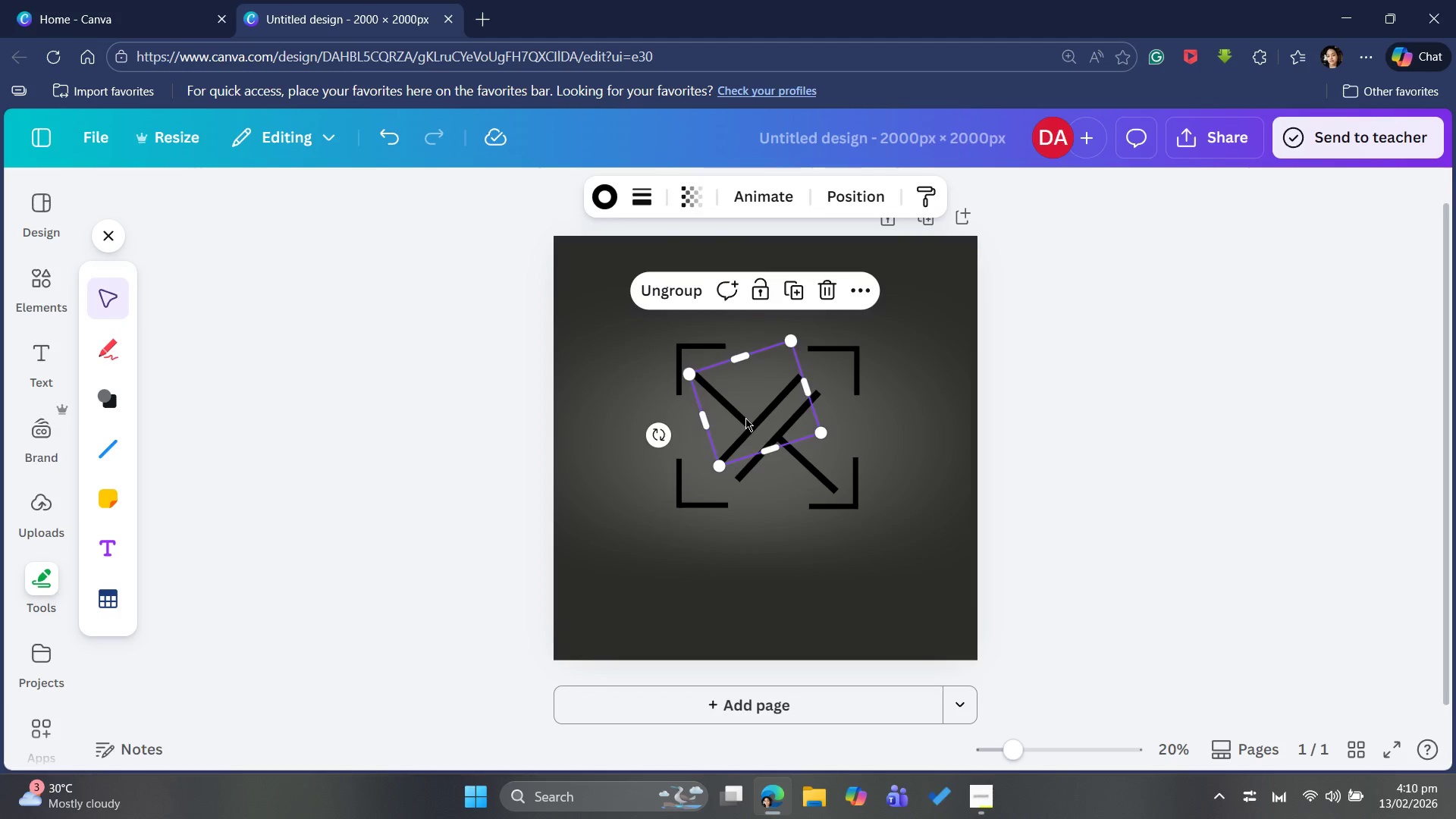 
left_click([745, 418])
 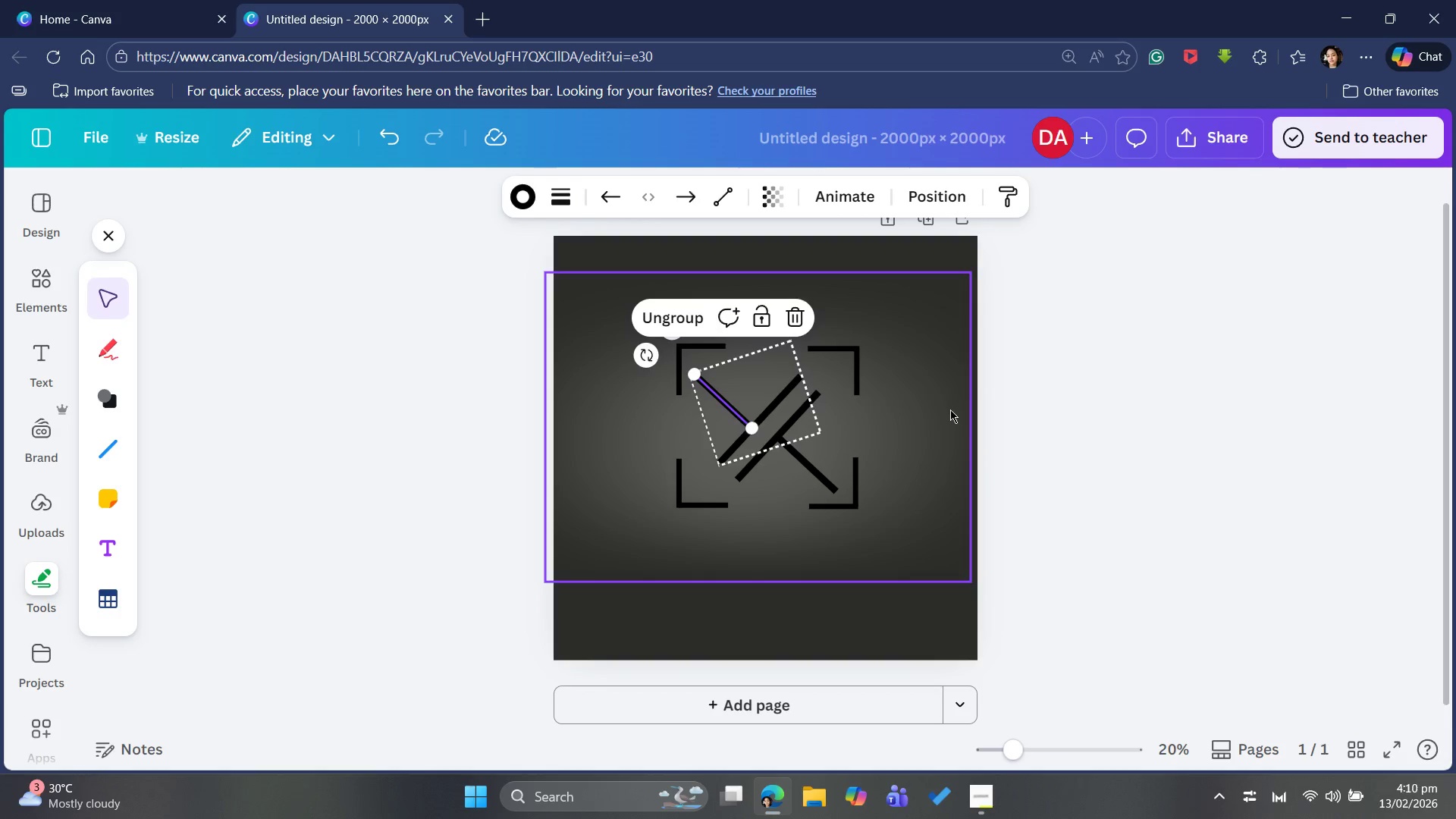 
left_click_drag(start_coordinate=[946, 412], to_coordinate=[1125, 542])
 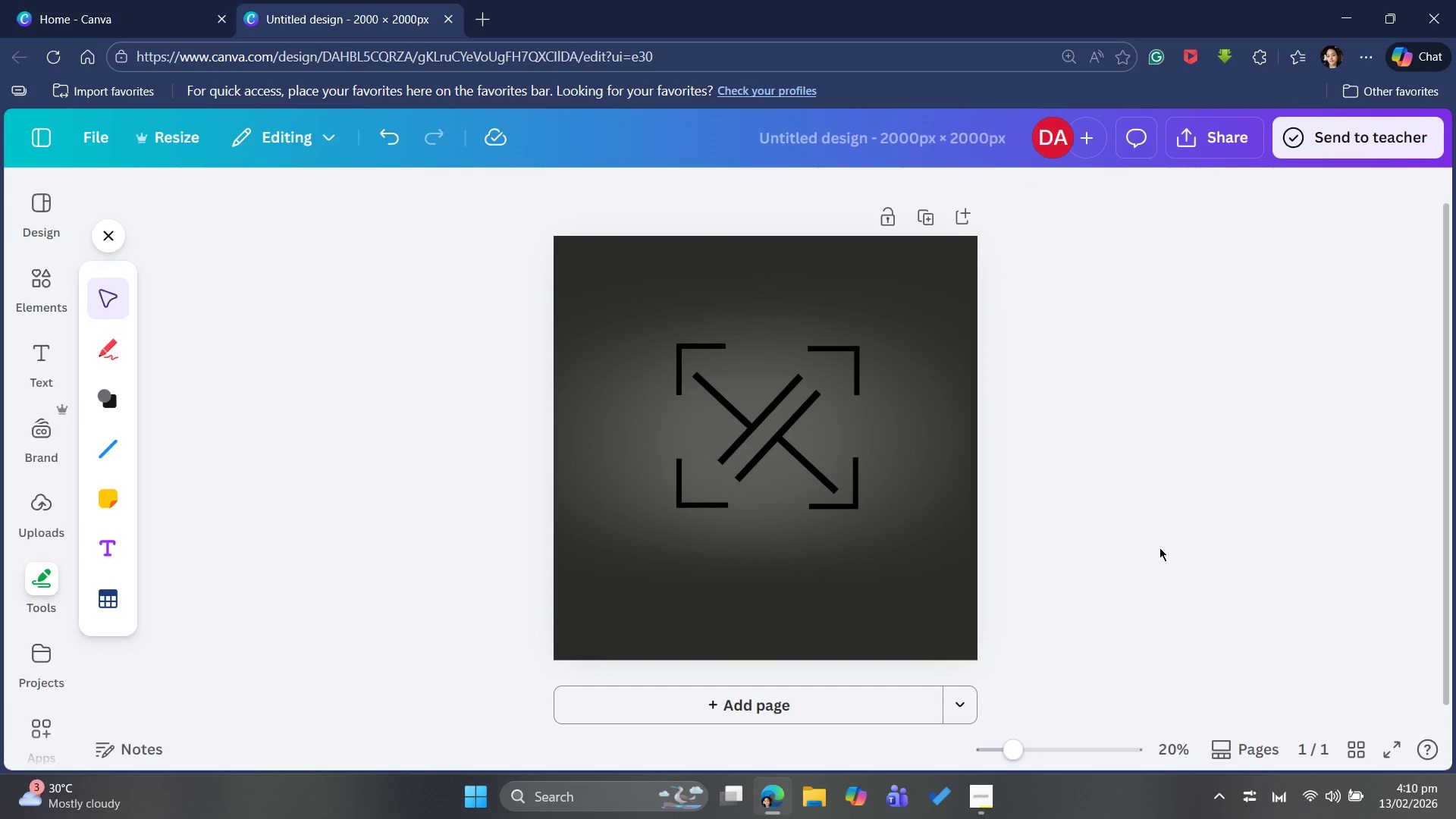 
hold_key(key=ArrowRight, duration=1.5)
 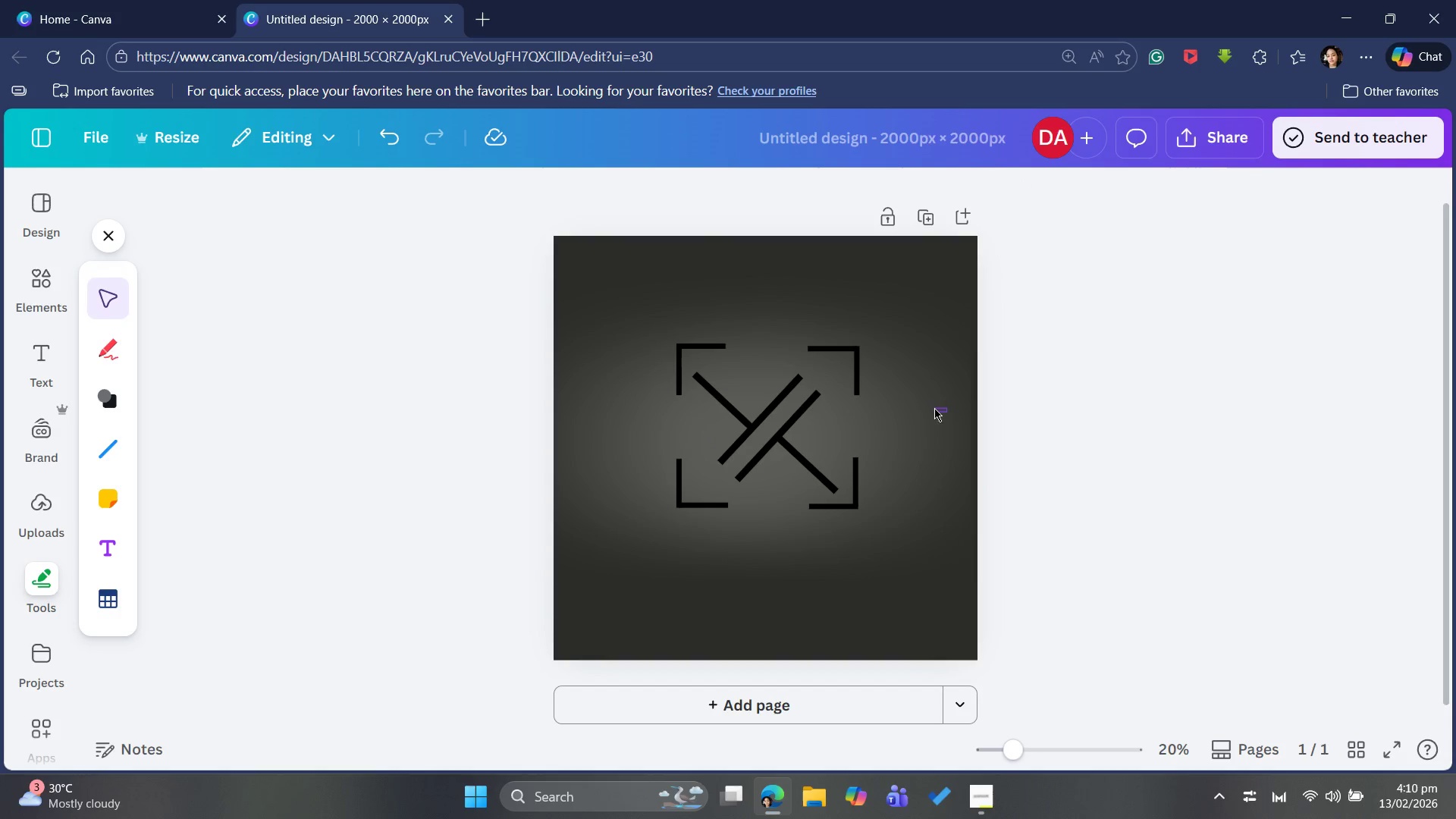 
hold_key(key=ArrowRight, duration=1.52)
 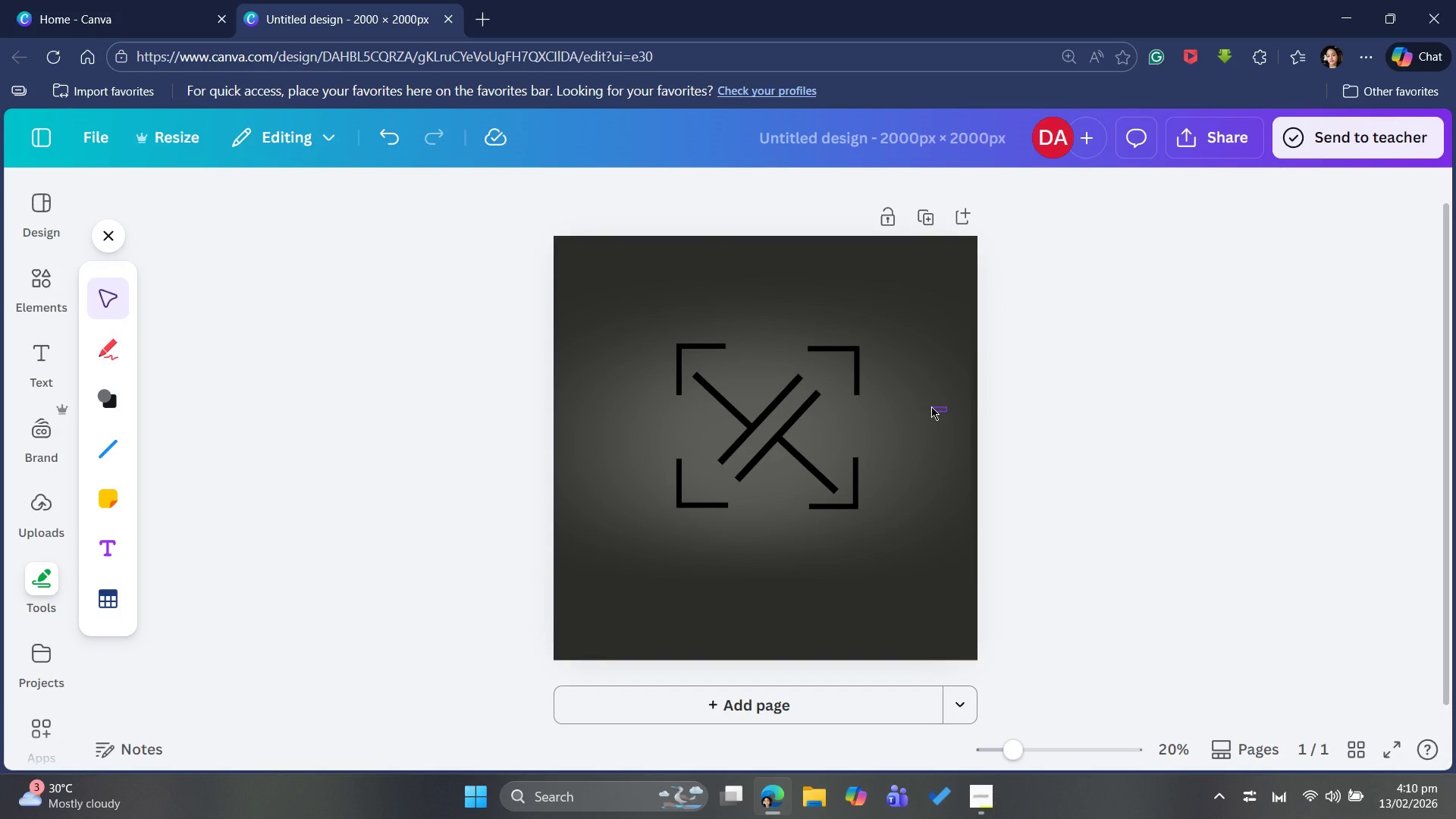 
hold_key(key=ArrowRight, duration=0.94)
 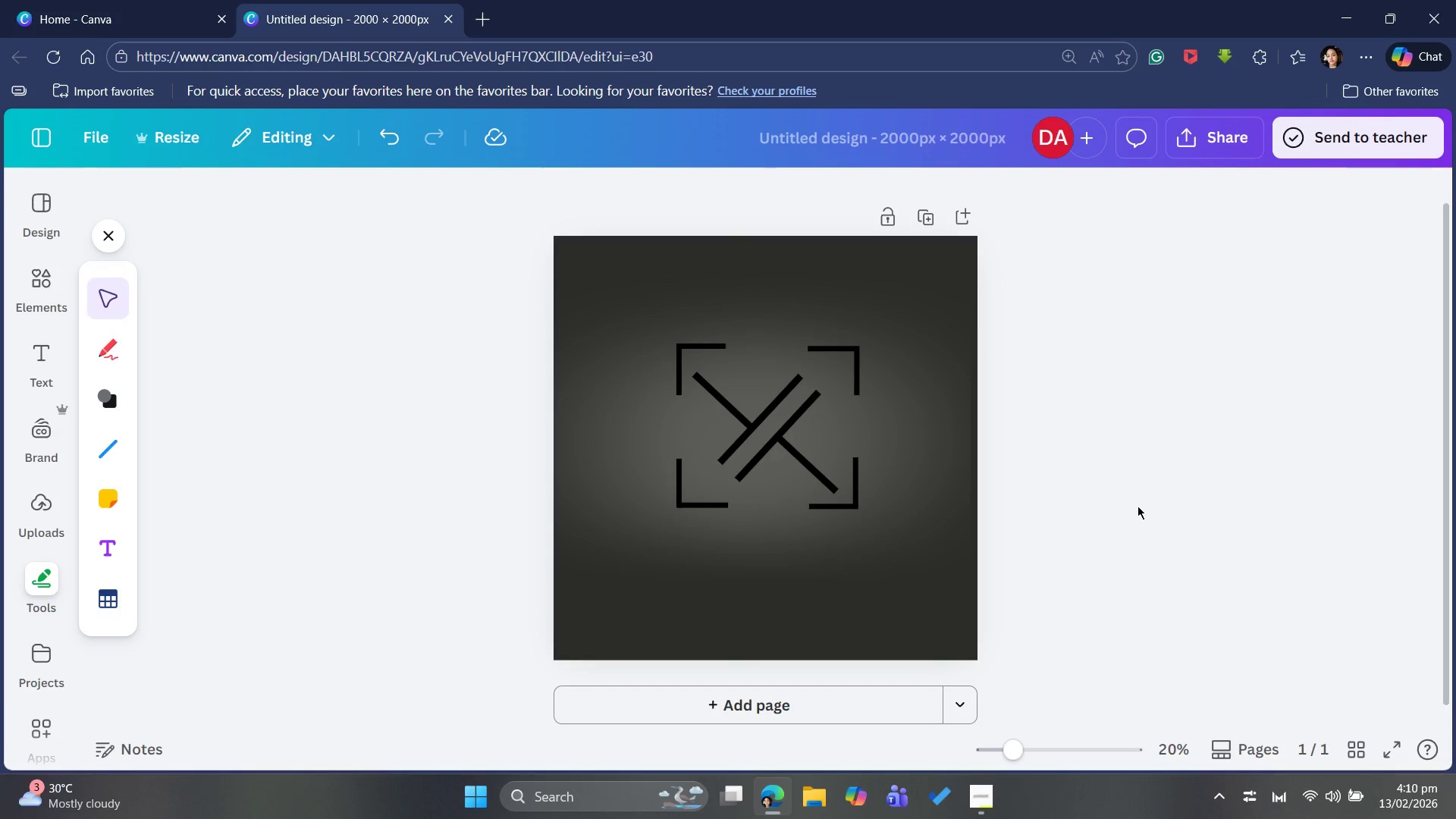 
wait(6.47)
 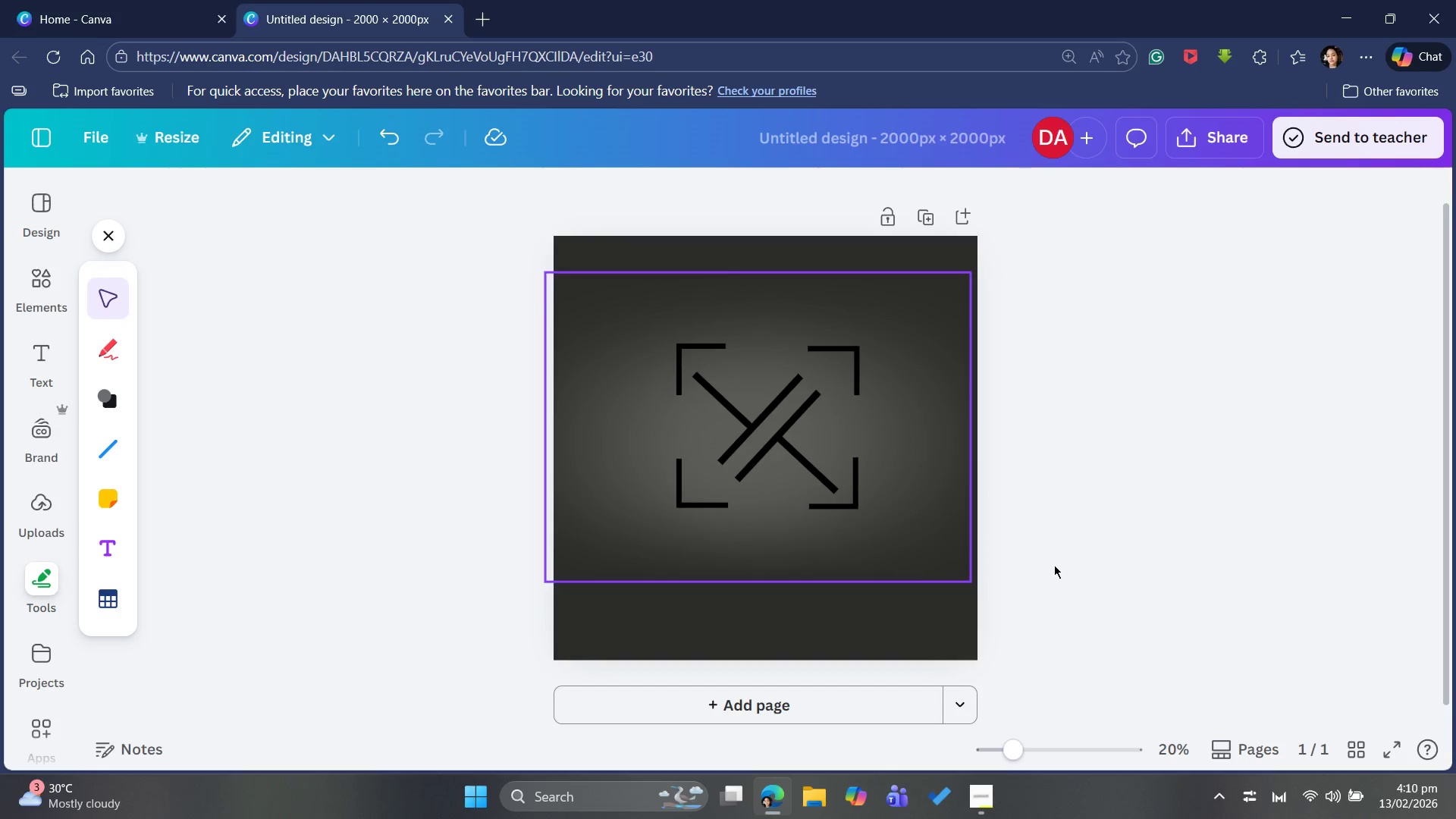 
left_click([733, 407])
 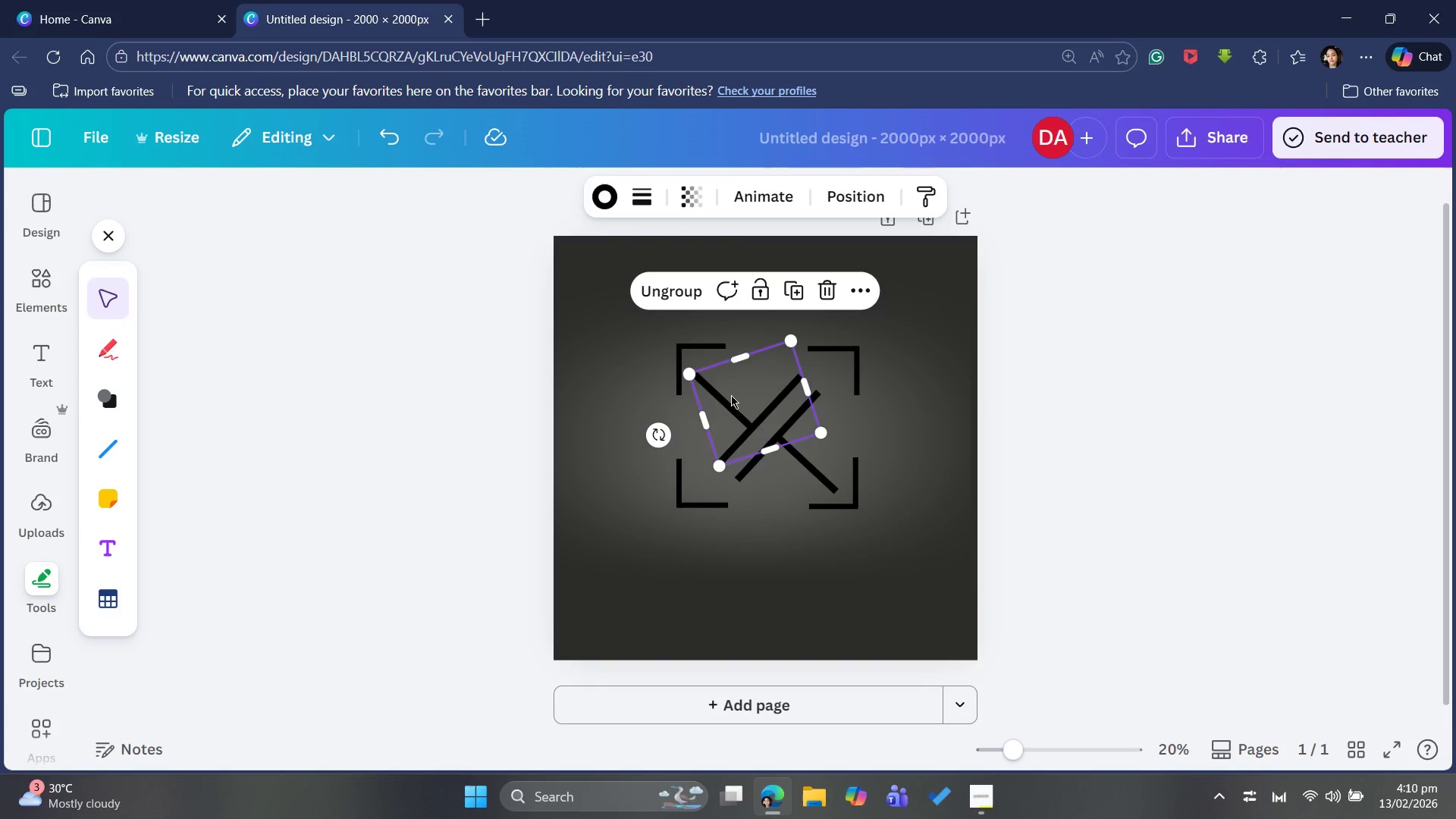 
hold_key(key=ArrowRight, duration=1.09)
 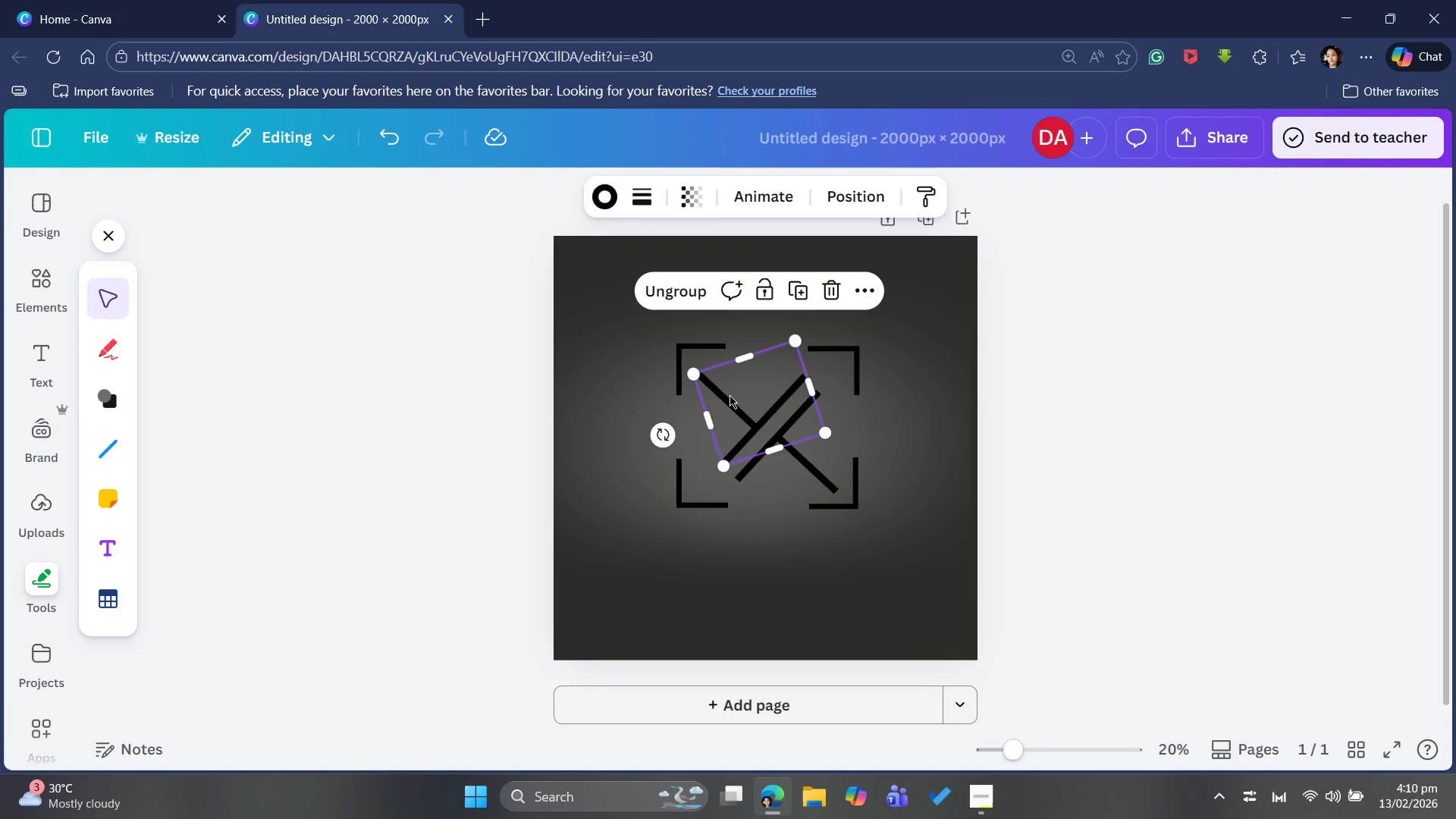 
left_click([1208, 309])
 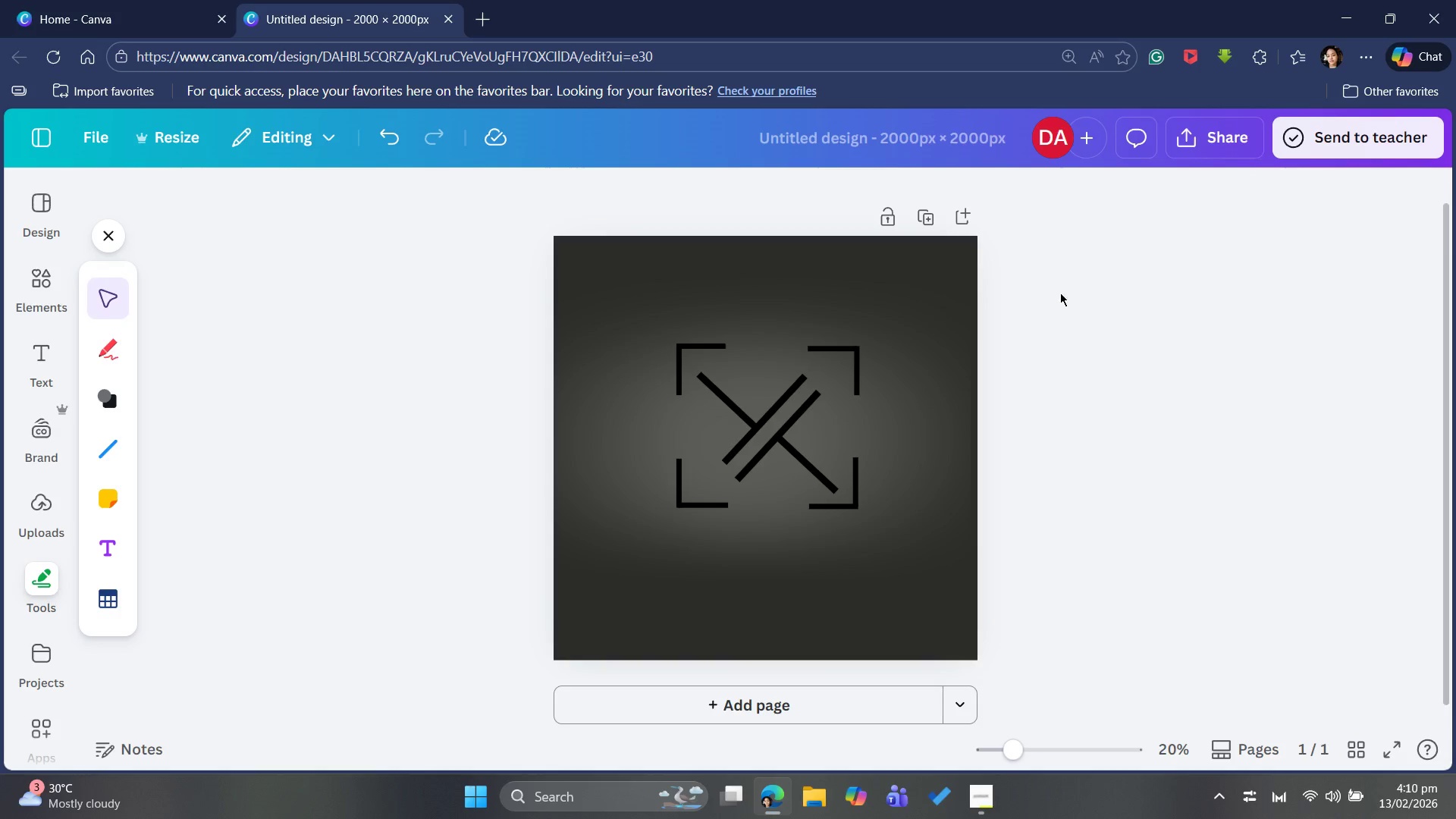 
wait(10.72)
 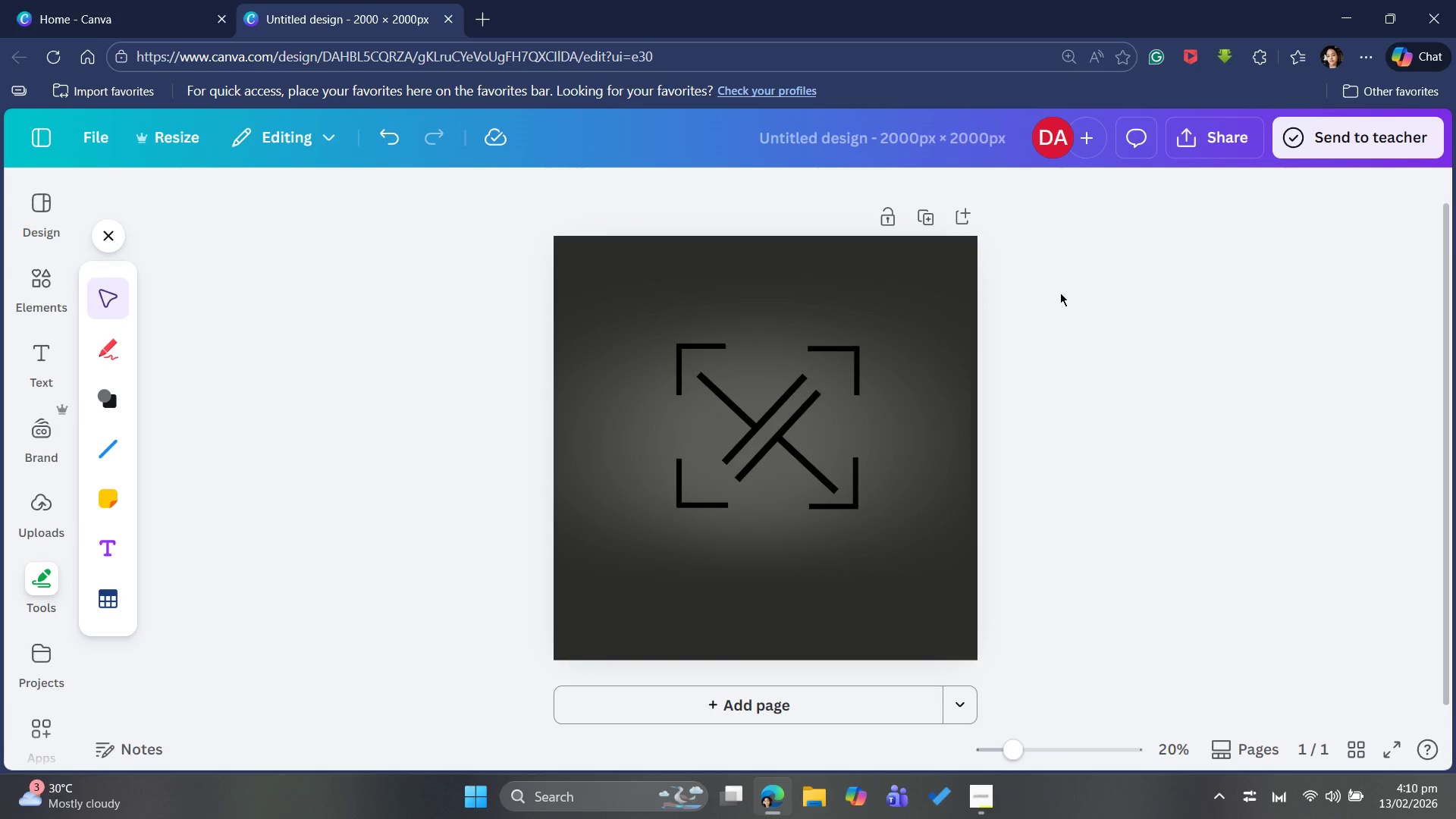 
left_click([693, 350])
 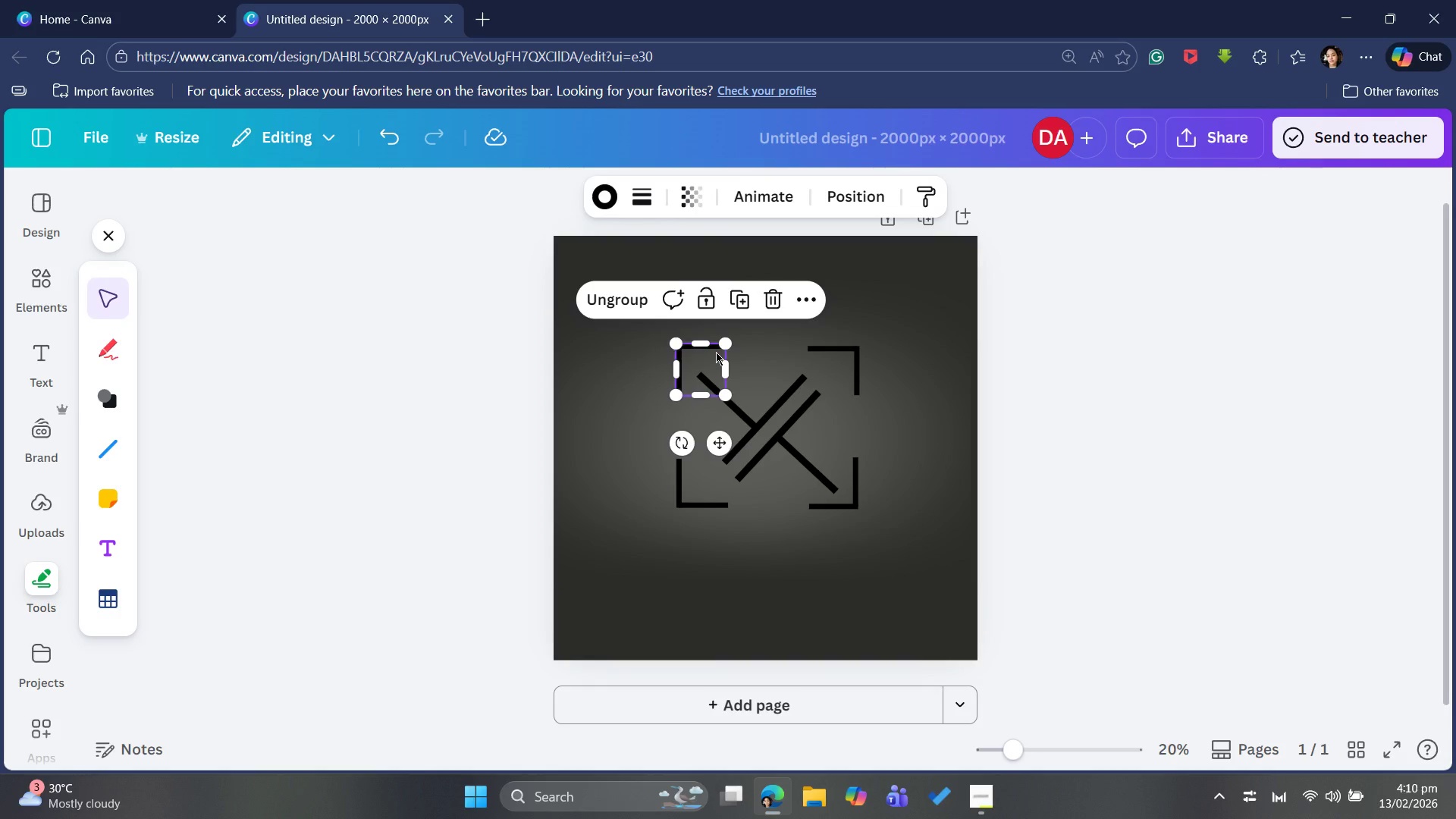 
key(ArrowDown)
 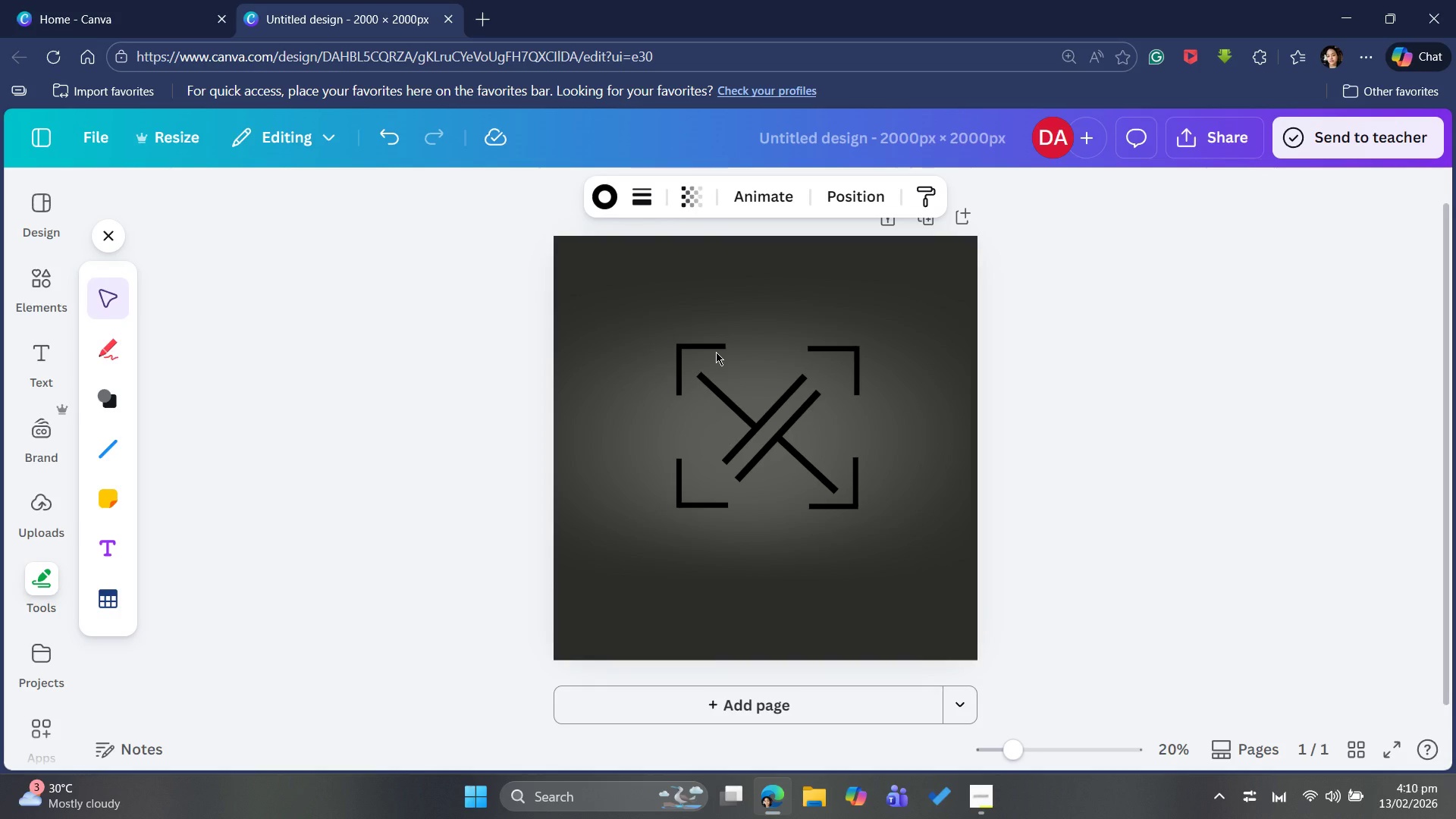 
key(ArrowDown)
 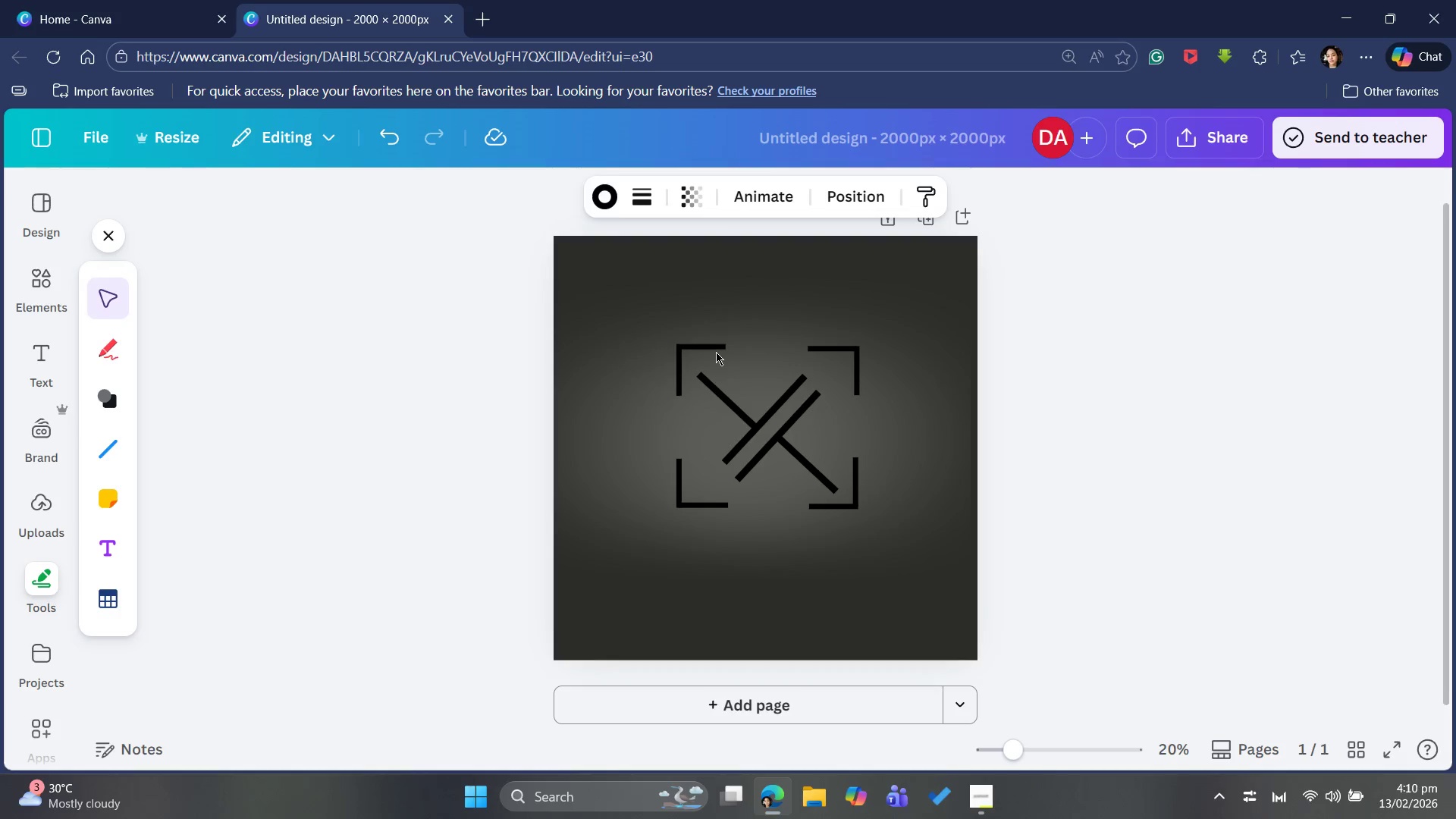 
key(ArrowDown)
 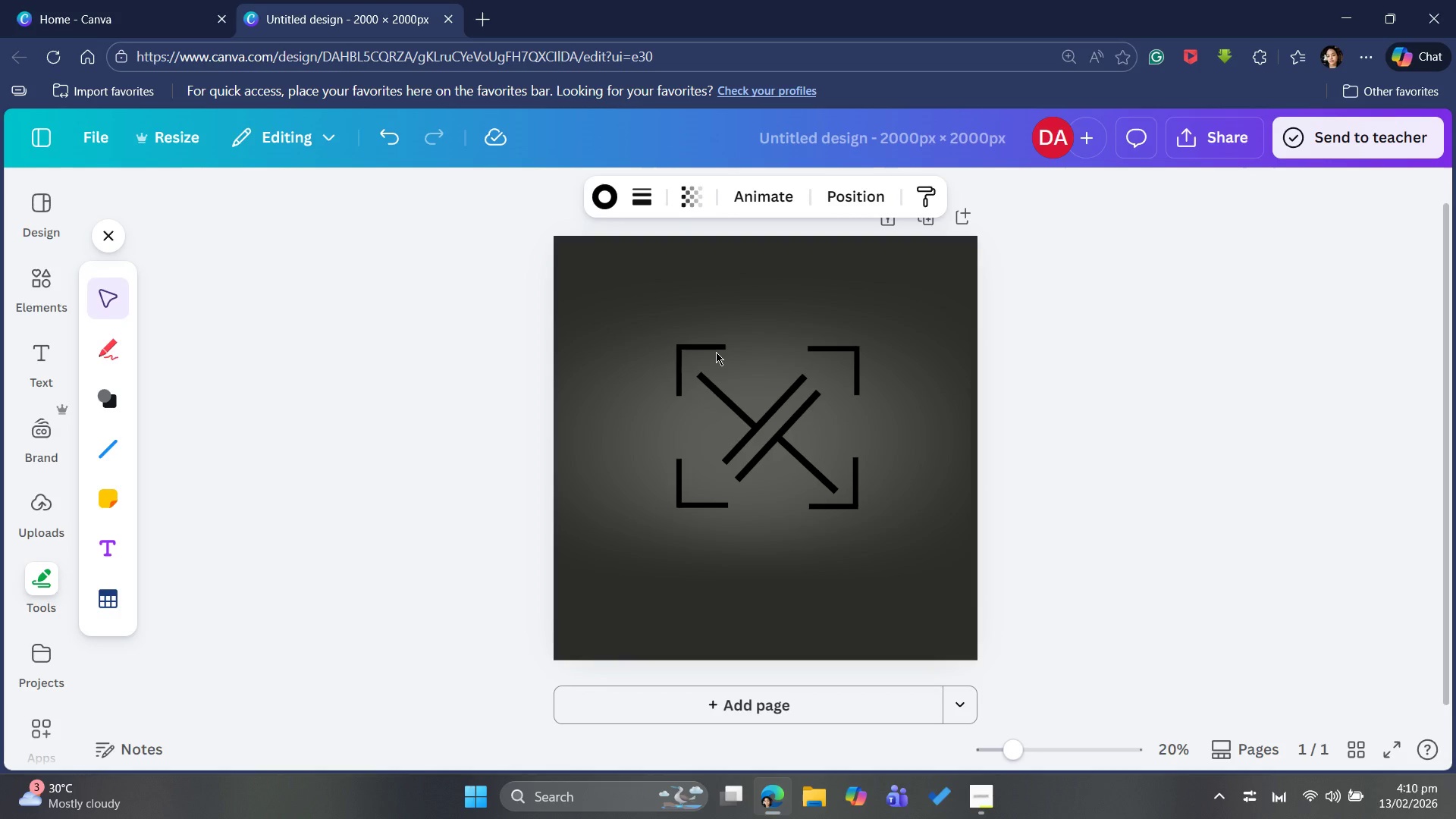 
key(ArrowDown)
 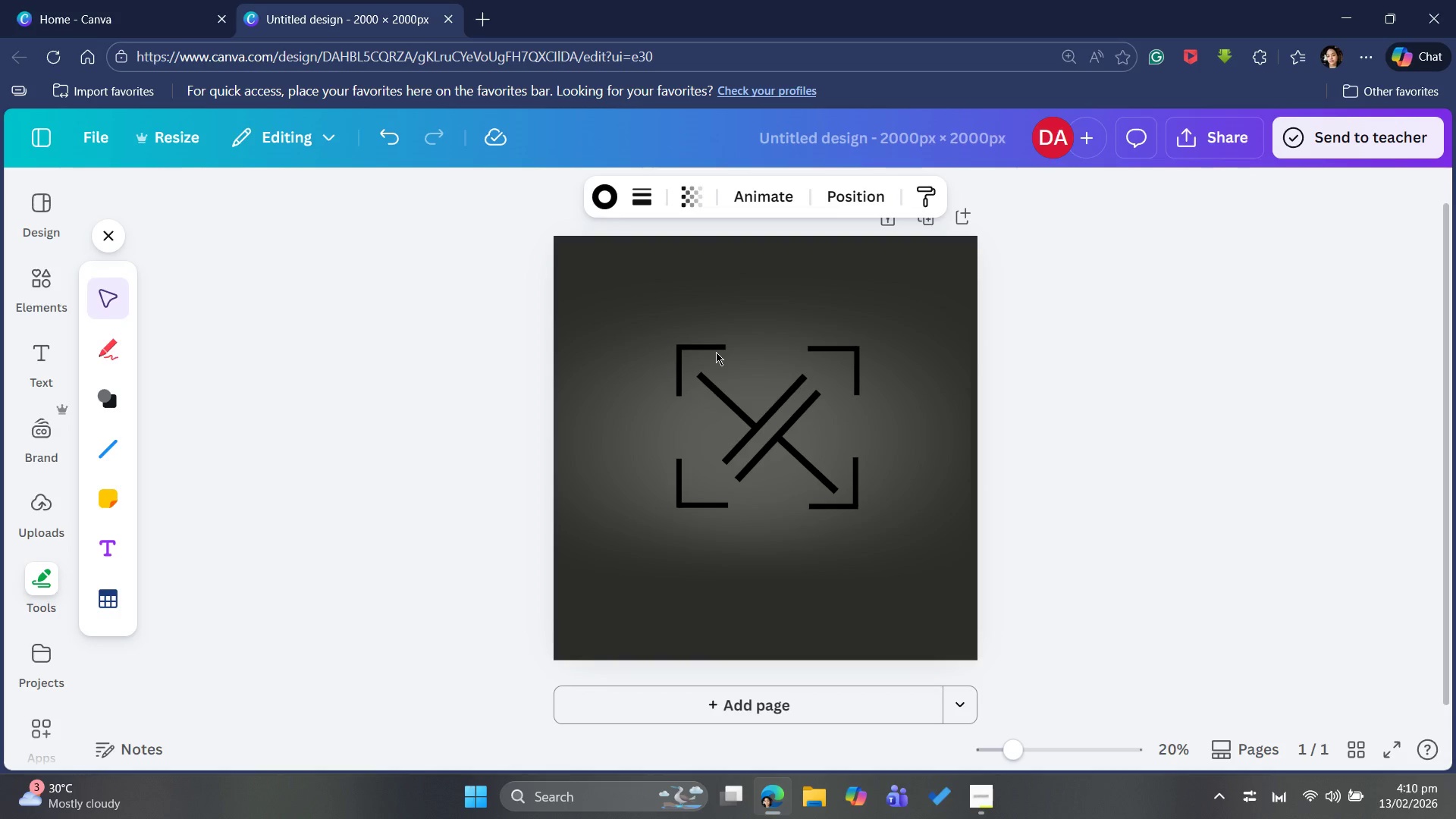 
key(ArrowDown)
 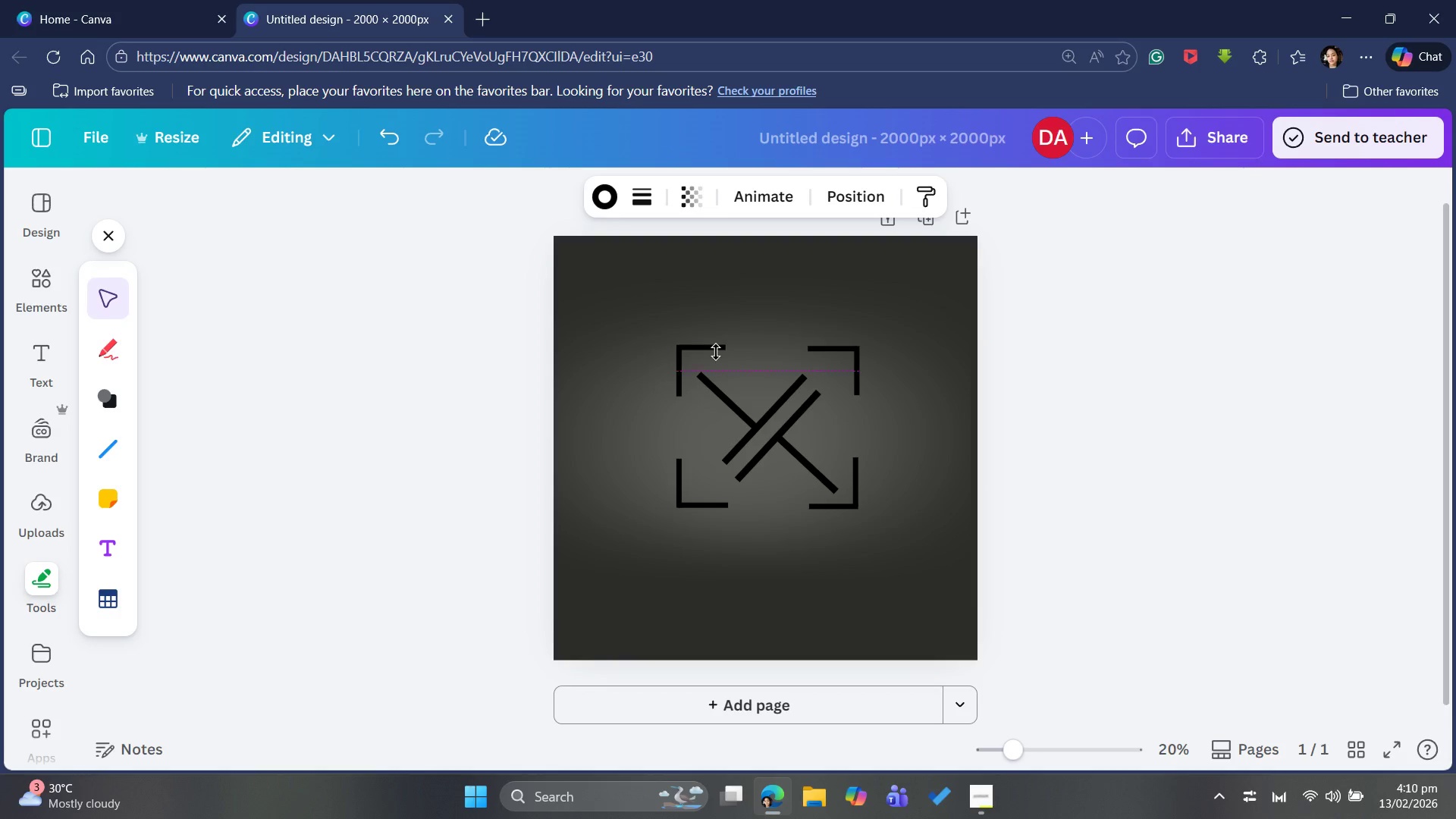 
key(ArrowDown)
 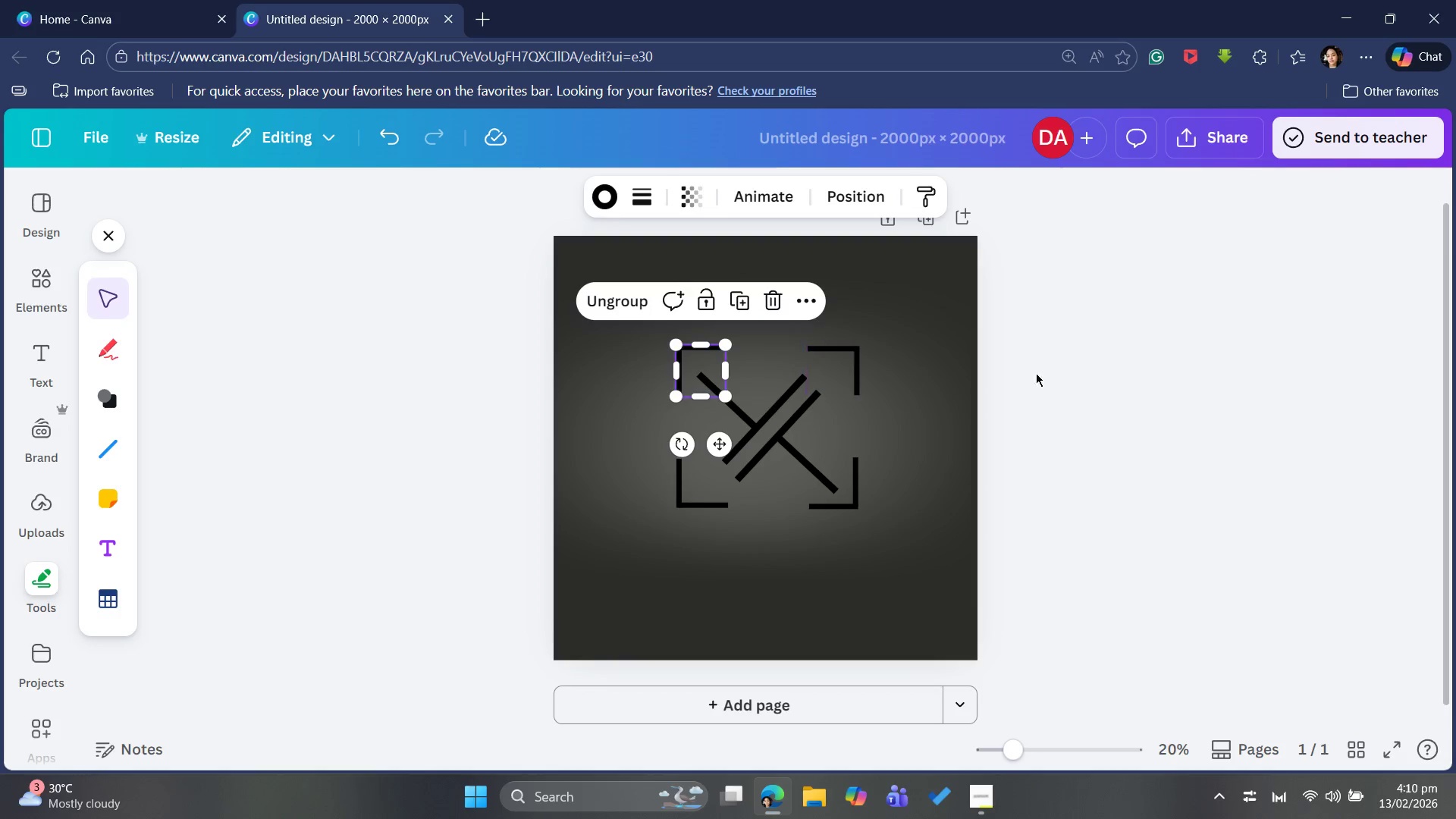 
left_click([1301, 417])
 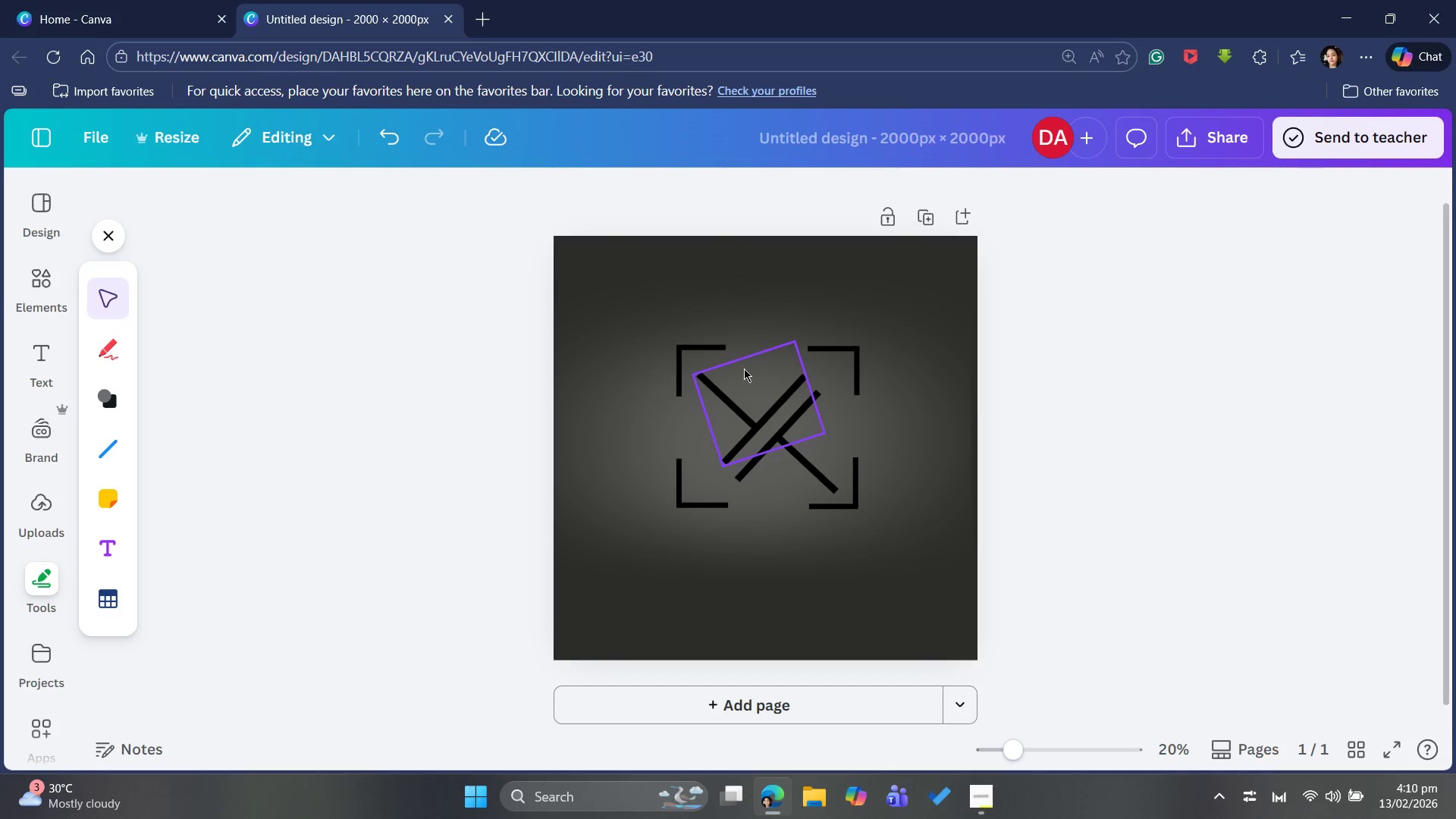 
left_click([708, 352])
 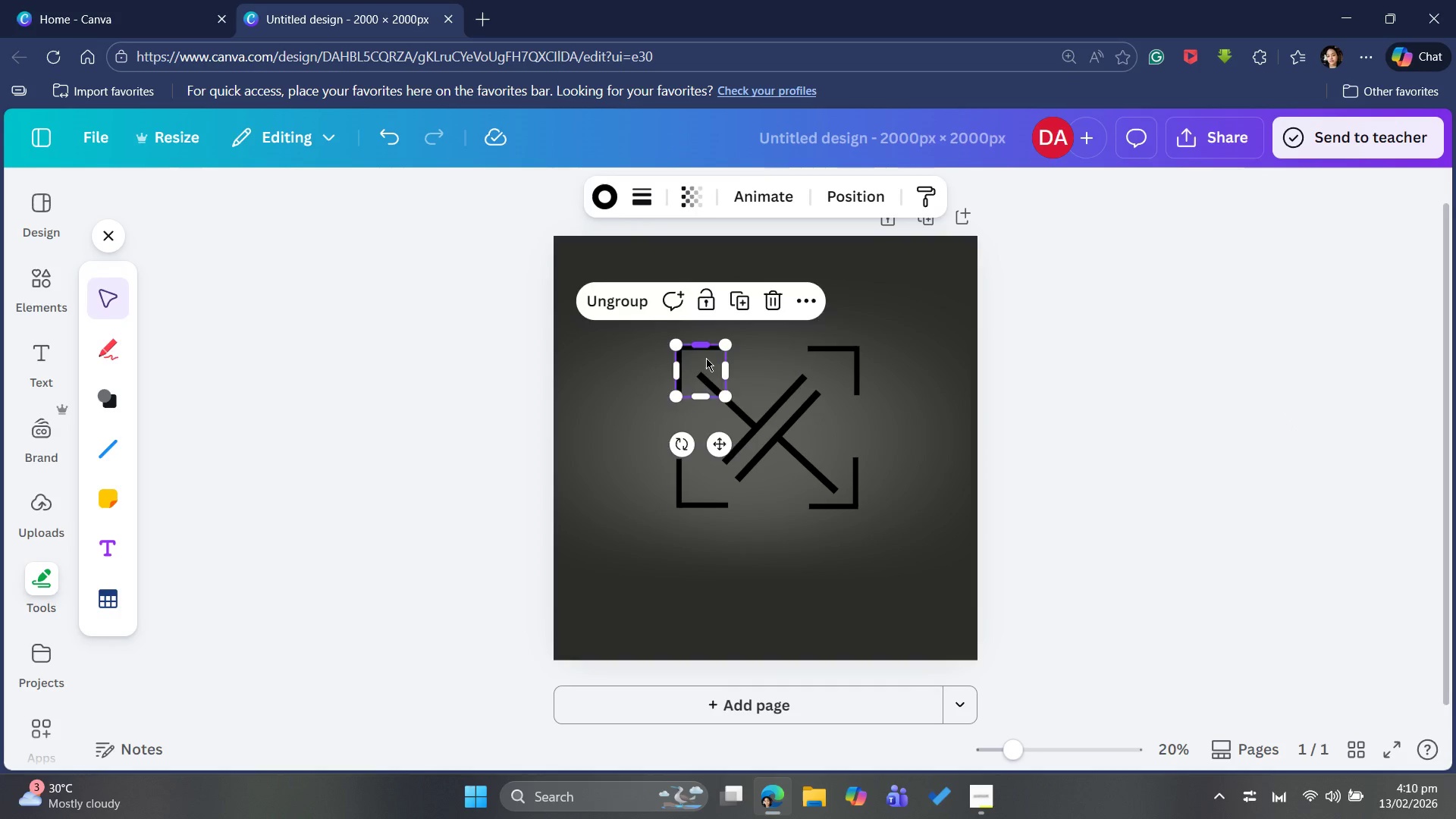 
key(ArrowLeft)
 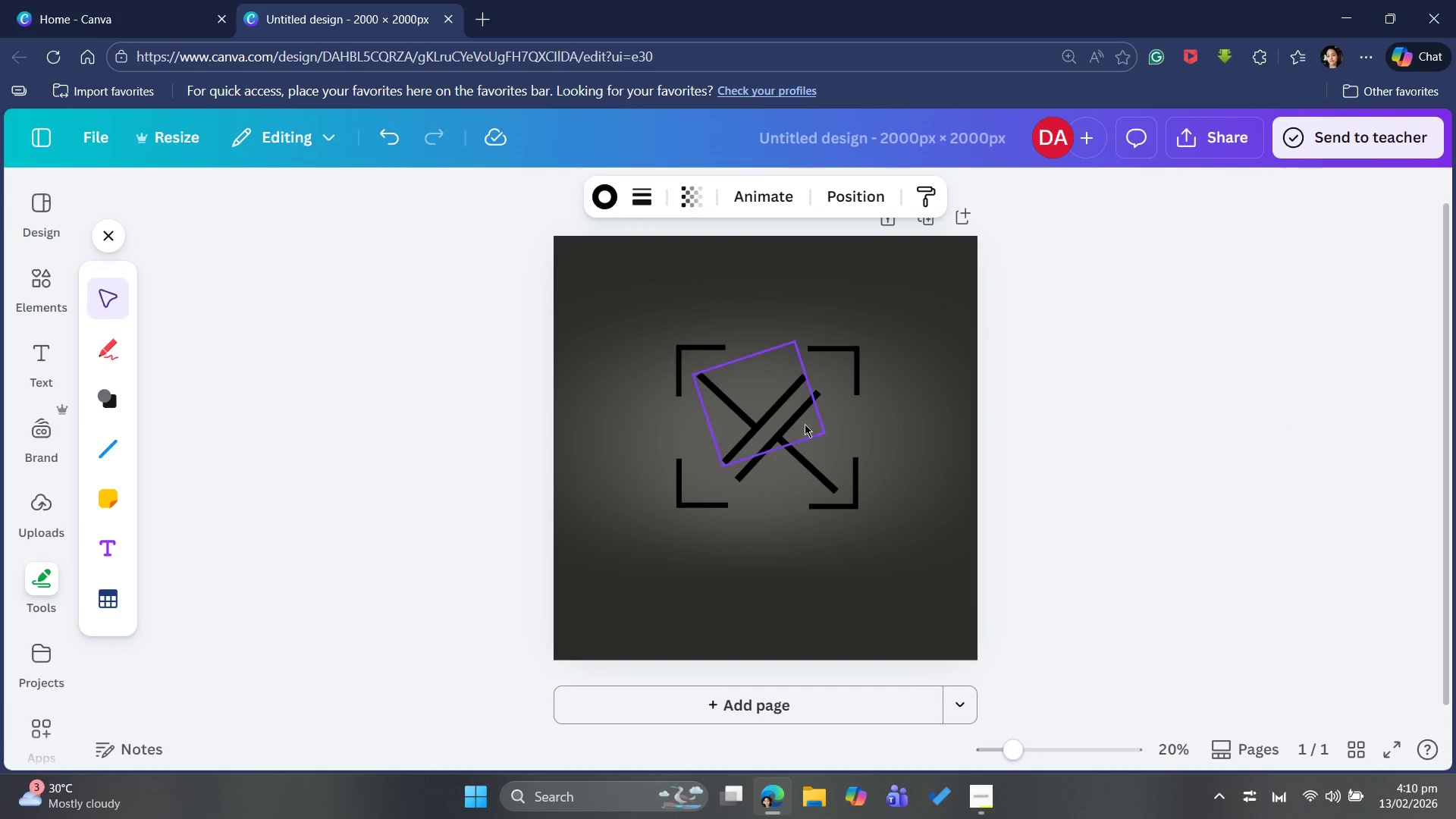 
key(ArrowLeft)
 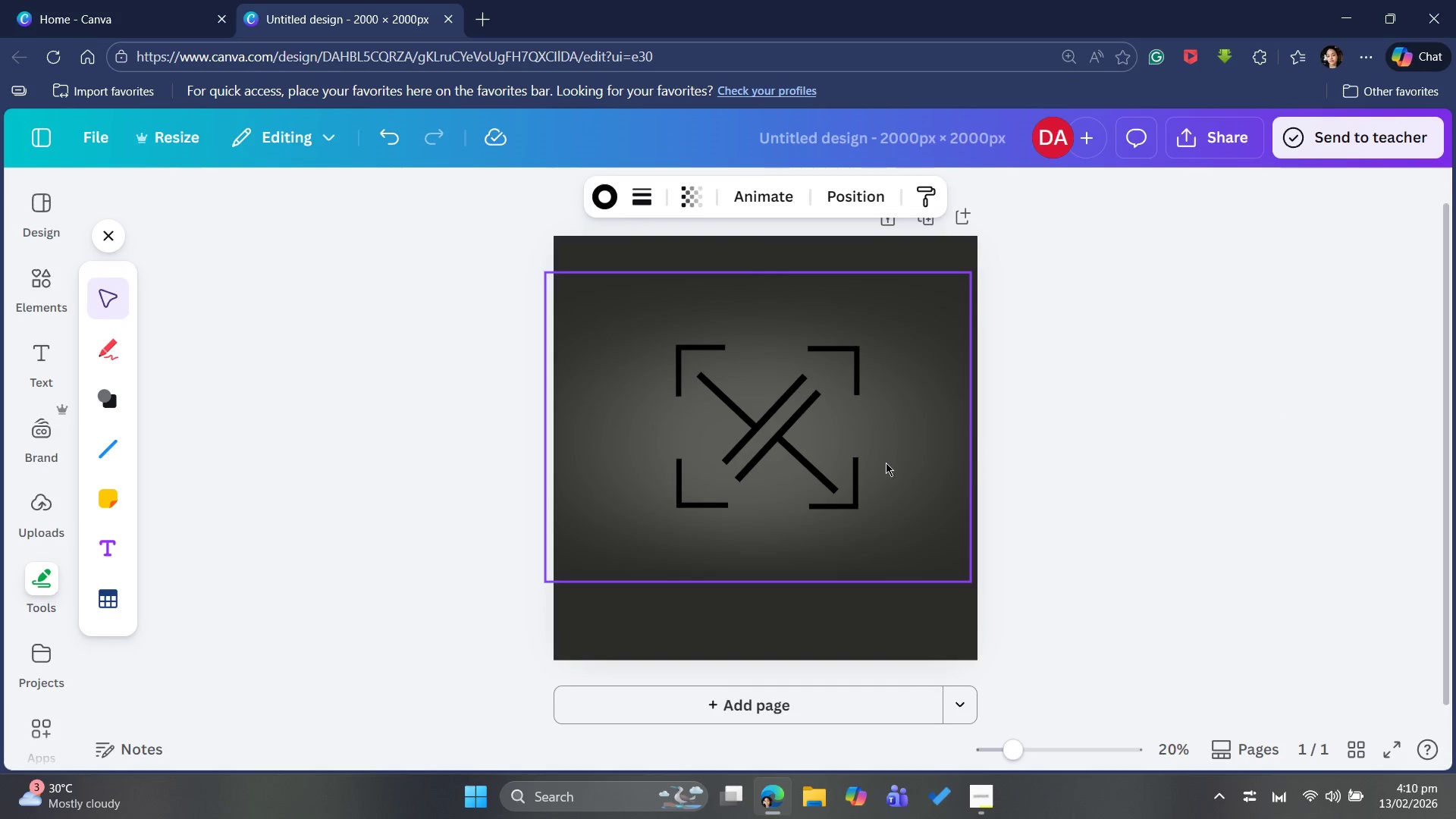 
key(ArrowLeft)
 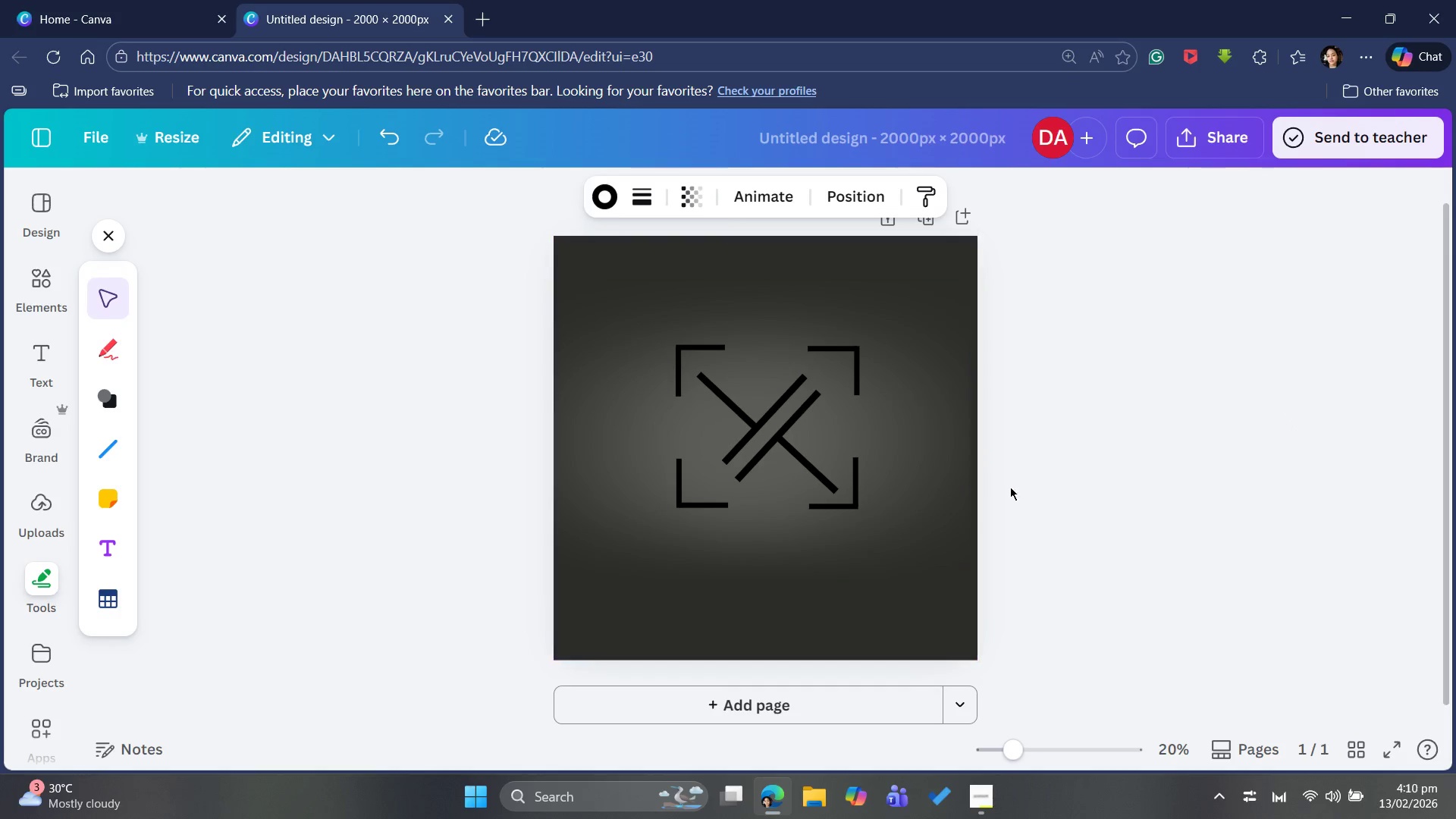 
key(ArrowLeft)
 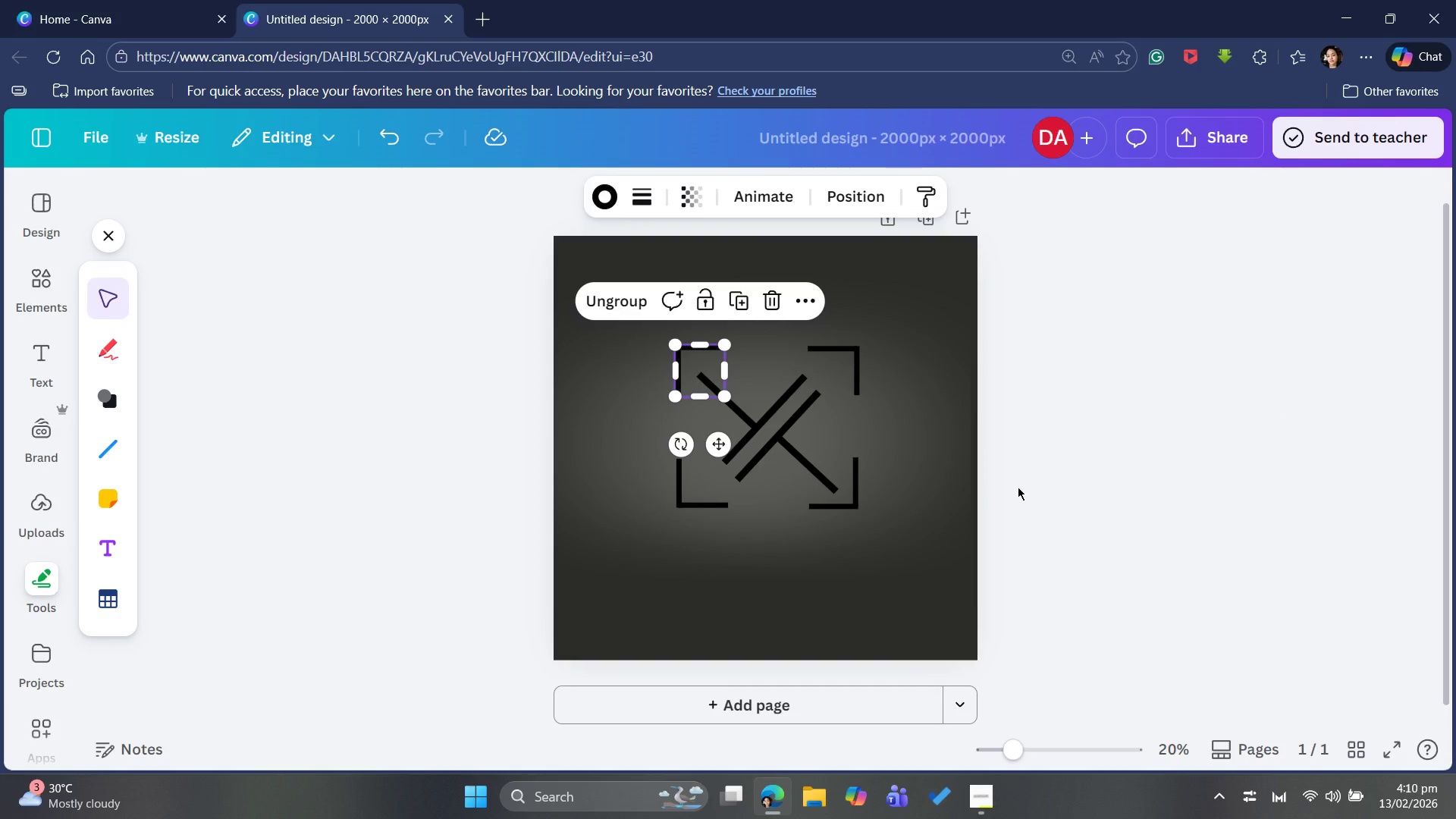 
wait(6.08)
 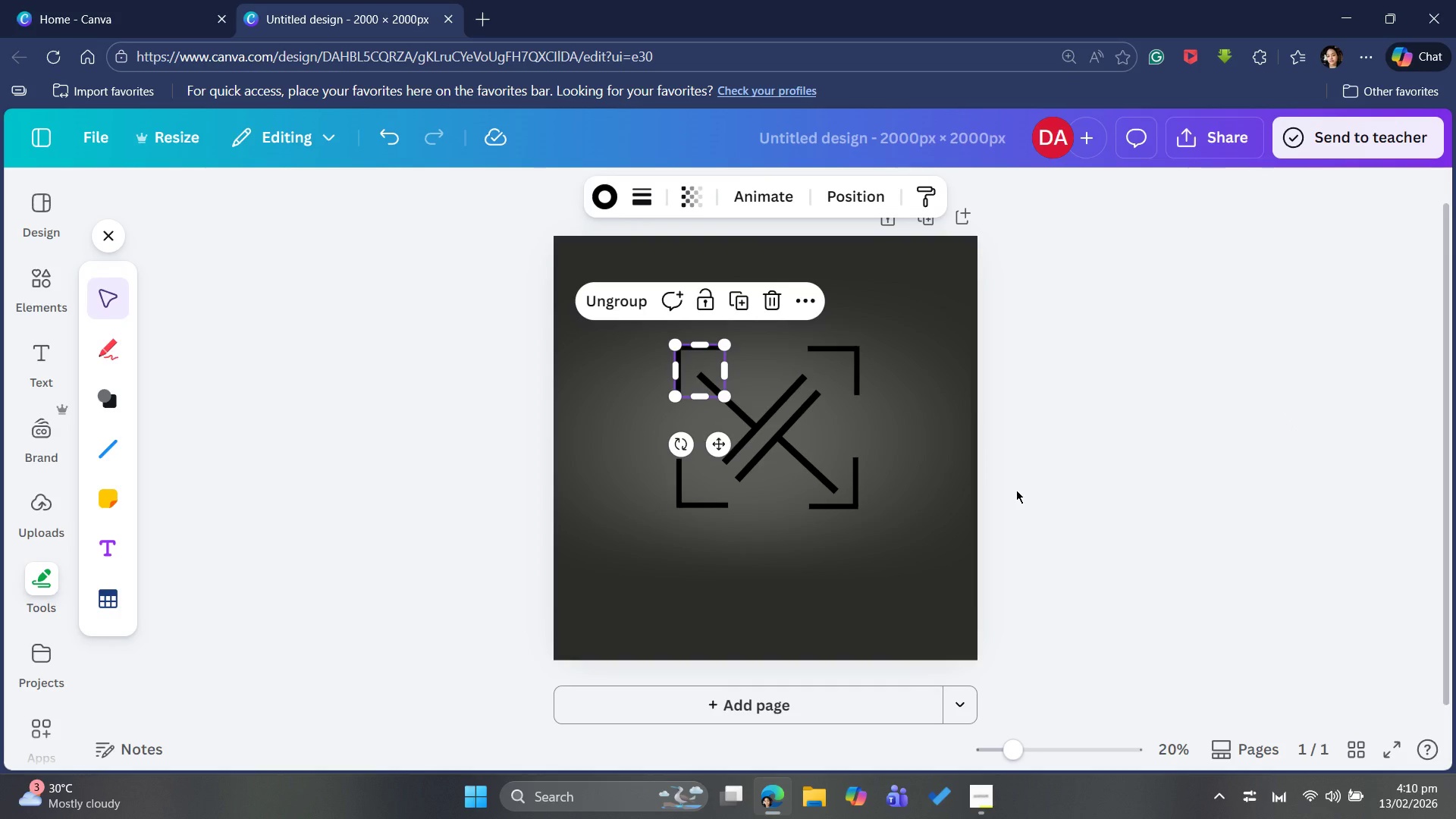 
key(Control+Z)
 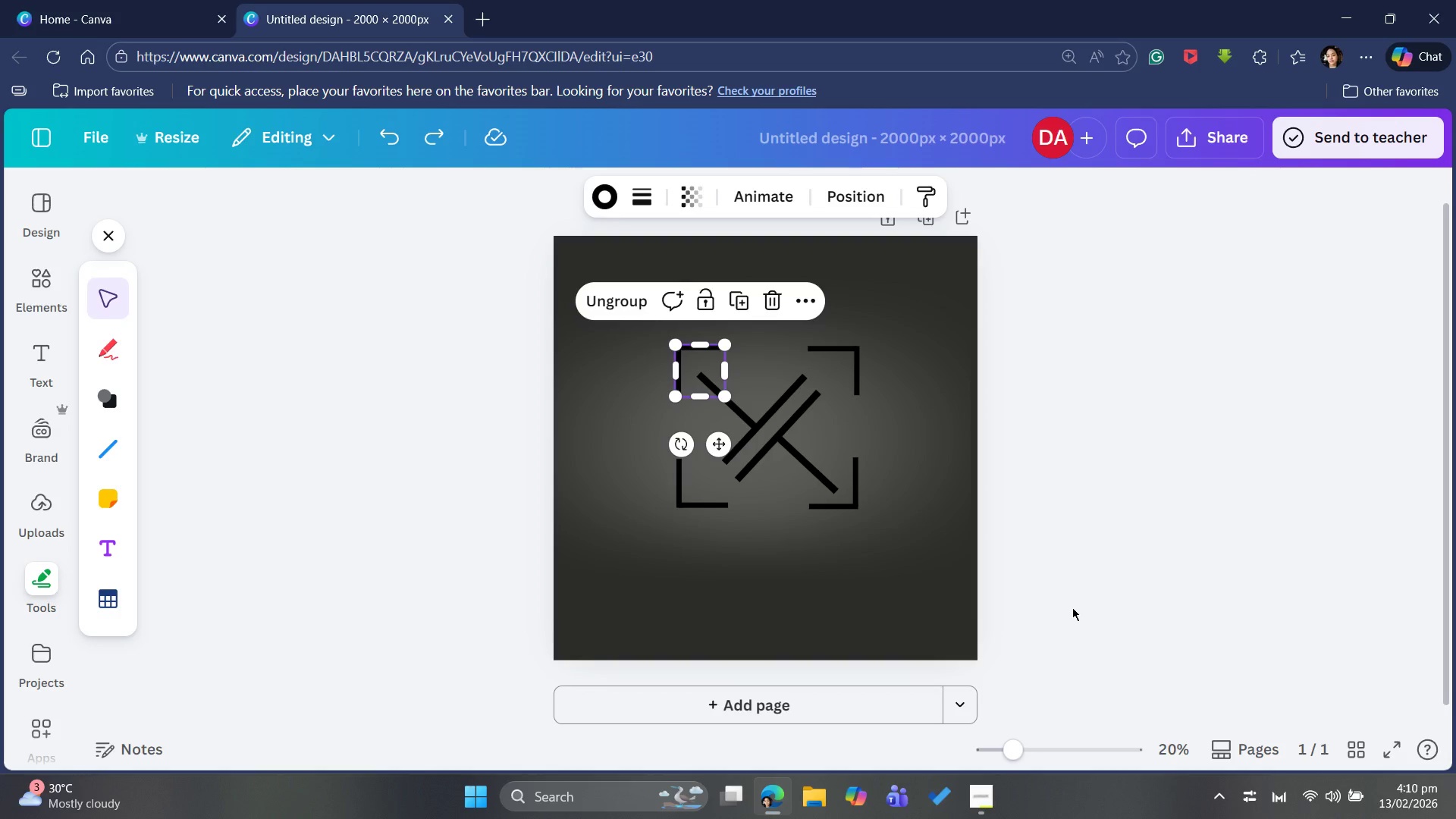 
left_click([1110, 589])
 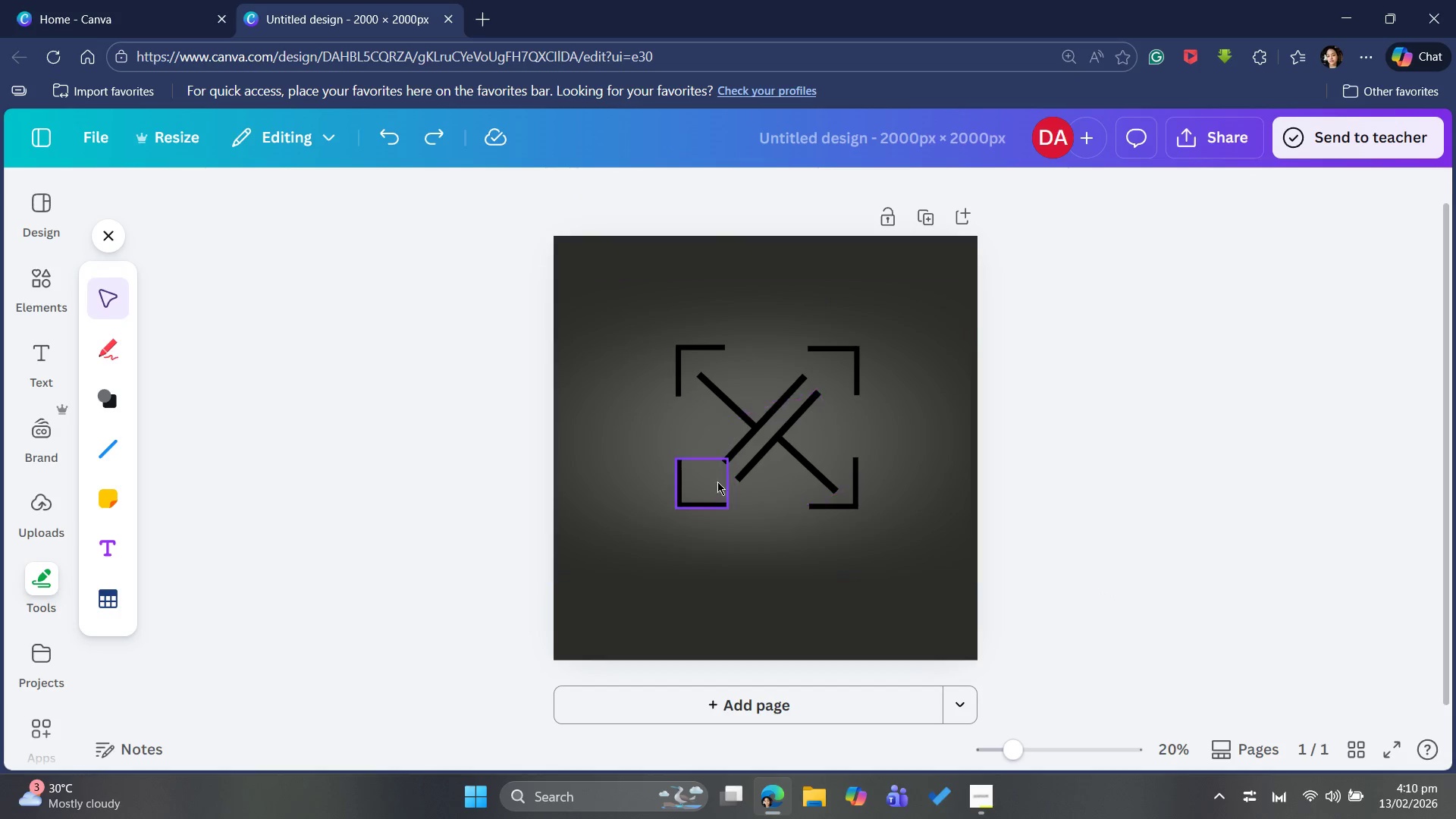 
left_click([692, 487])
 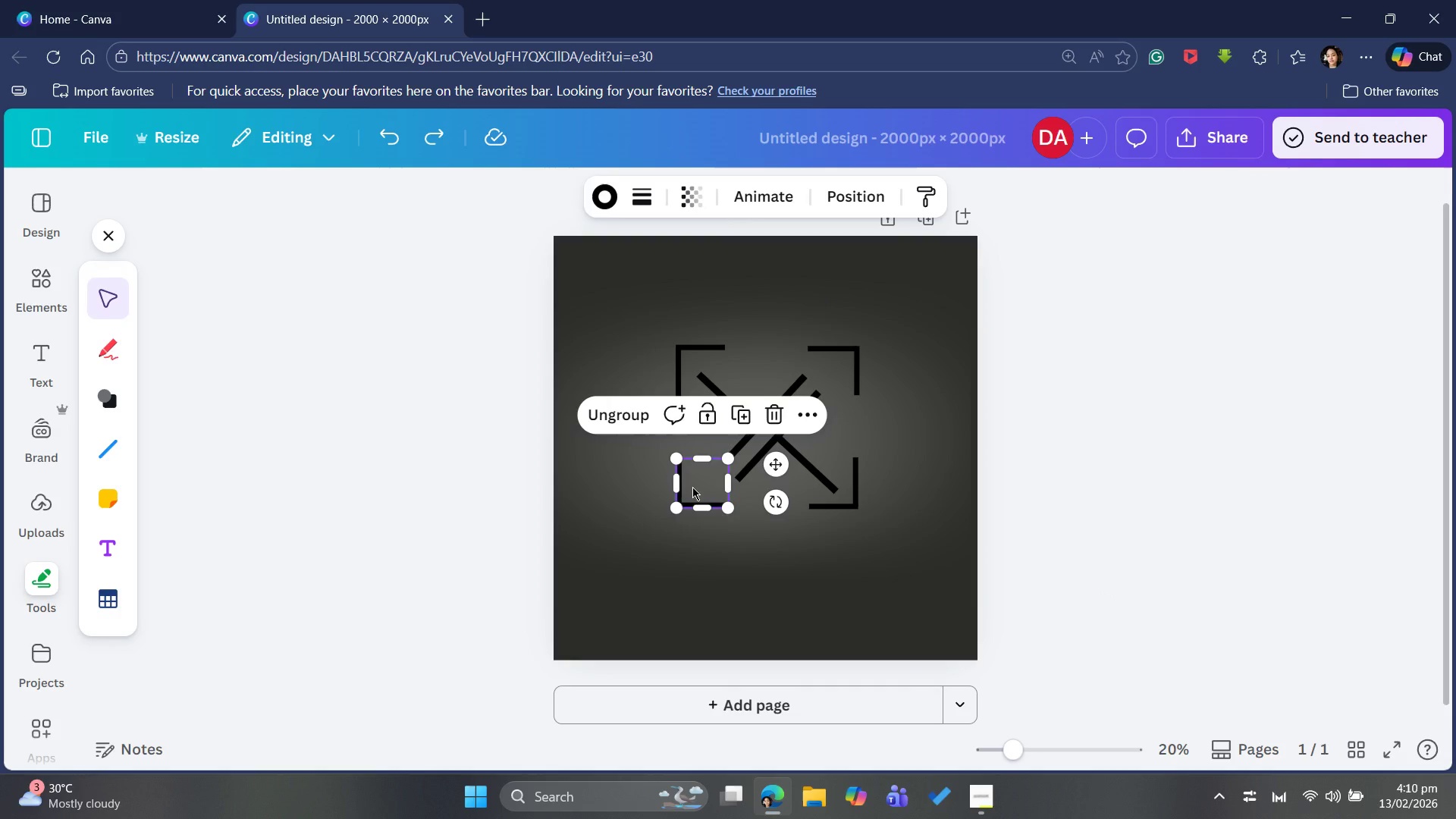 
left_click_drag(start_coordinate=[692, 487], to_coordinate=[688, 487])
 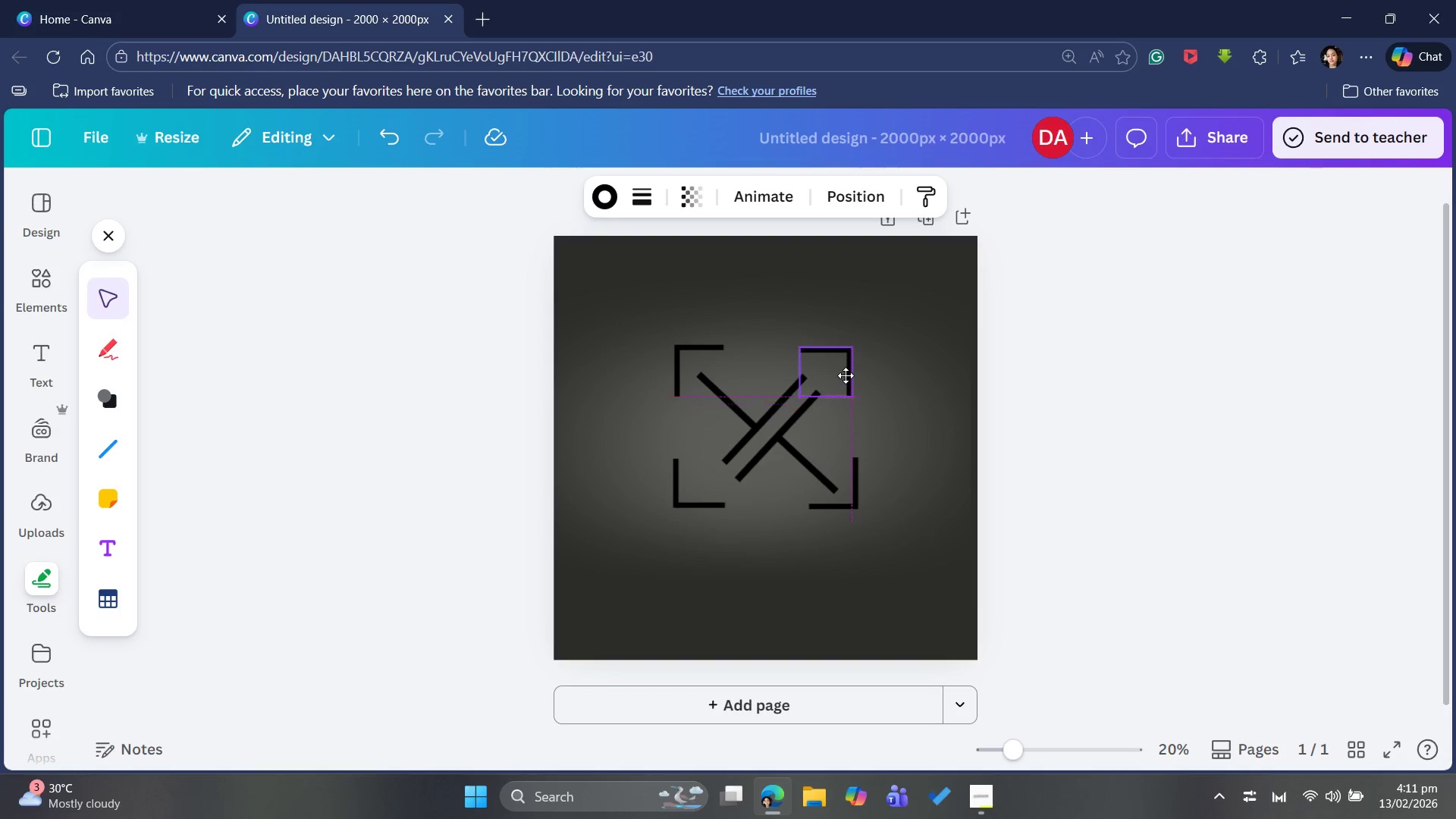 
wait(12.62)
 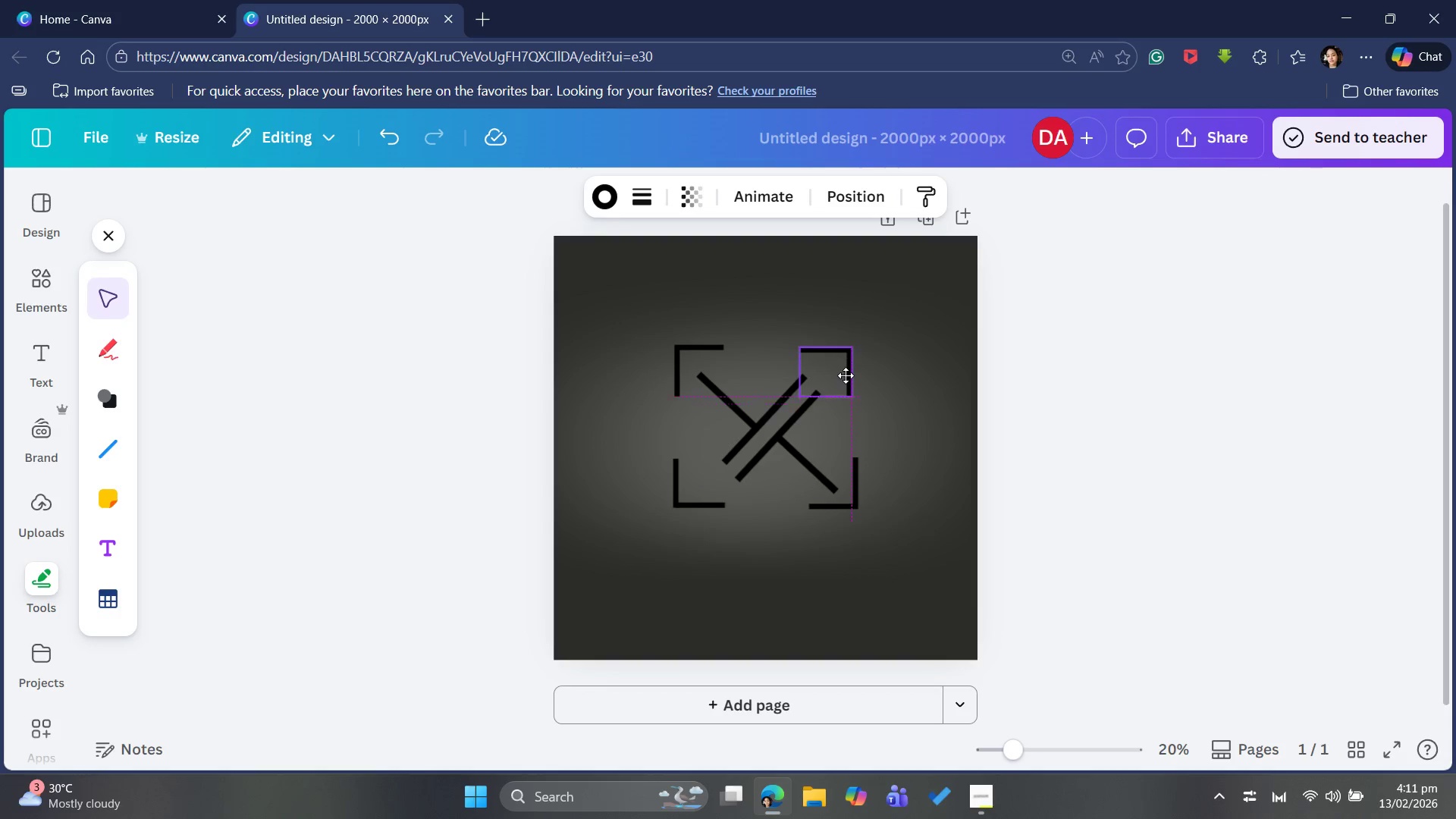 
left_click_drag(start_coordinate=[846, 500], to_coordinate=[846, 509])
 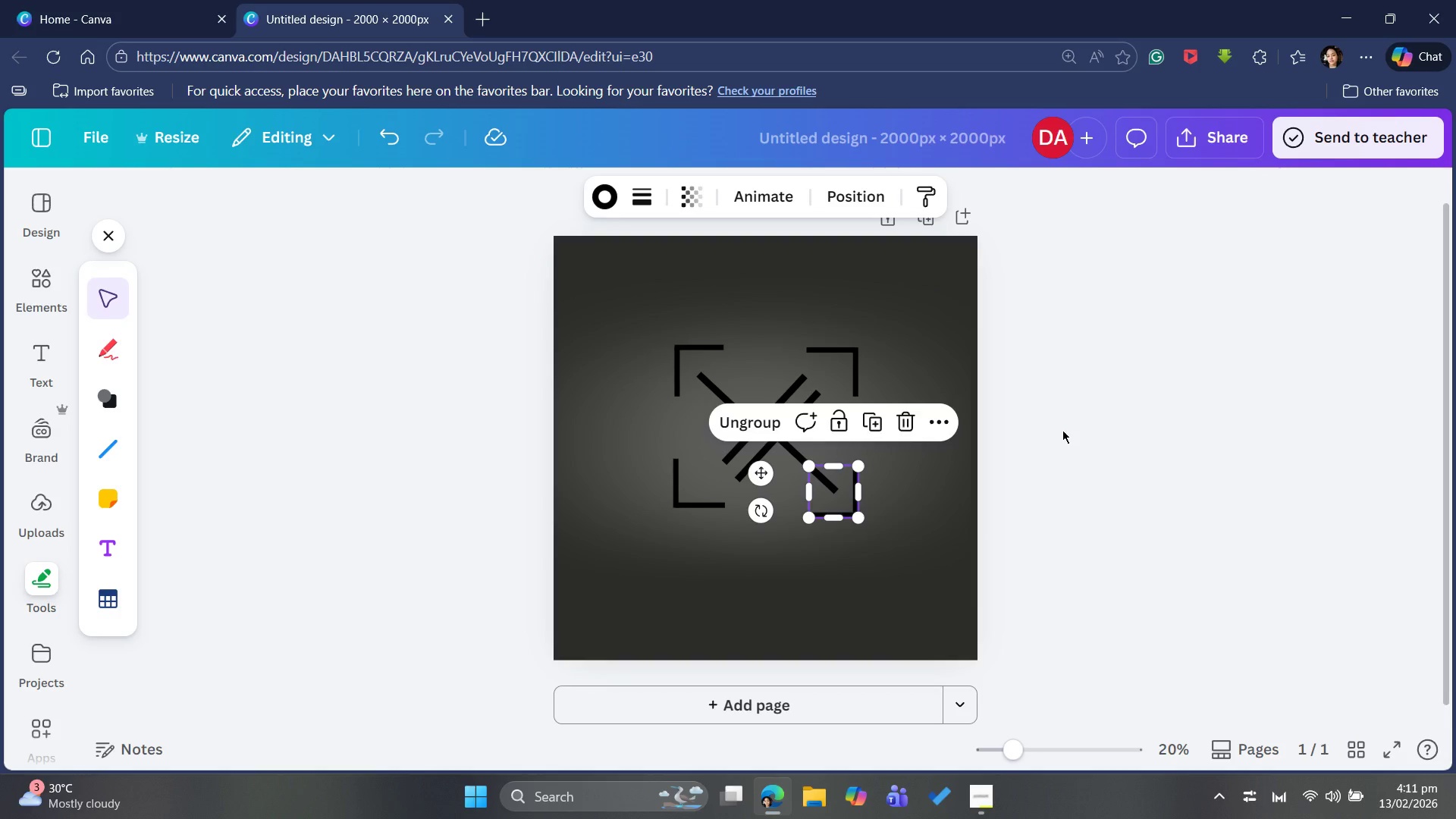 
left_click([1062, 430])
 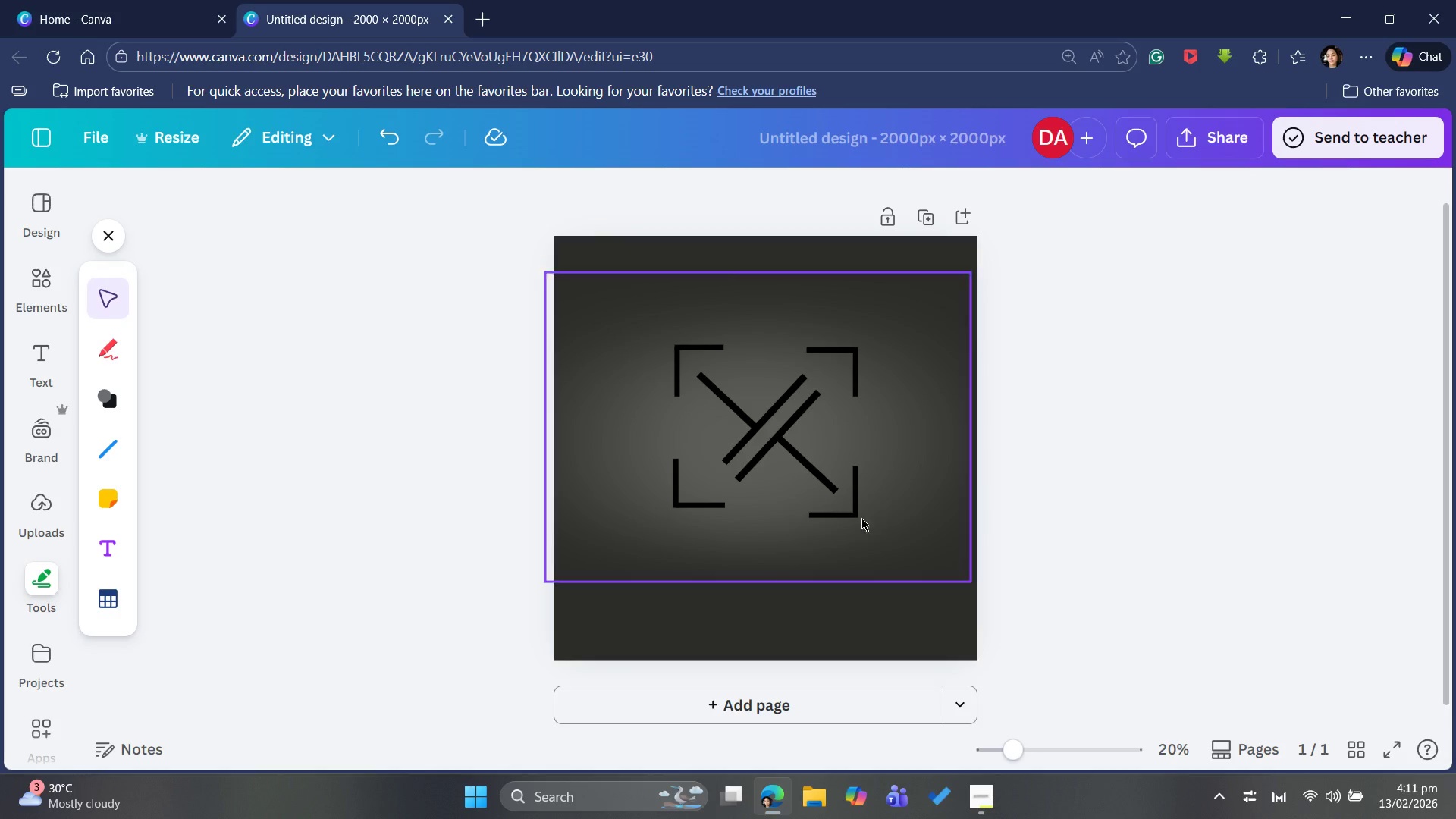 
left_click([853, 513])
 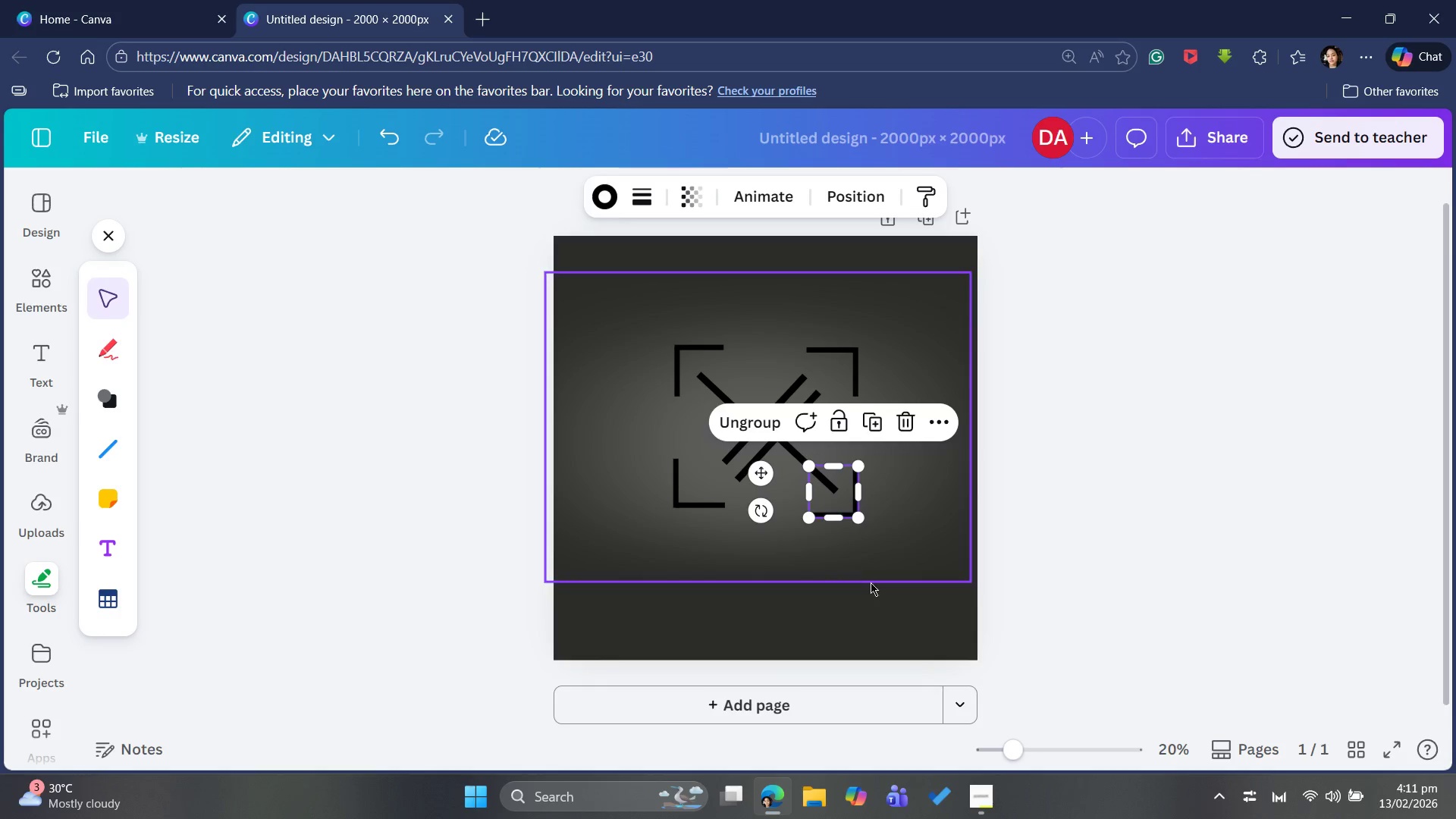 
key(ArrowUp)
 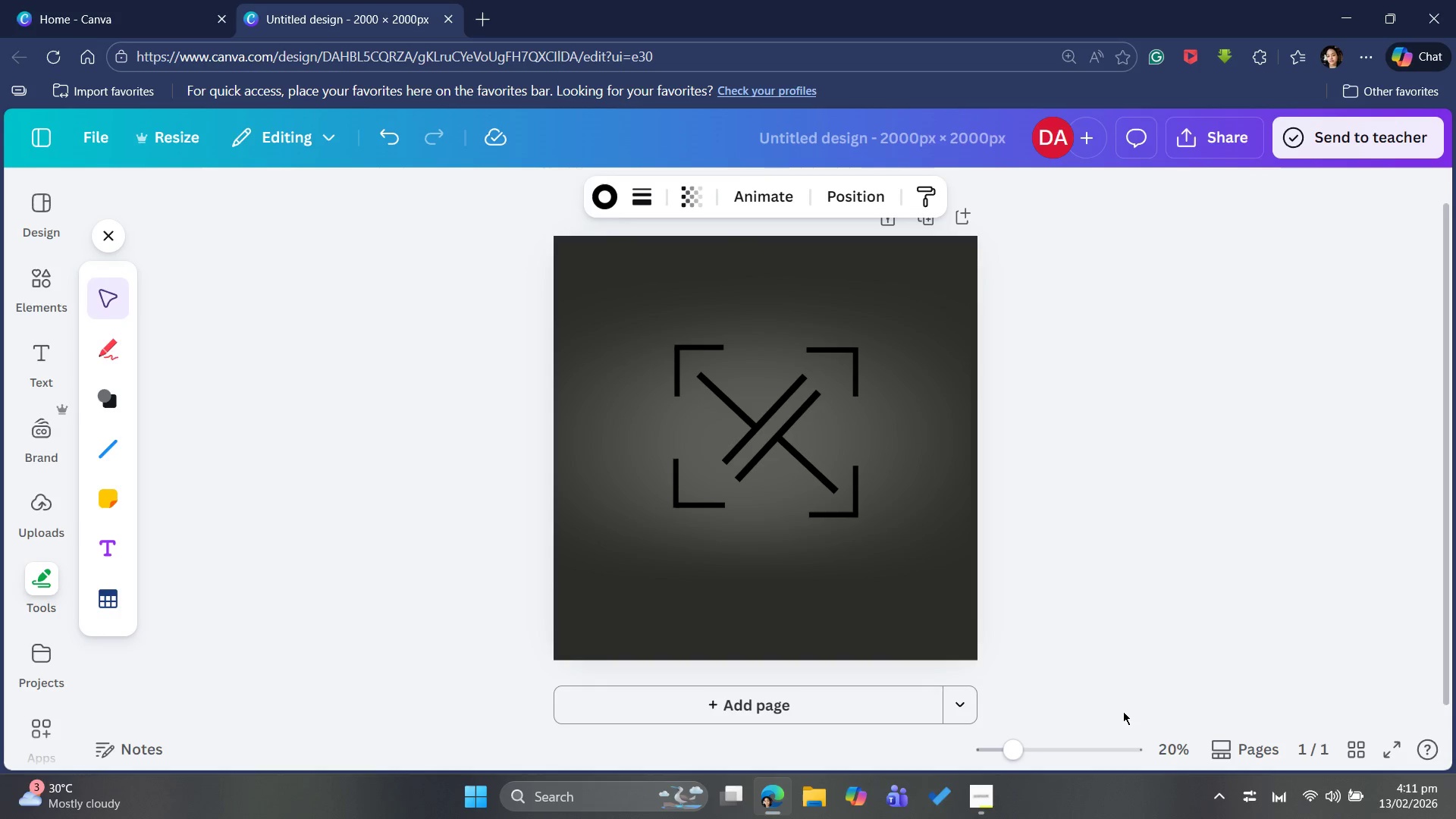 
hold_key(key=ArrowUp, duration=1.38)
 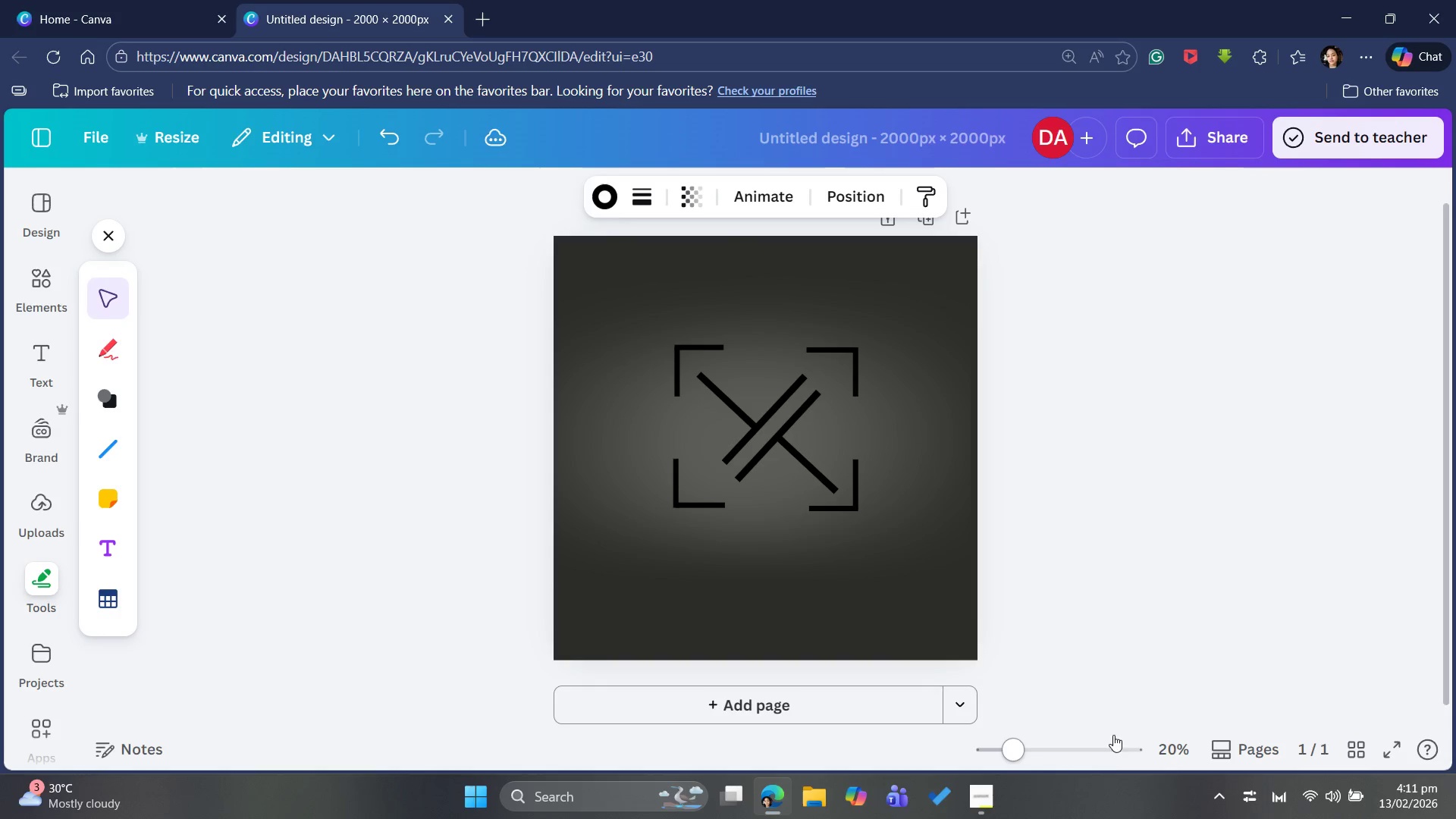 
key(ArrowUp)
 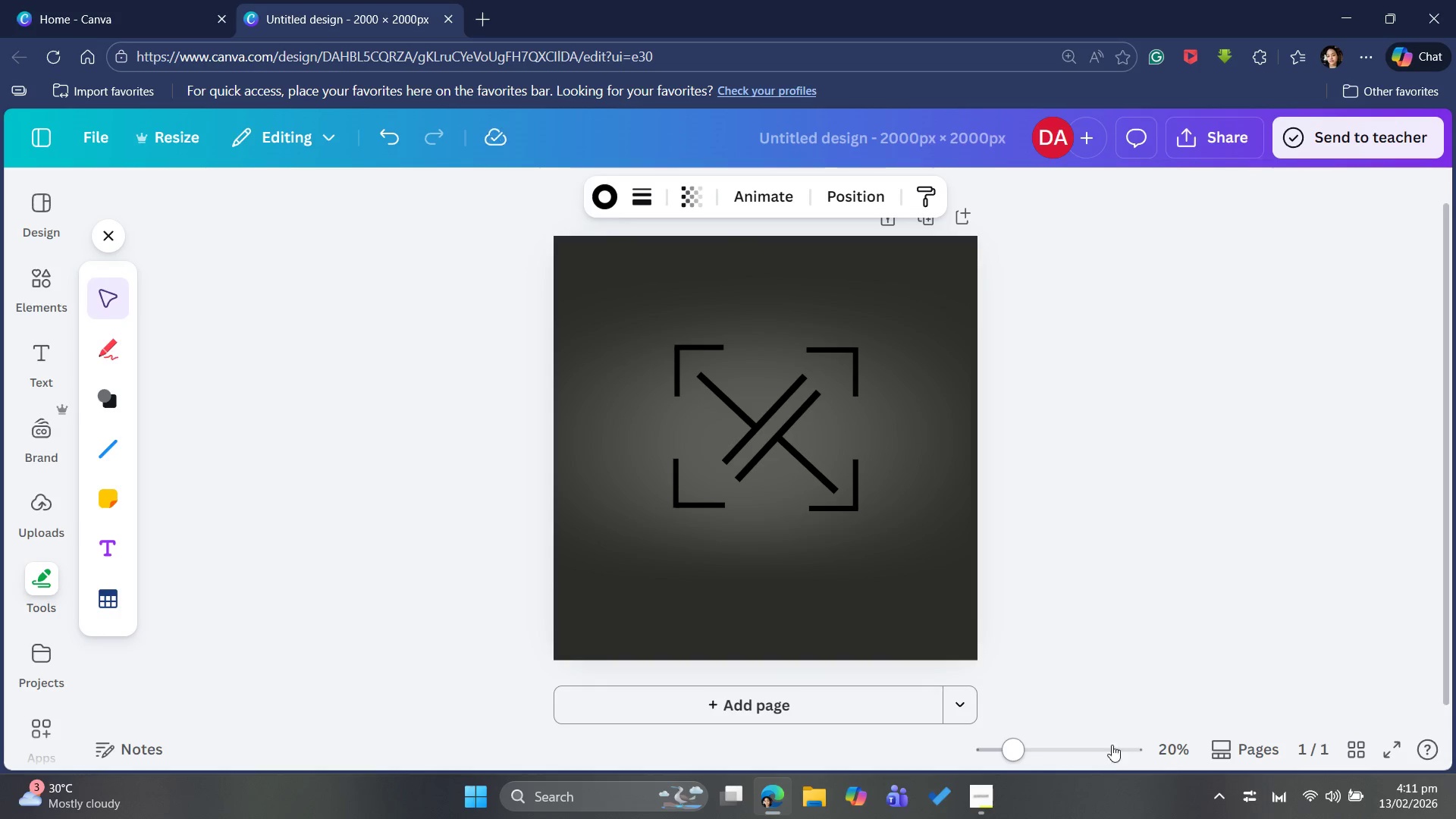 
hold_key(key=ArrowLeft, duration=1.0)
 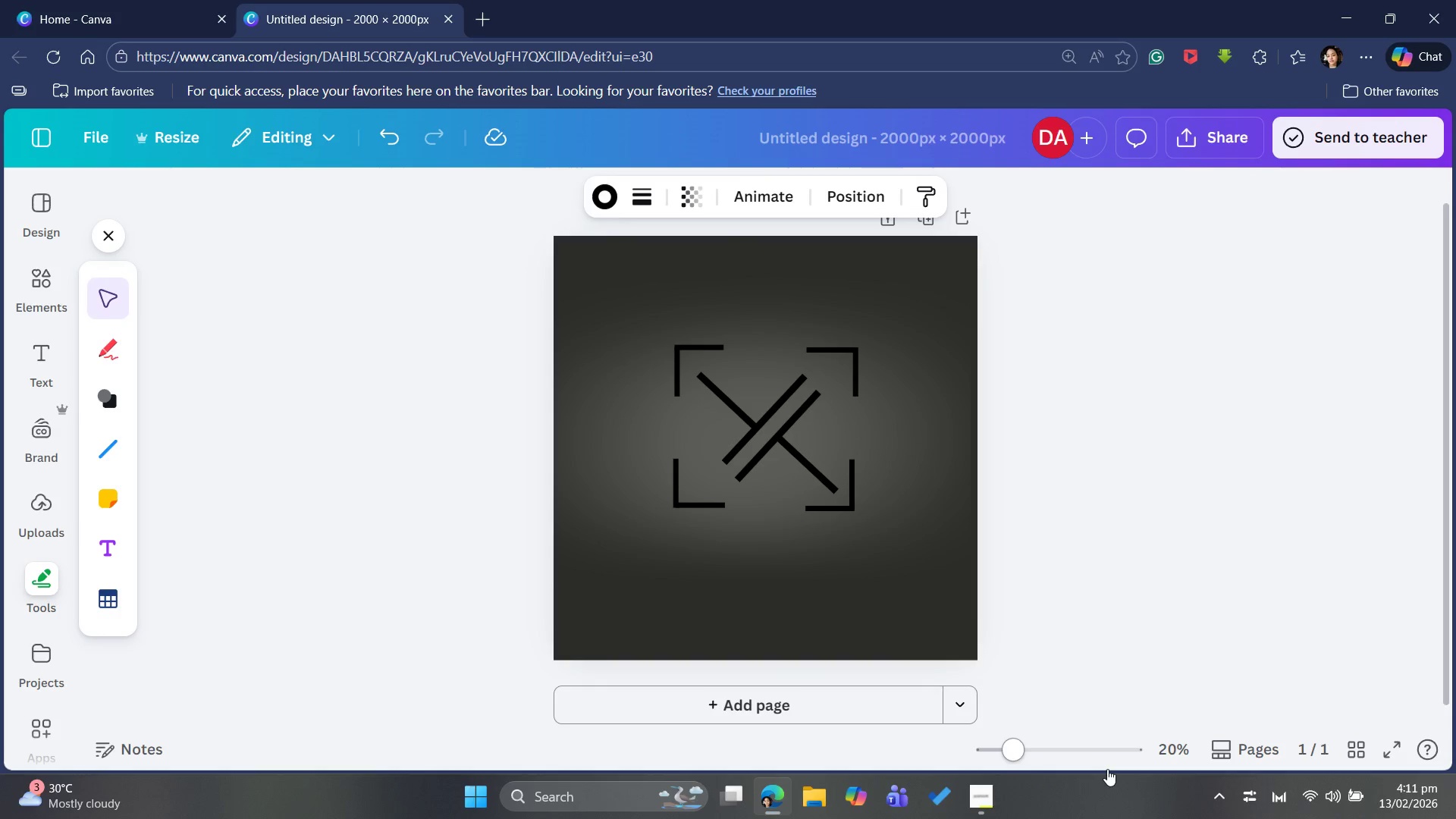 
hold_key(key=ArrowRight, duration=0.69)
 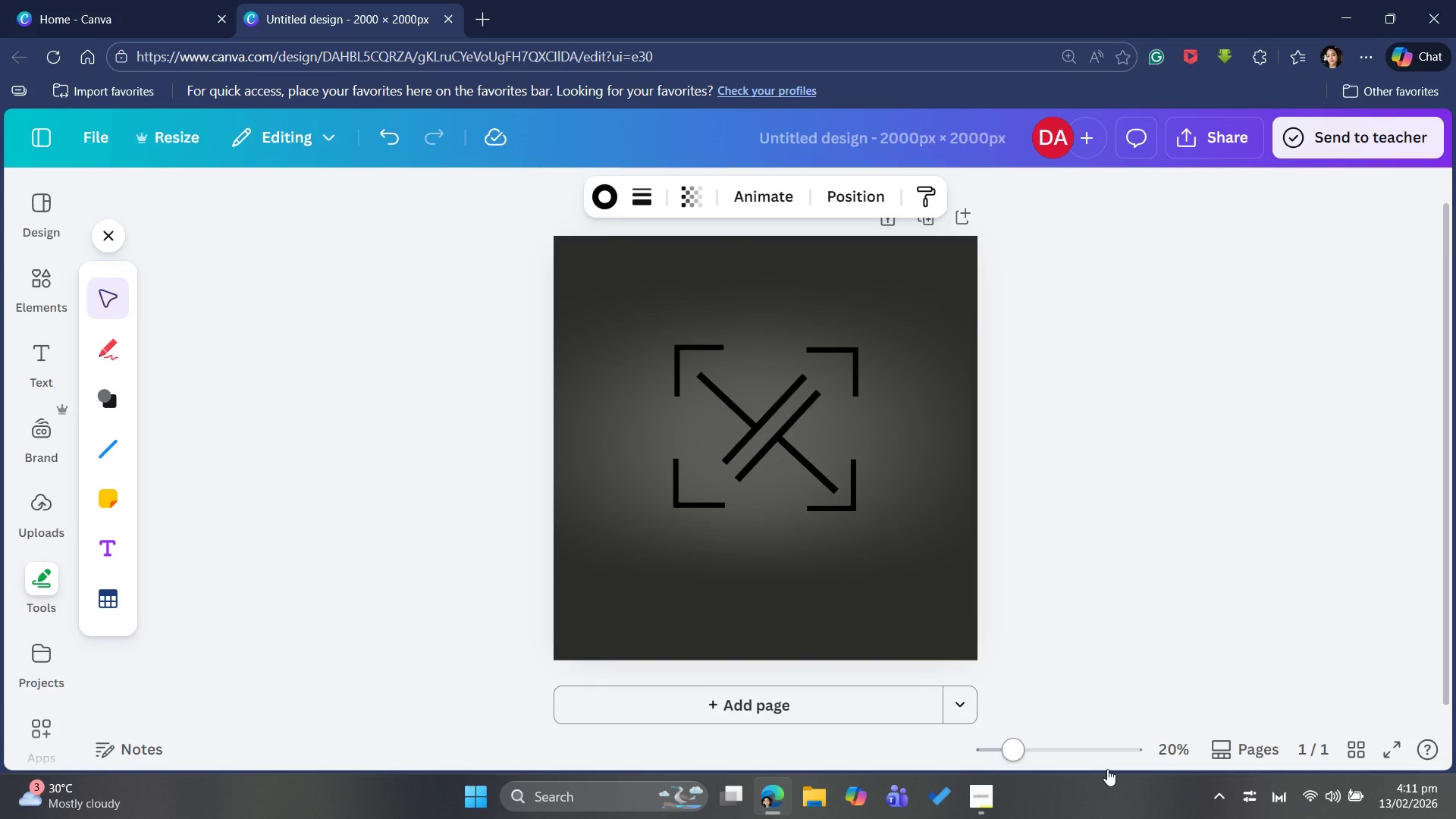 
key(ArrowRight)
 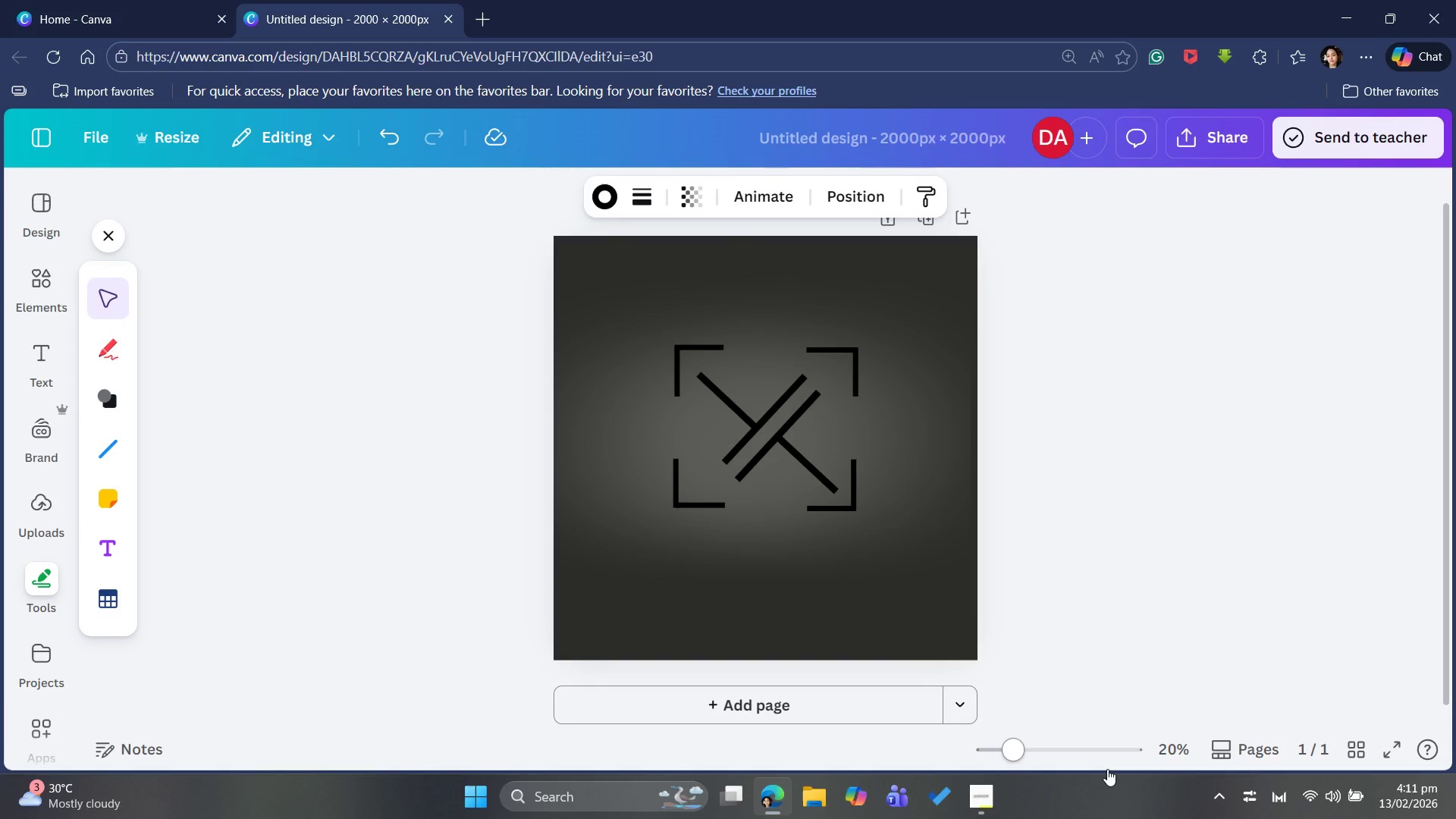 
key(ArrowRight)
 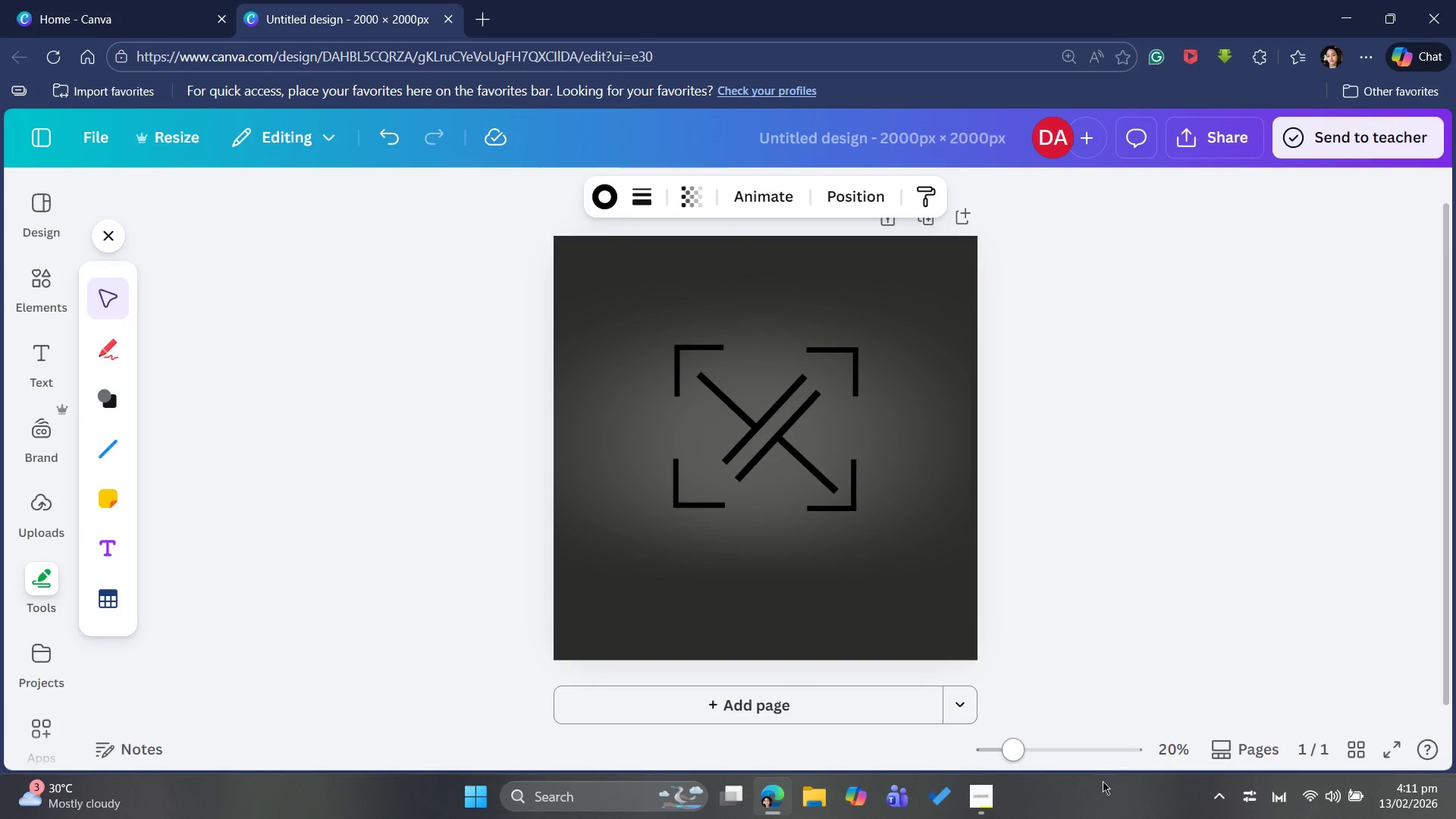 
hold_key(key=ArrowLeft, duration=1.36)
 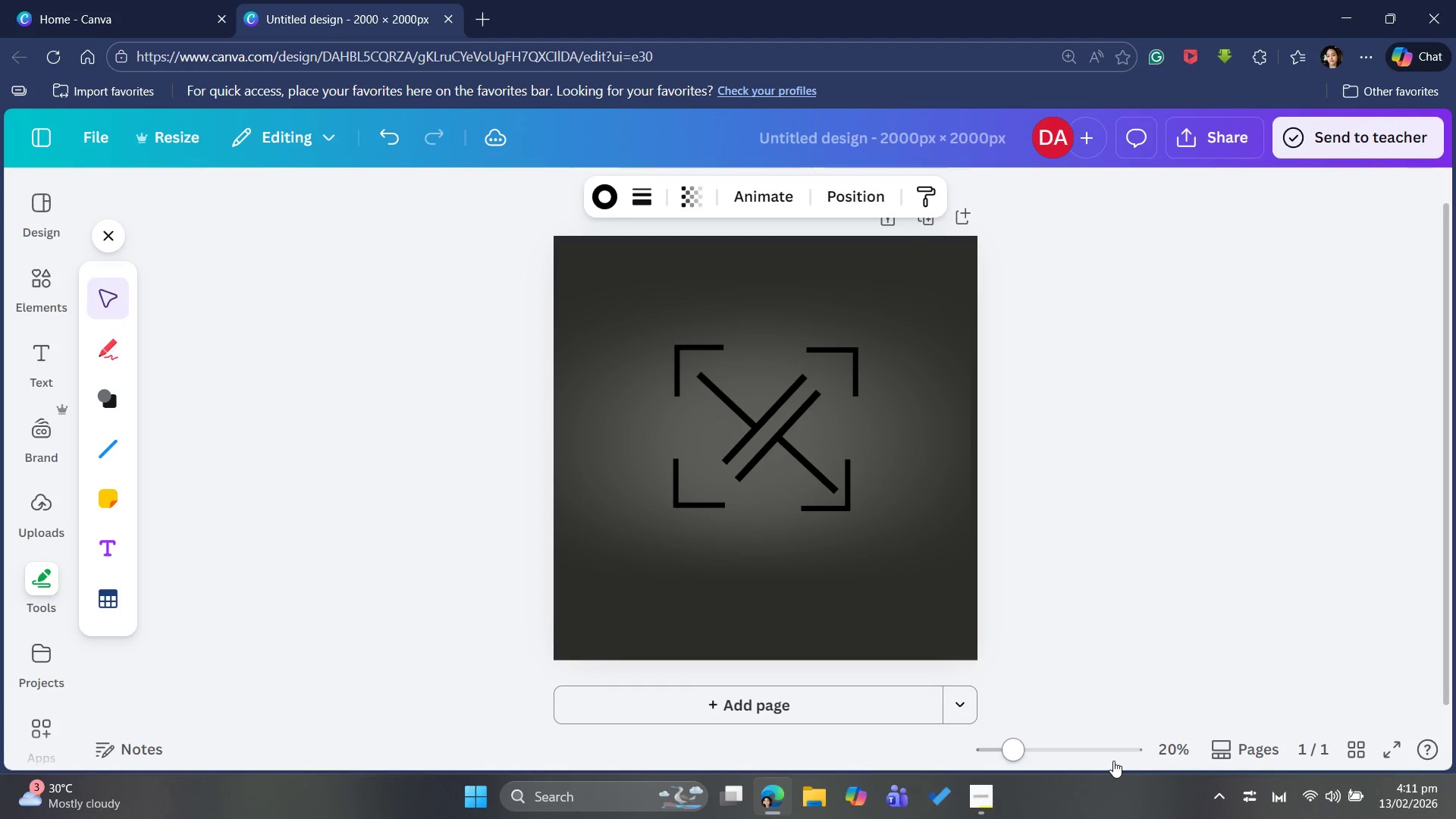 
hold_key(key=ArrowRight, duration=1.03)
 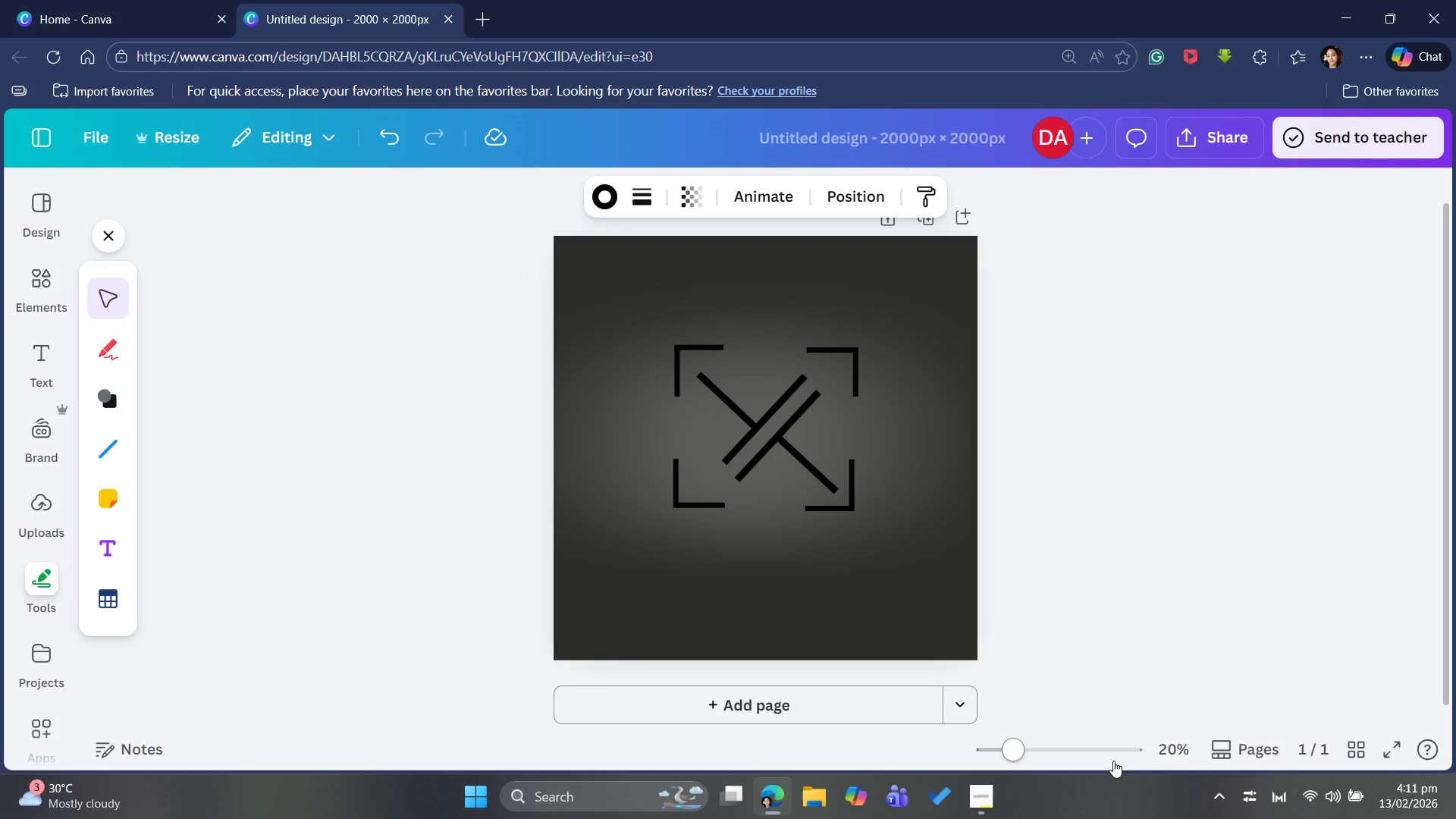 
hold_key(key=ArrowRight, duration=0.58)
 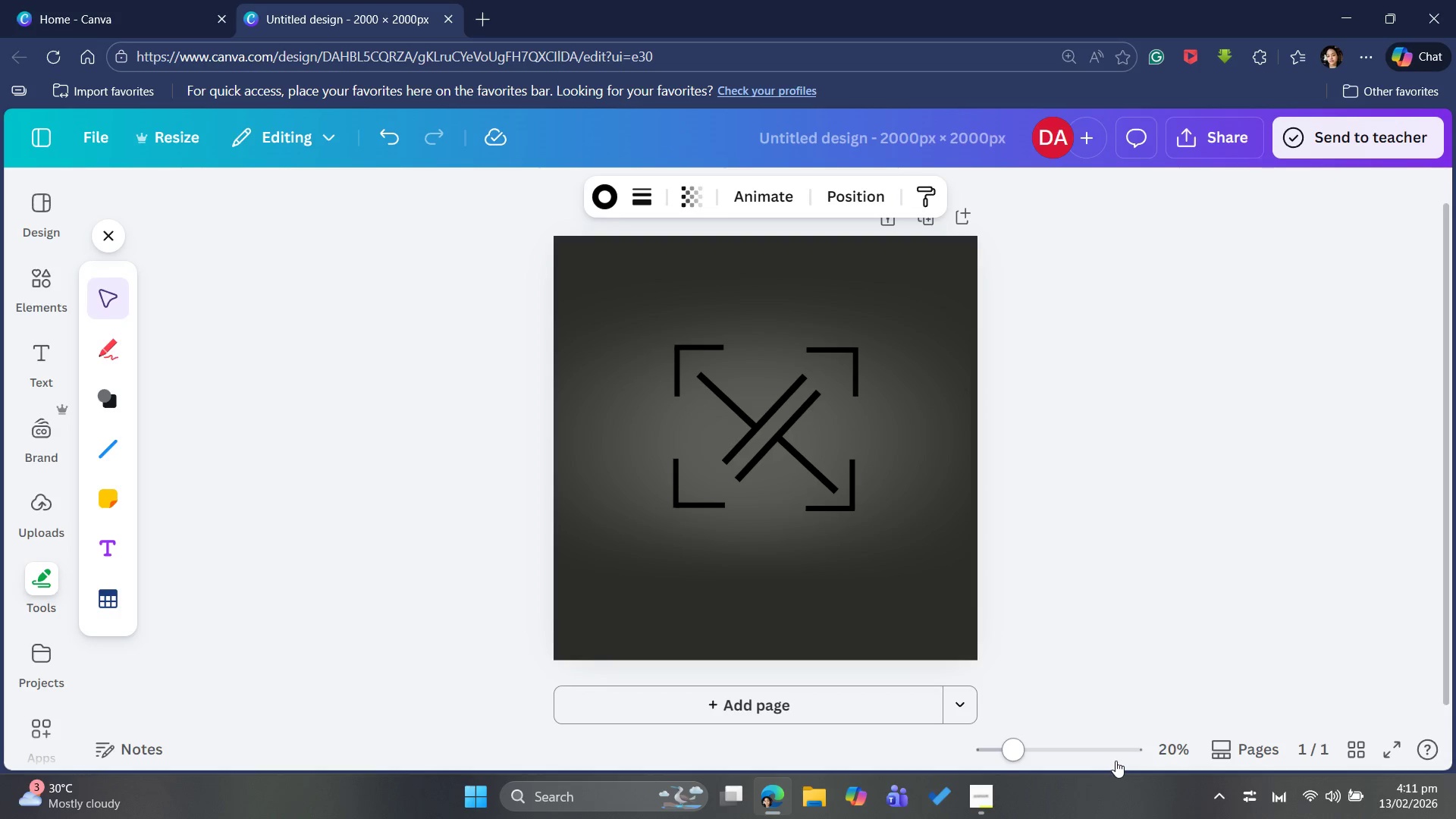 
key(ArrowRight)
 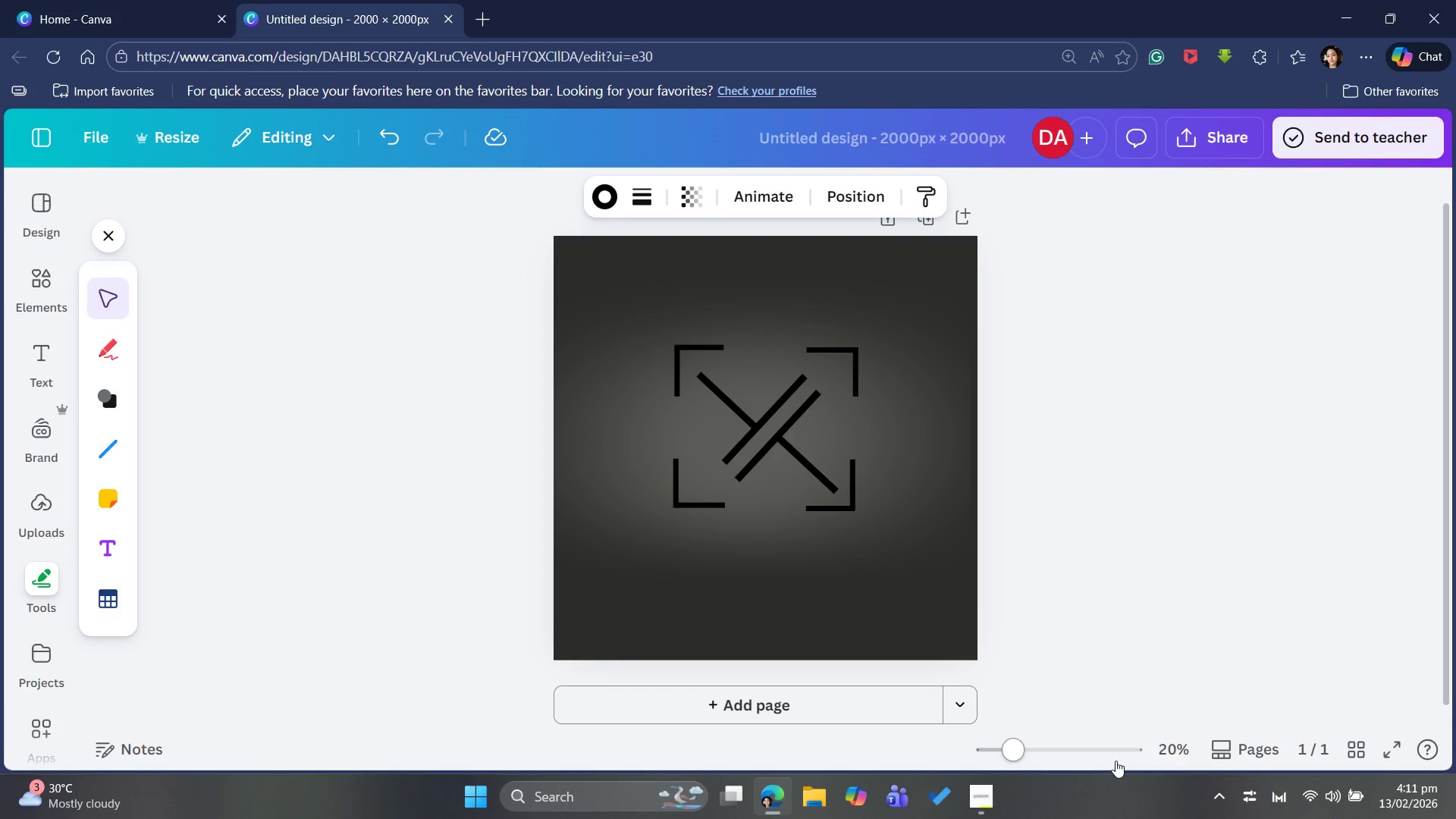 
key(ArrowRight)
 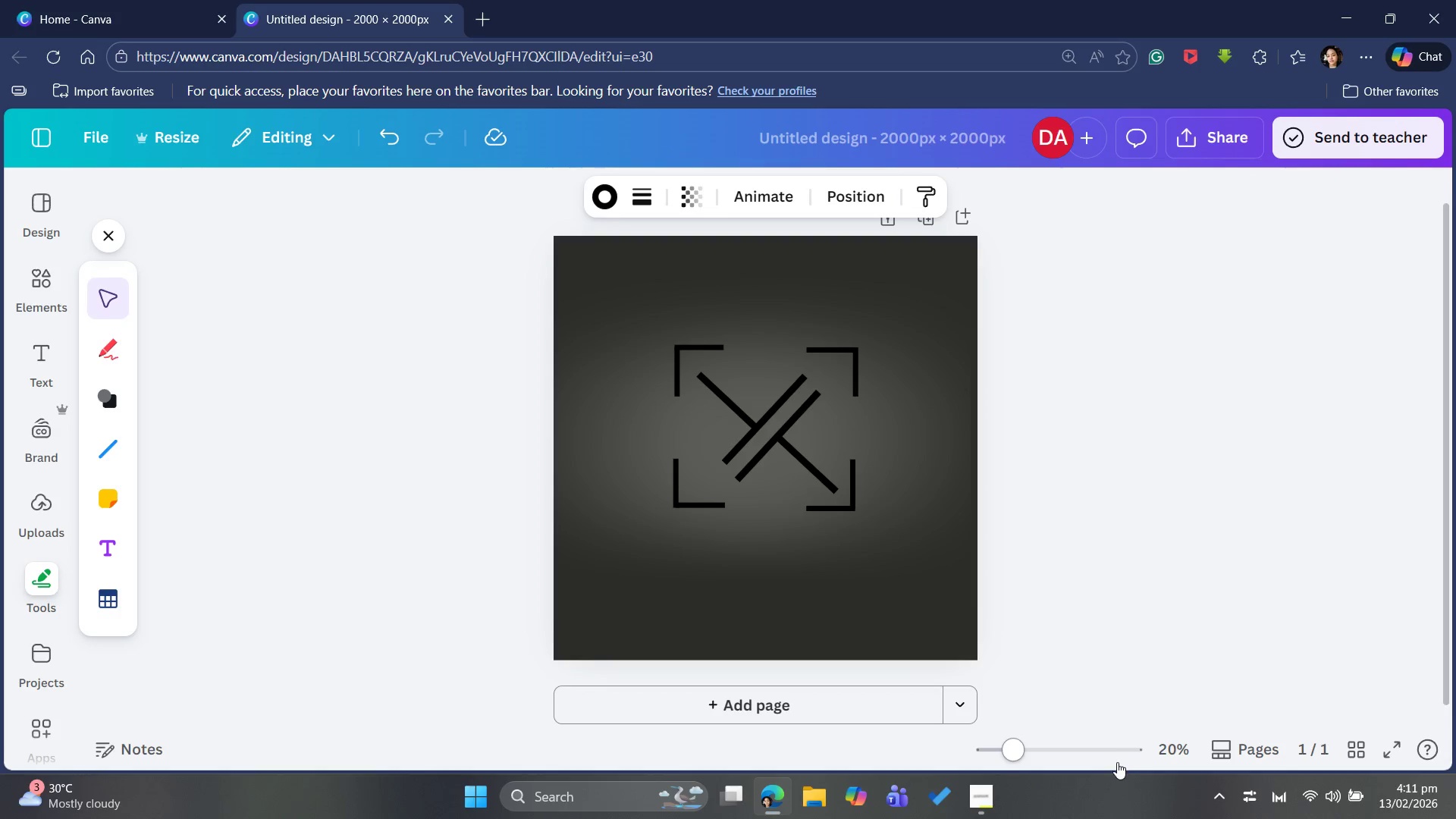 
key(ArrowRight)
 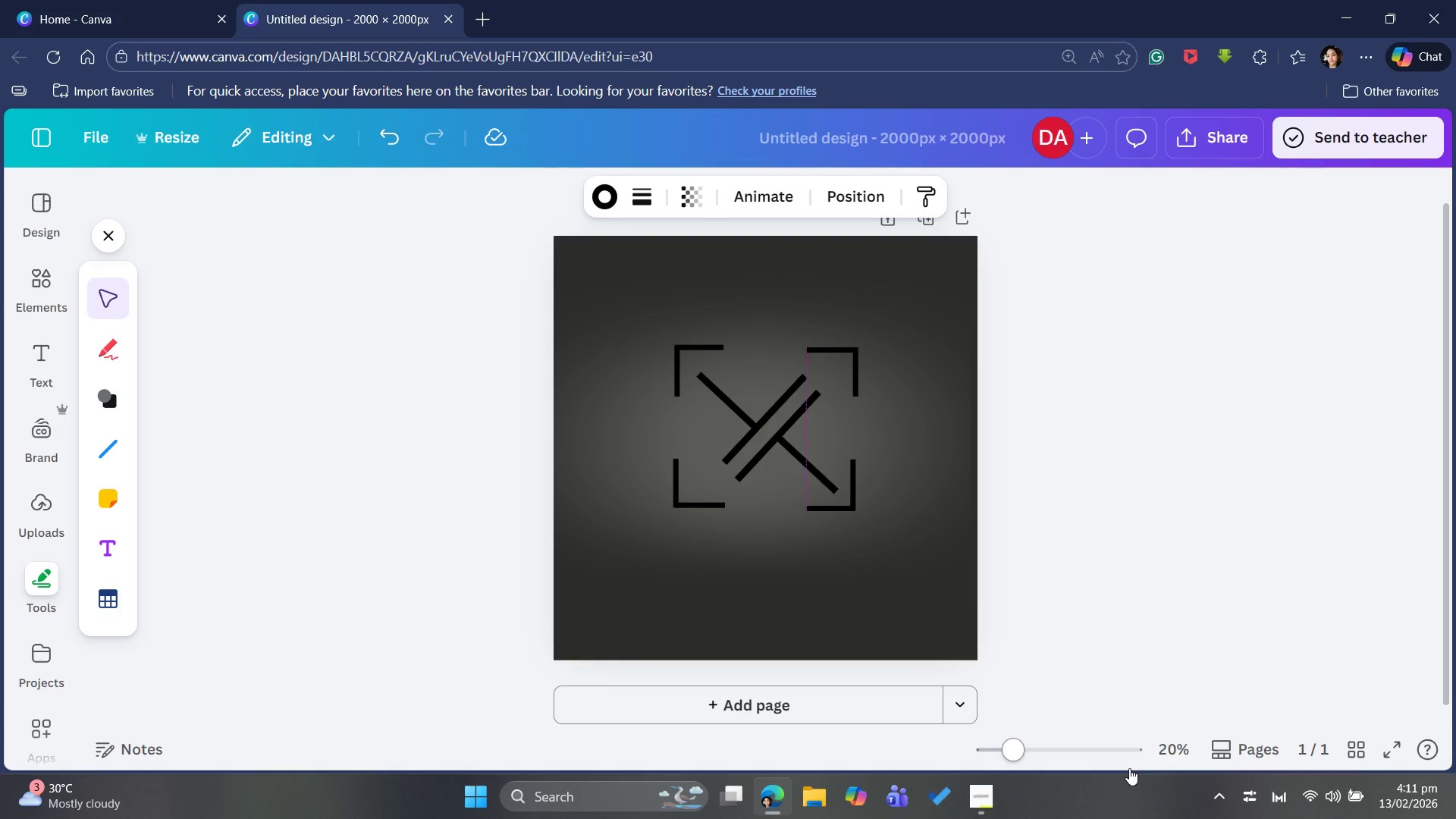 
key(ArrowRight)
 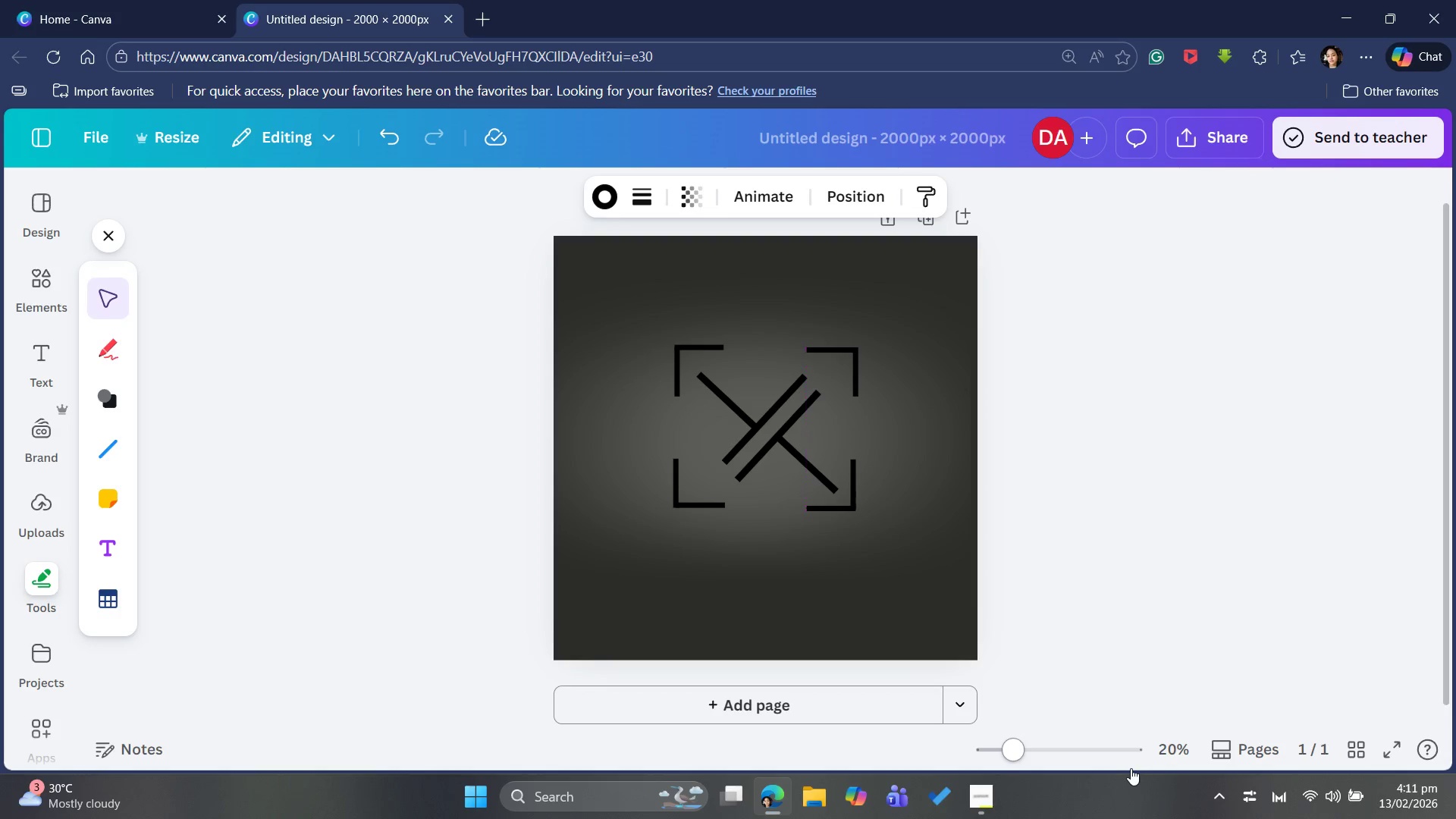 
key(ArrowRight)
 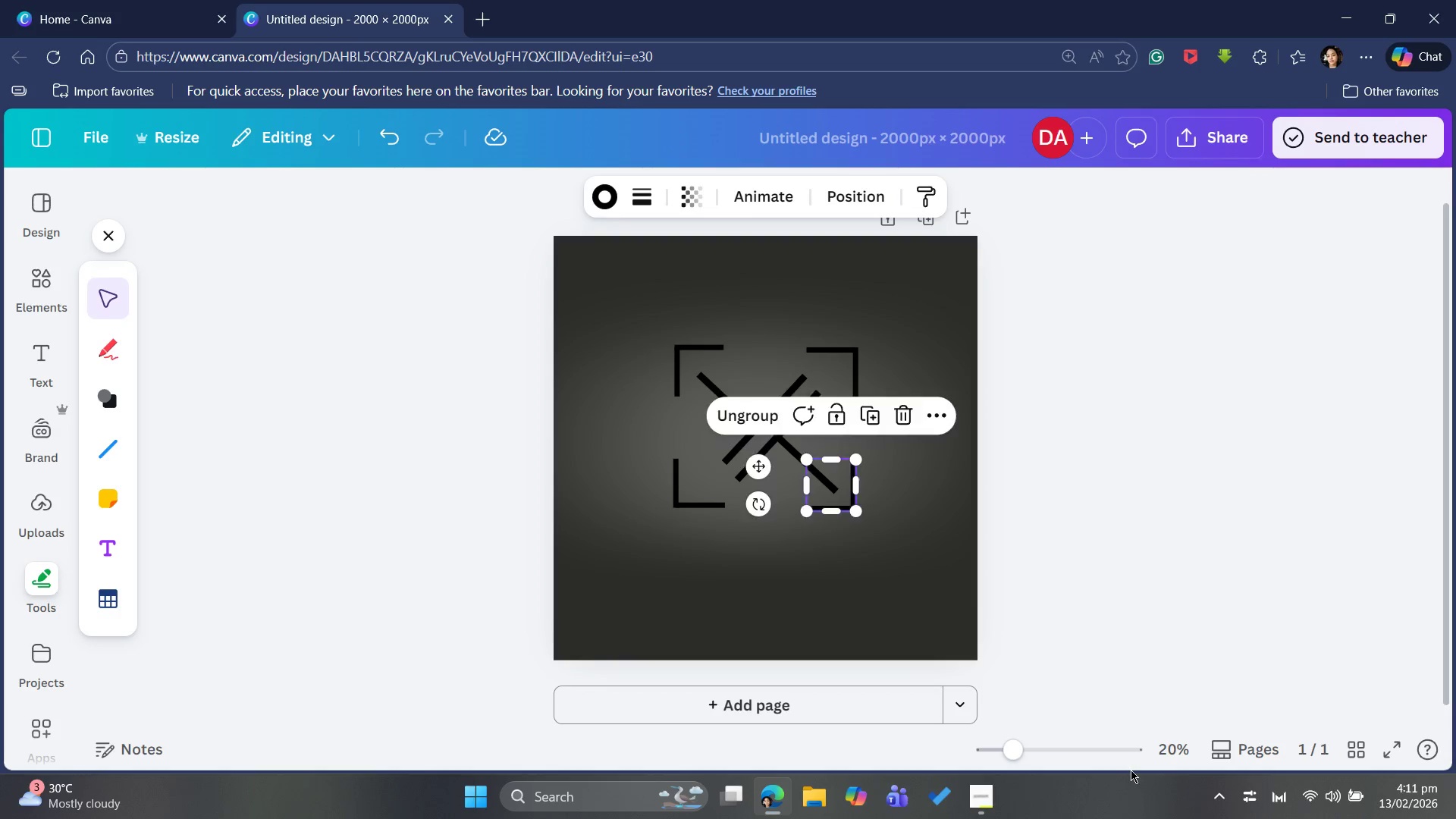 
key(ArrowRight)
 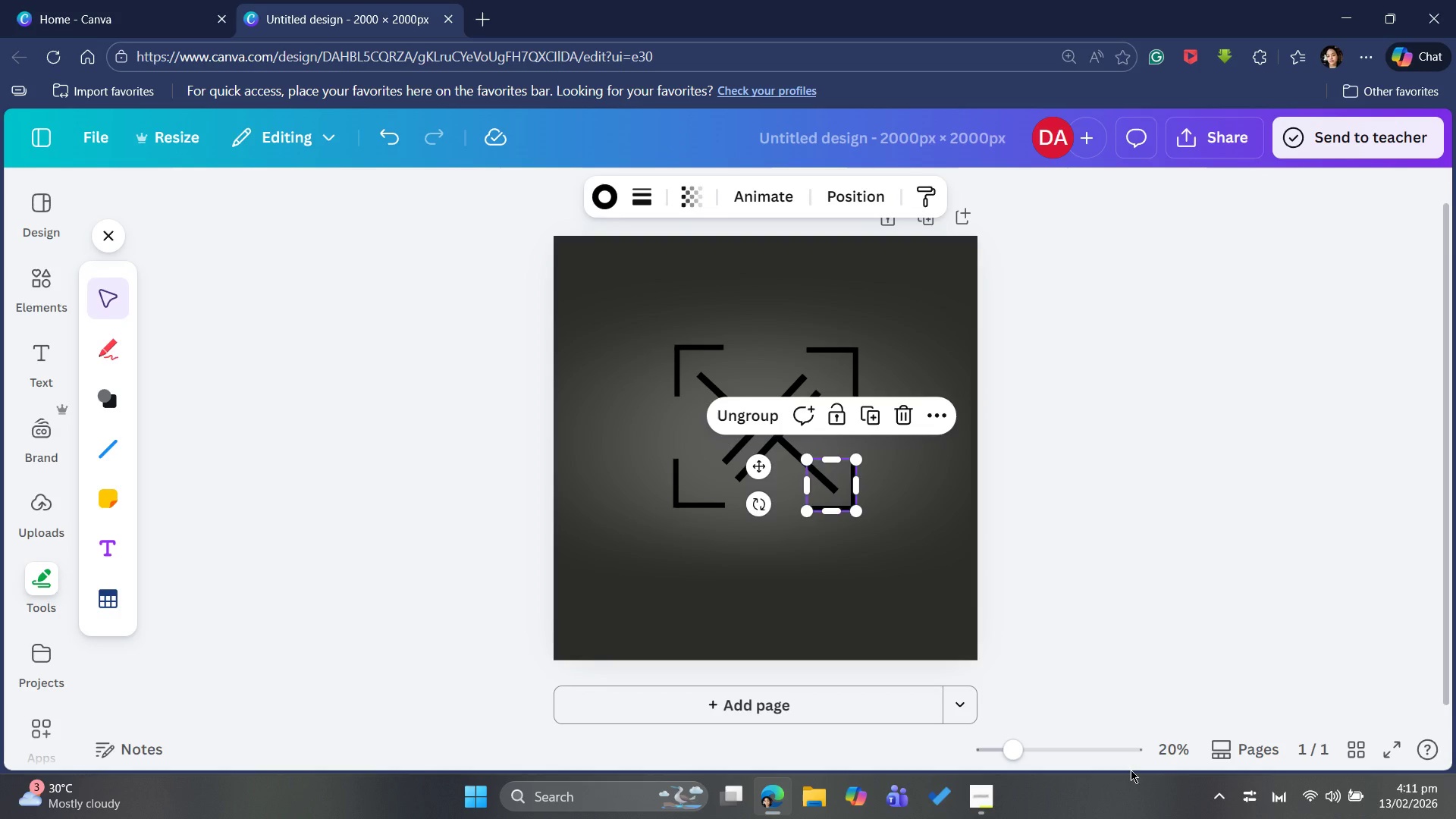 
key(ArrowLeft)
 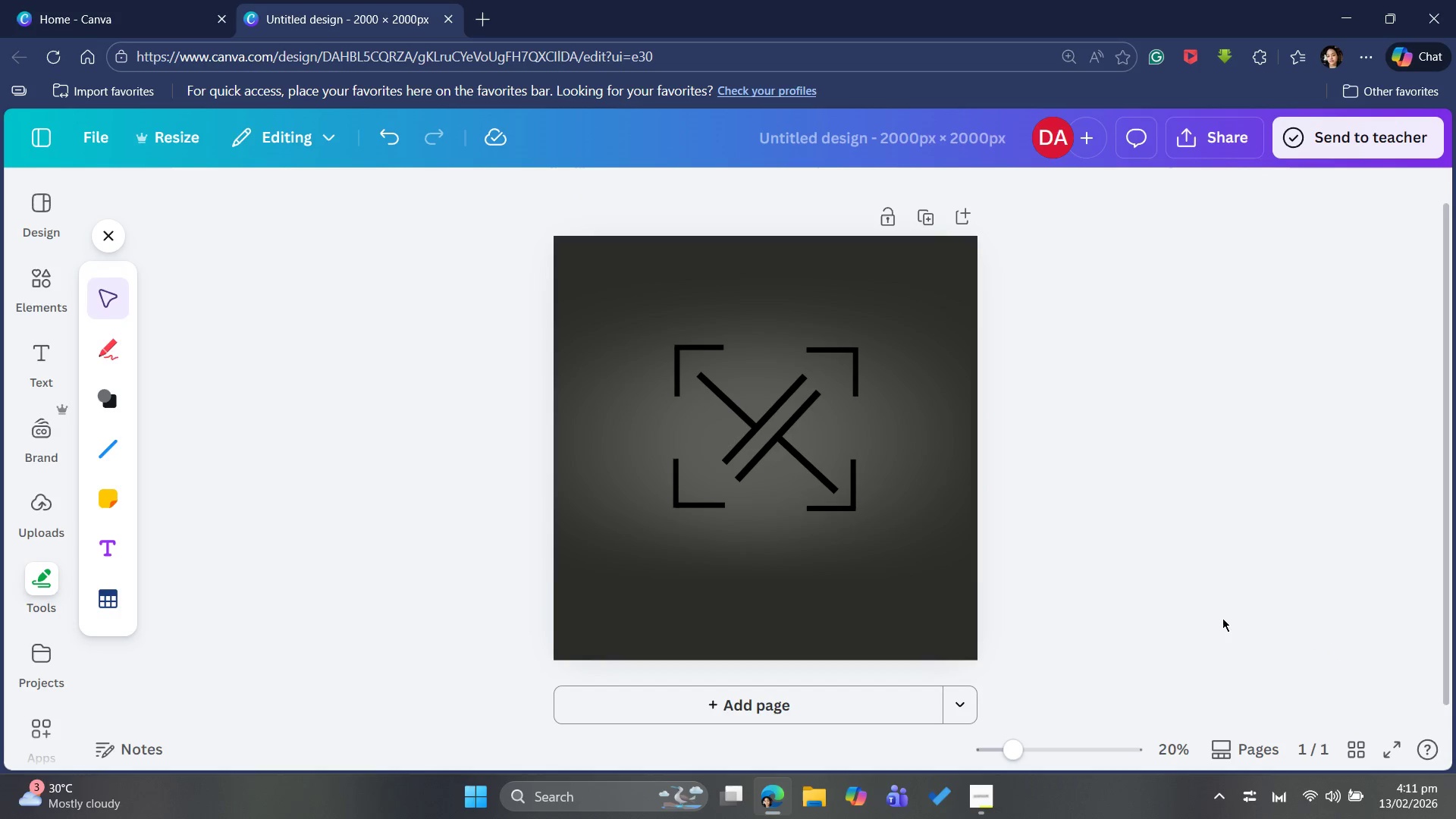 
left_click([843, 500])
 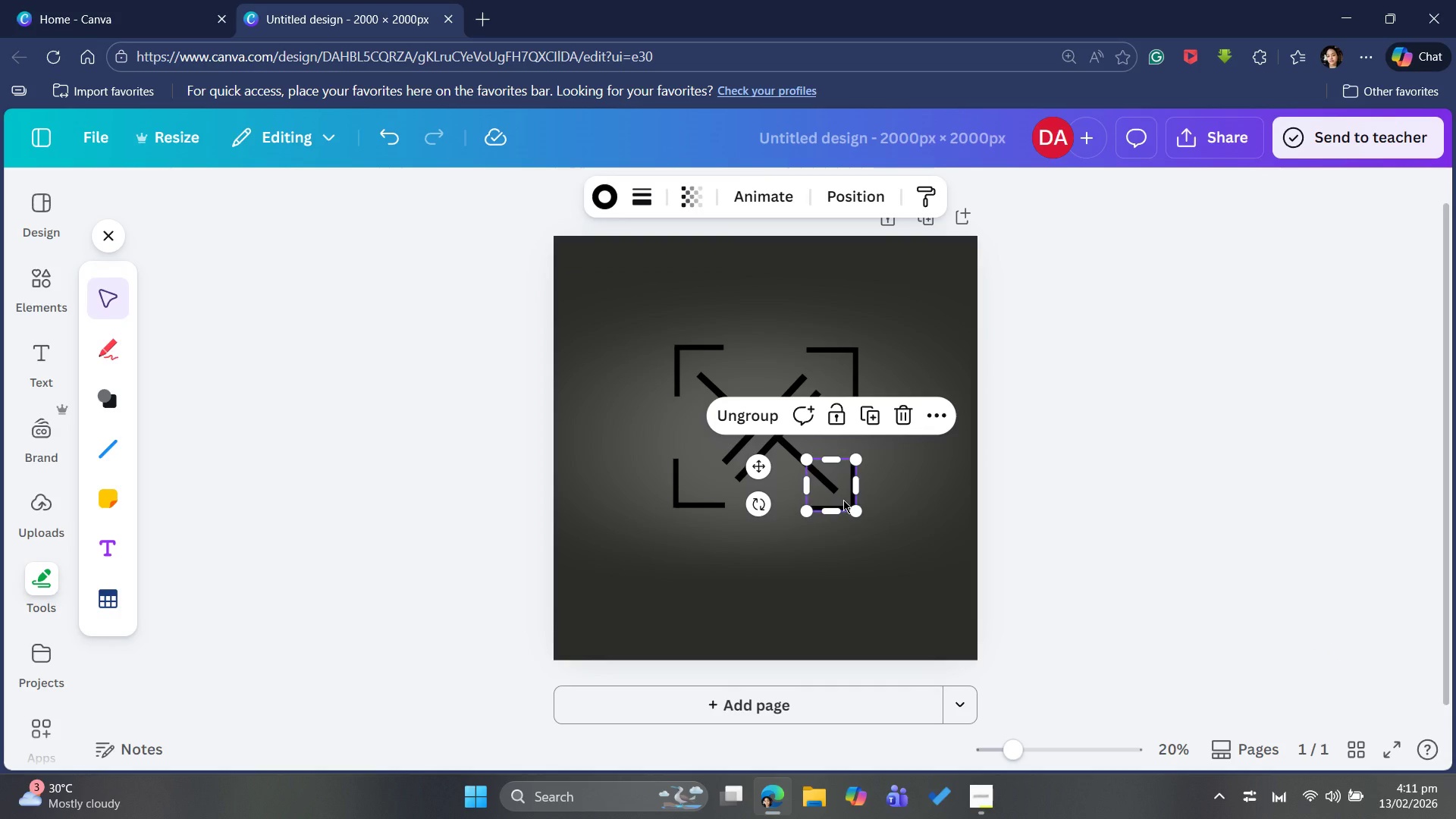 
key(ArrowUp)
 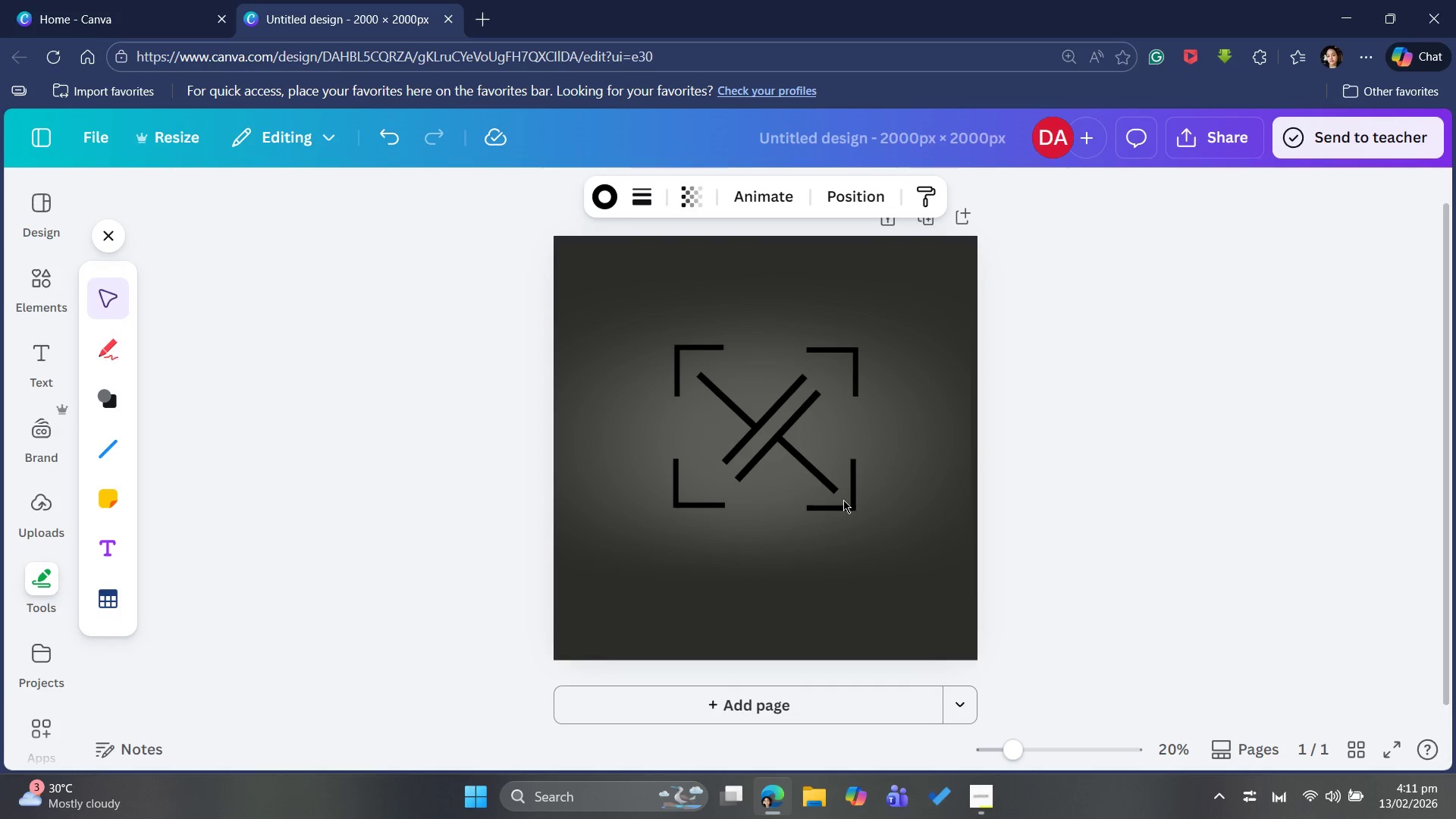 
hold_key(key=ArrowUp, duration=0.81)
 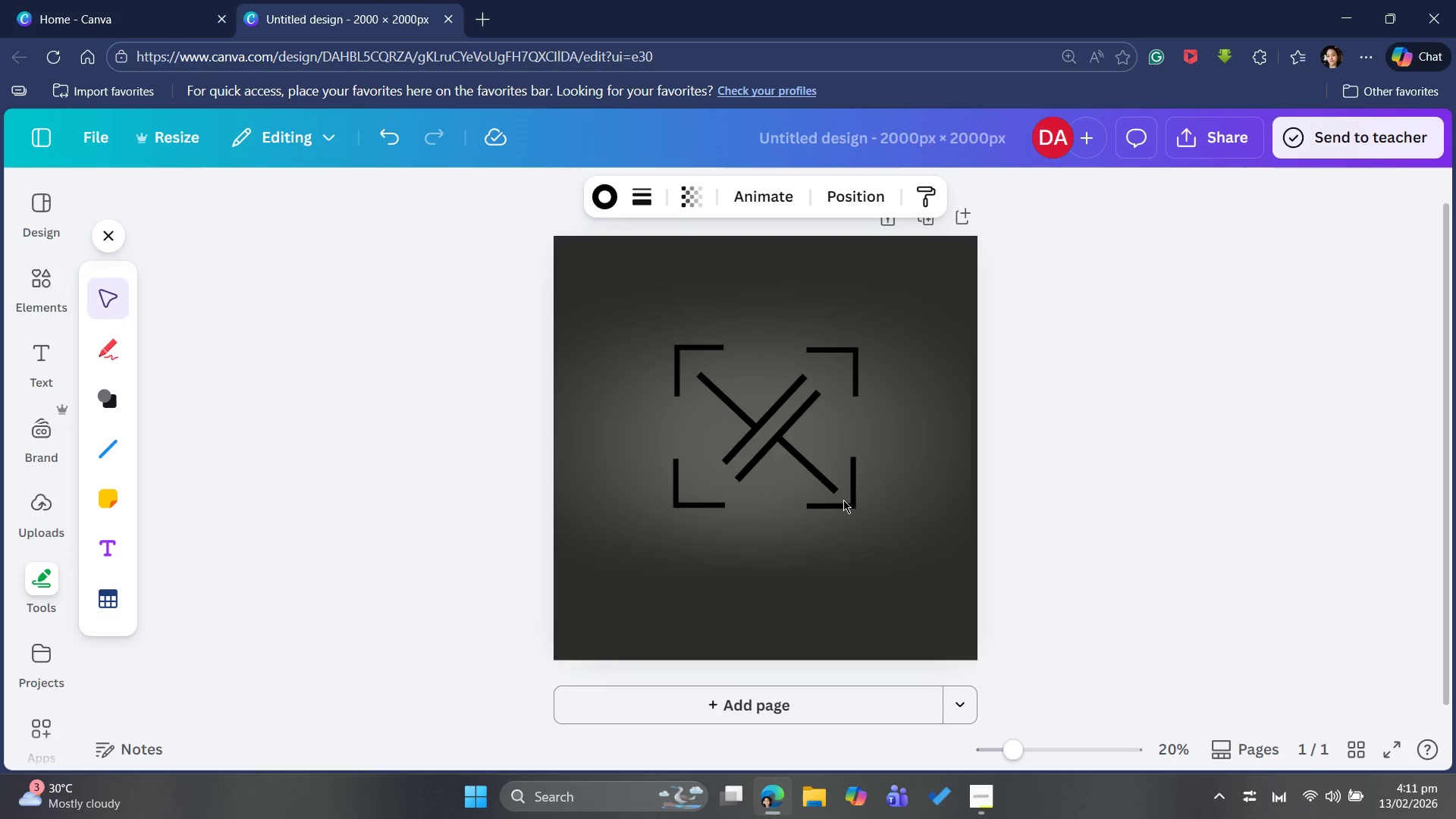 
hold_key(key=ArrowDown, duration=0.72)
 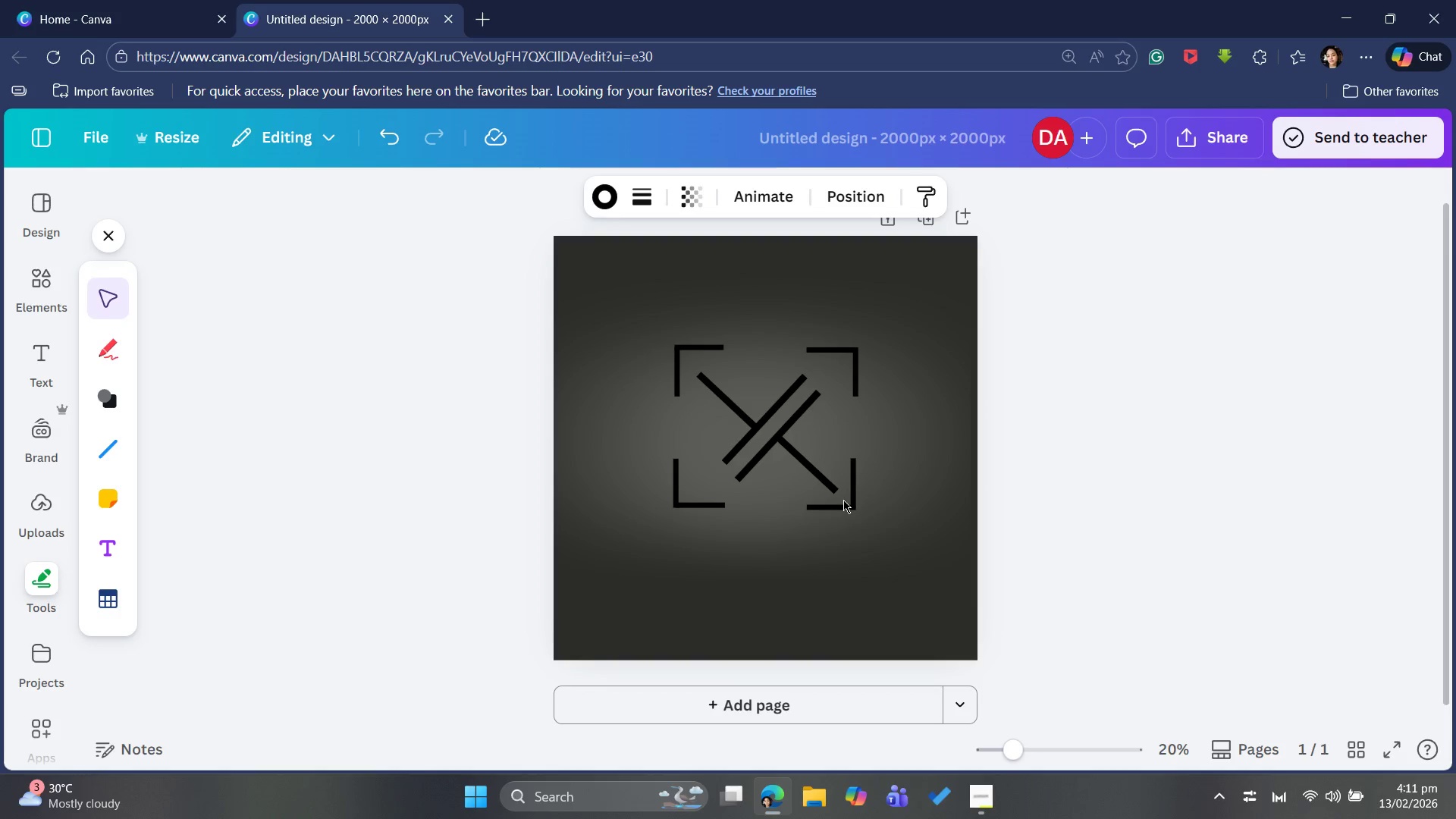 
key(ArrowUp)
 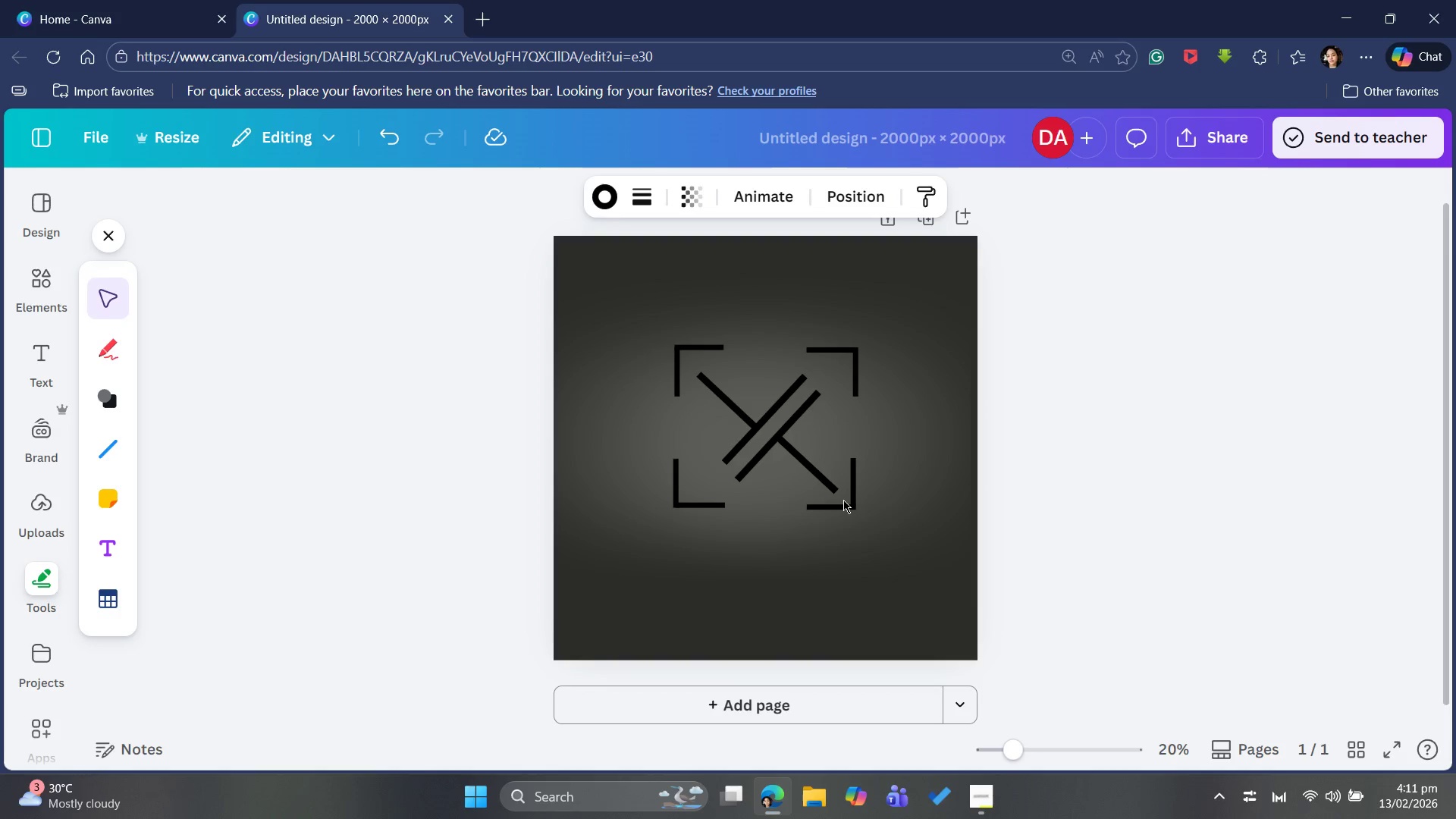 
key(ArrowUp)
 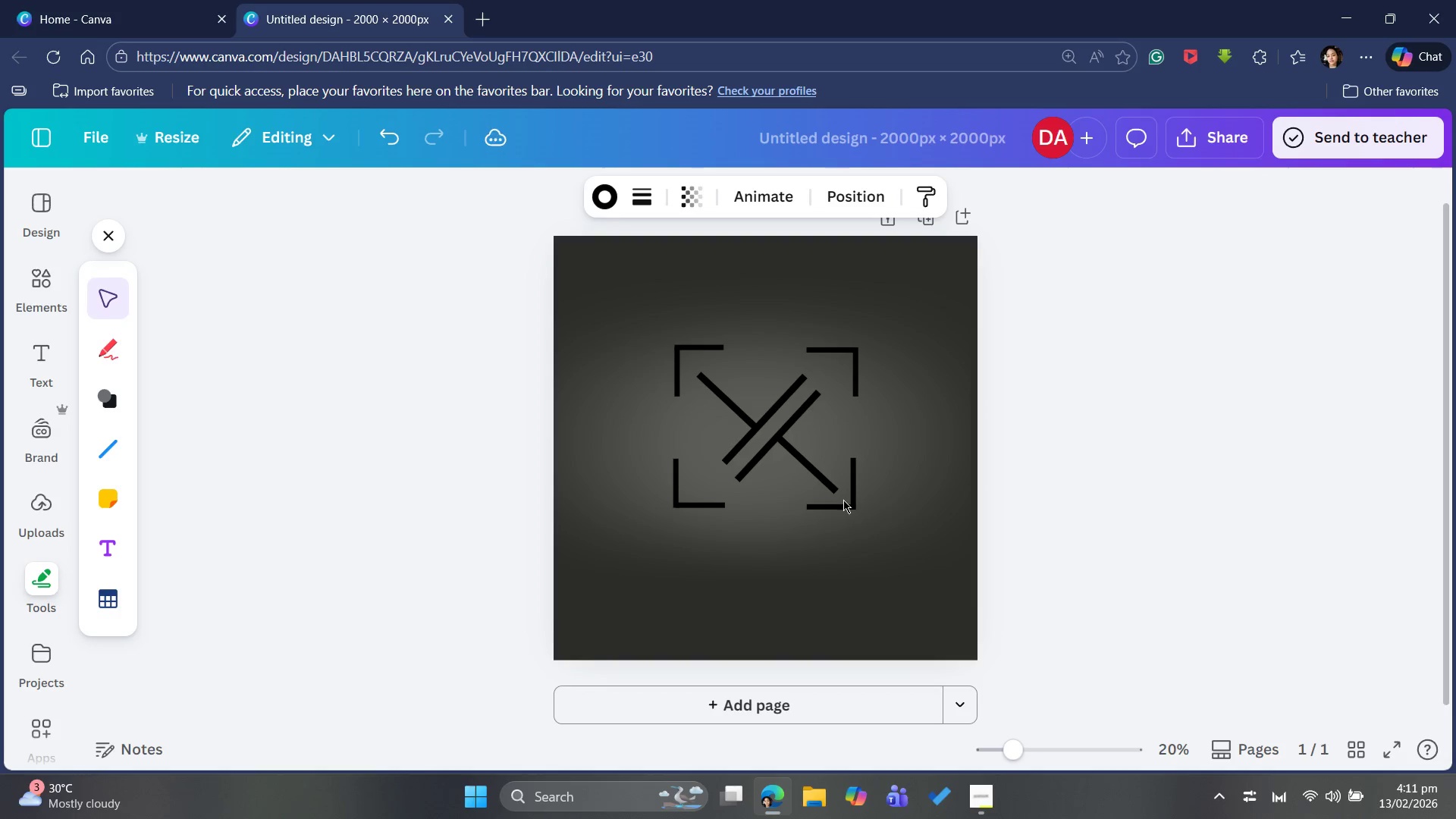 
key(ArrowUp)
 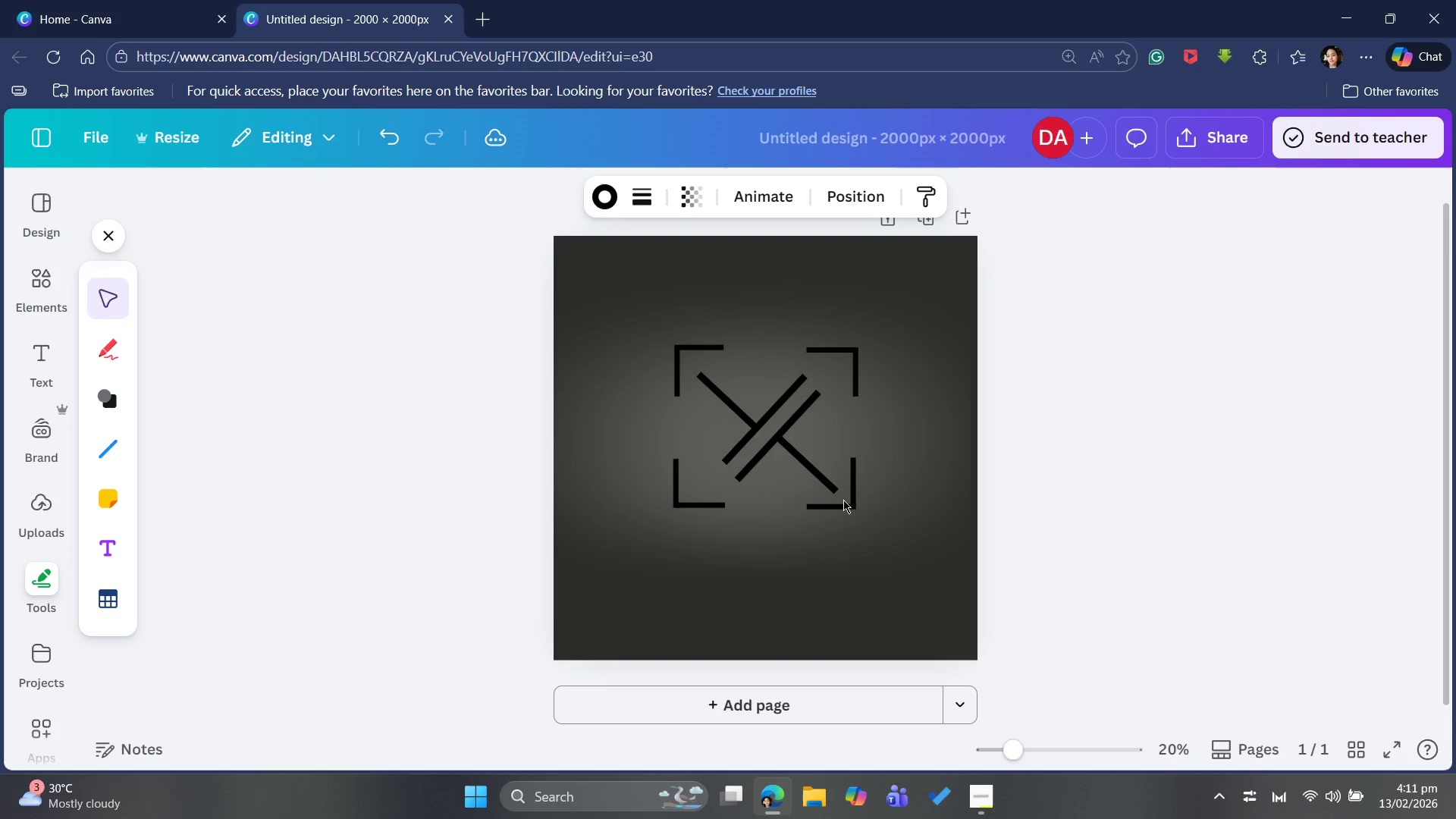 
key(ArrowUp)
 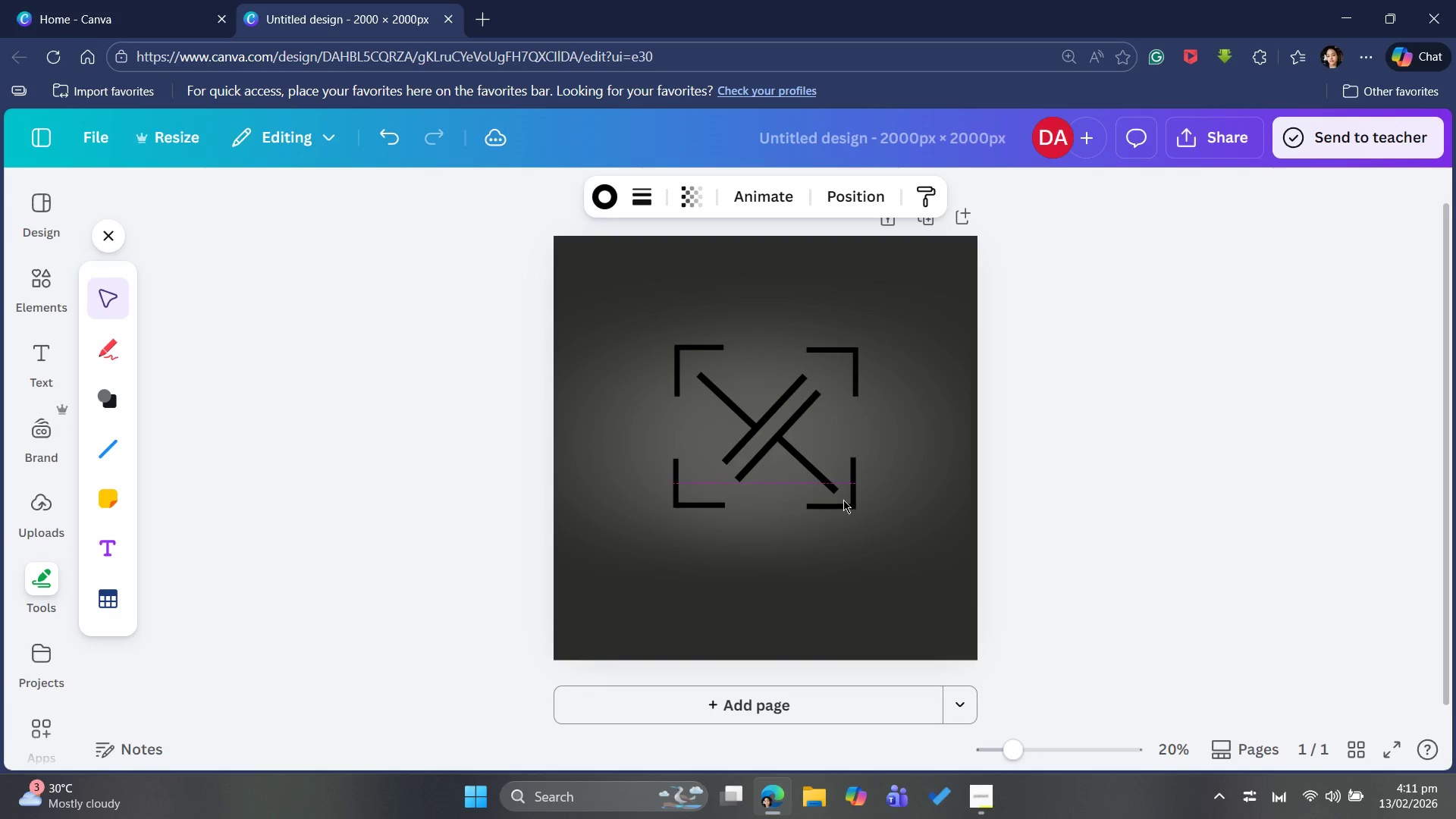 
key(ArrowUp)
 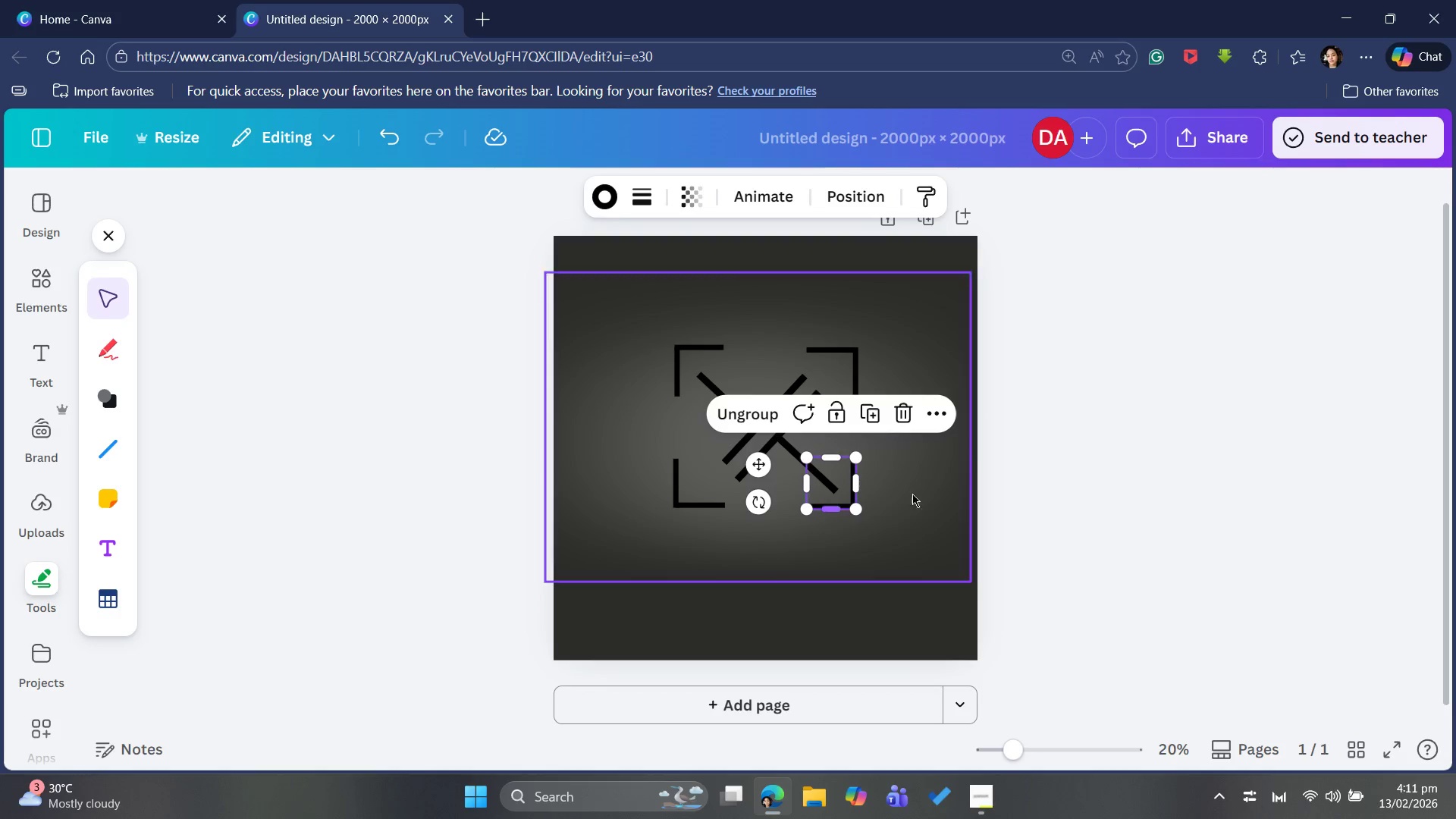 
left_click([1190, 353])
 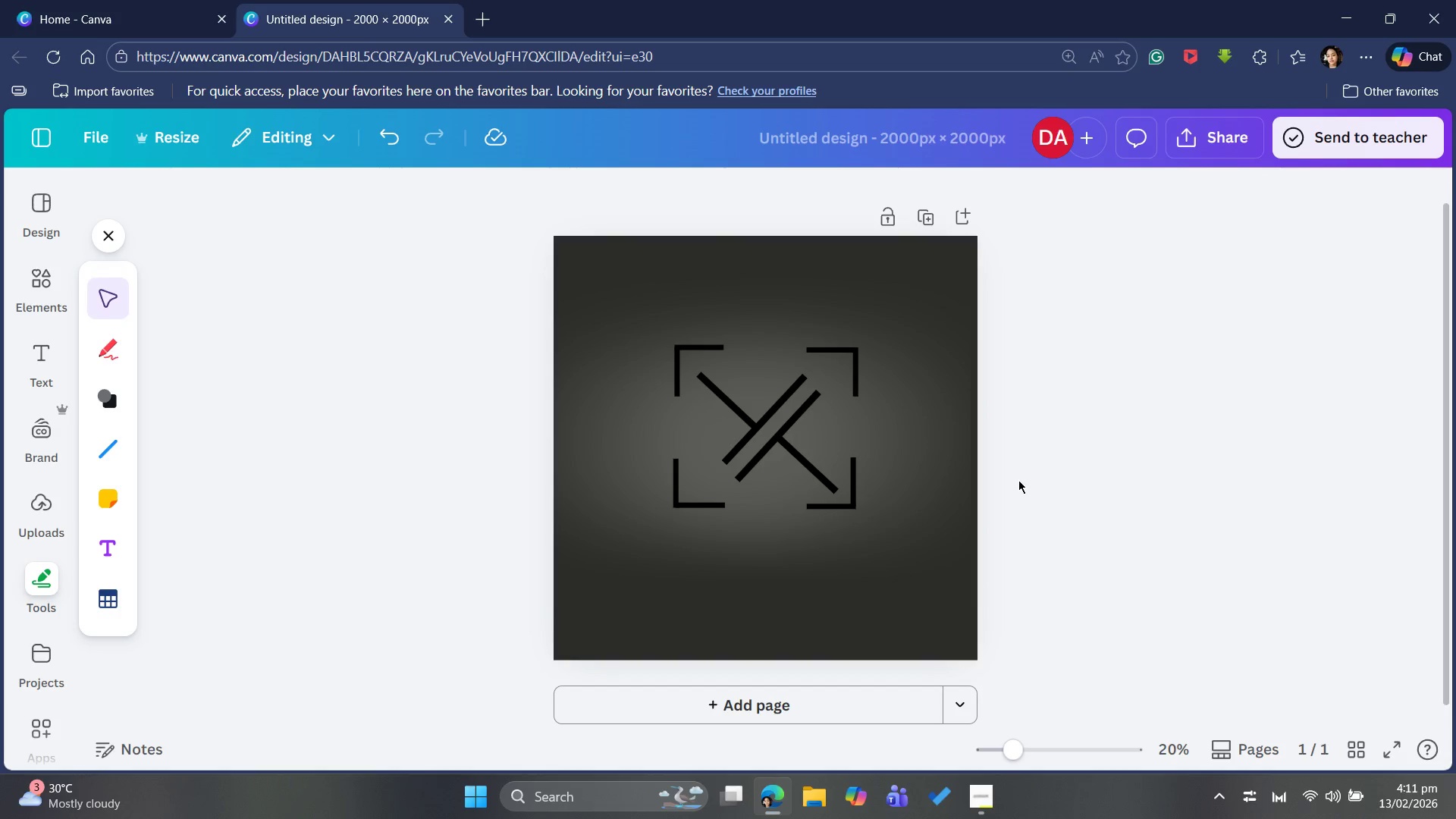 
wait(8.76)
 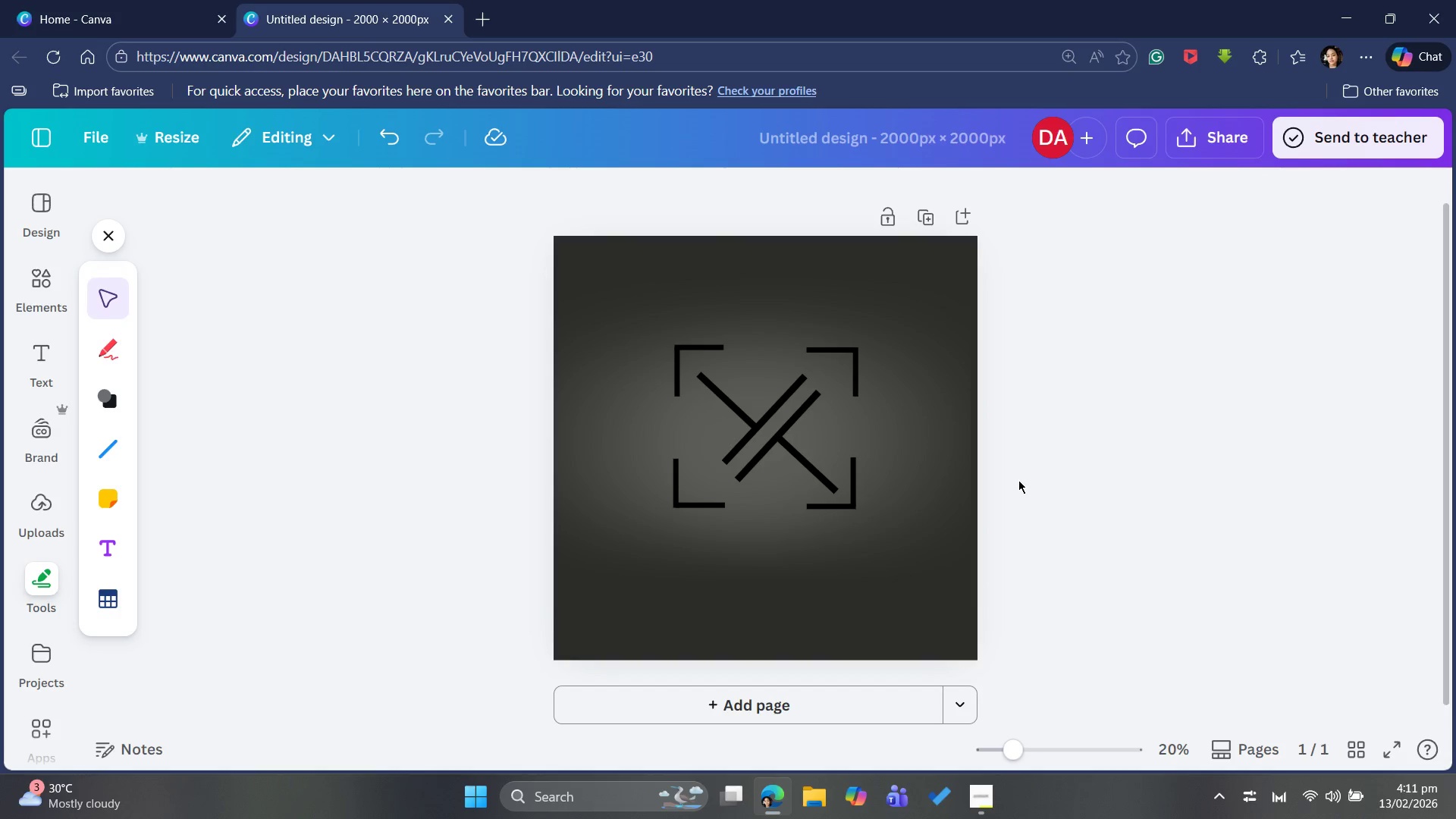 
left_click([686, 377])
 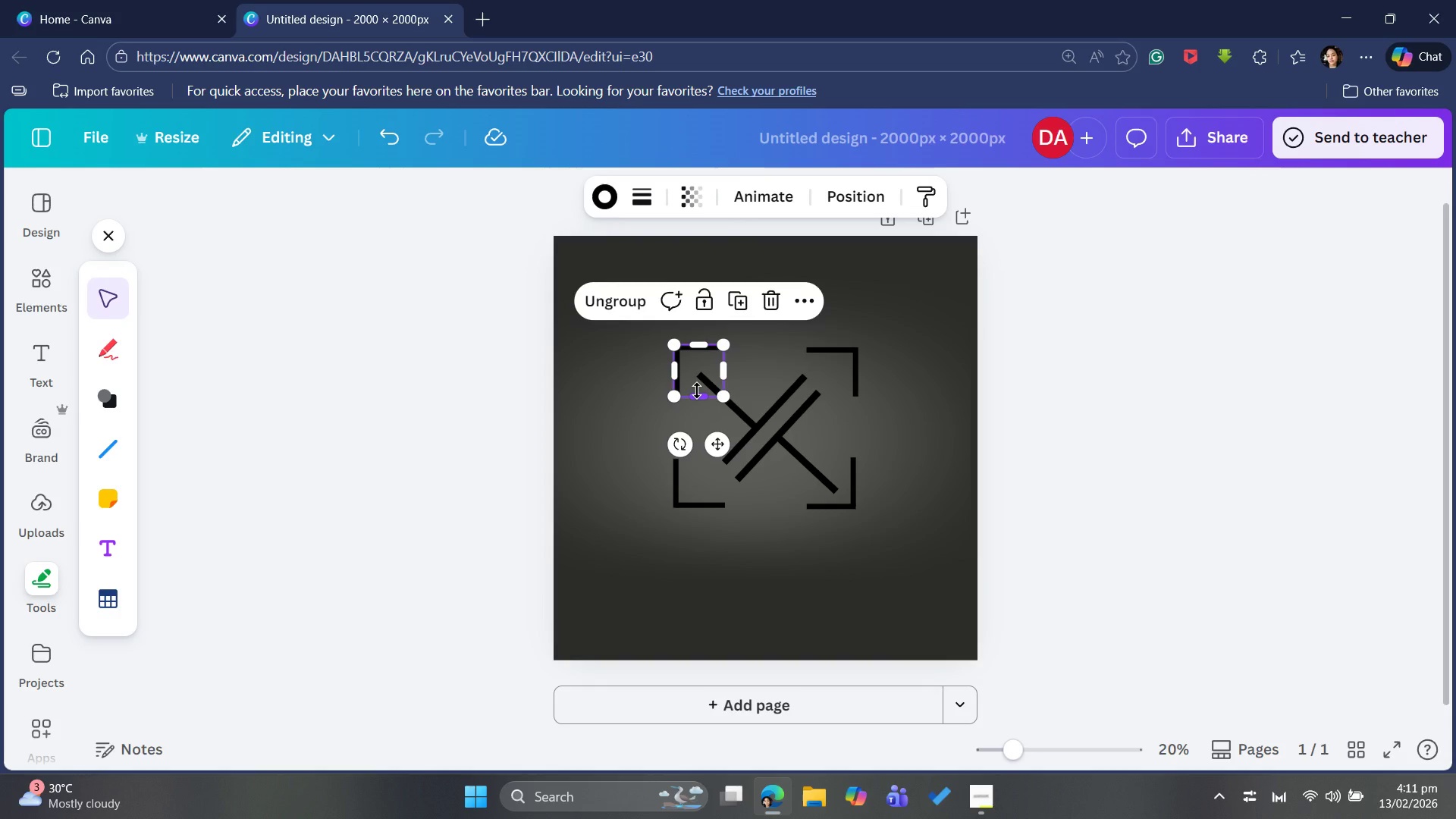 
left_click_drag(start_coordinate=[697, 391], to_coordinate=[695, 401])
 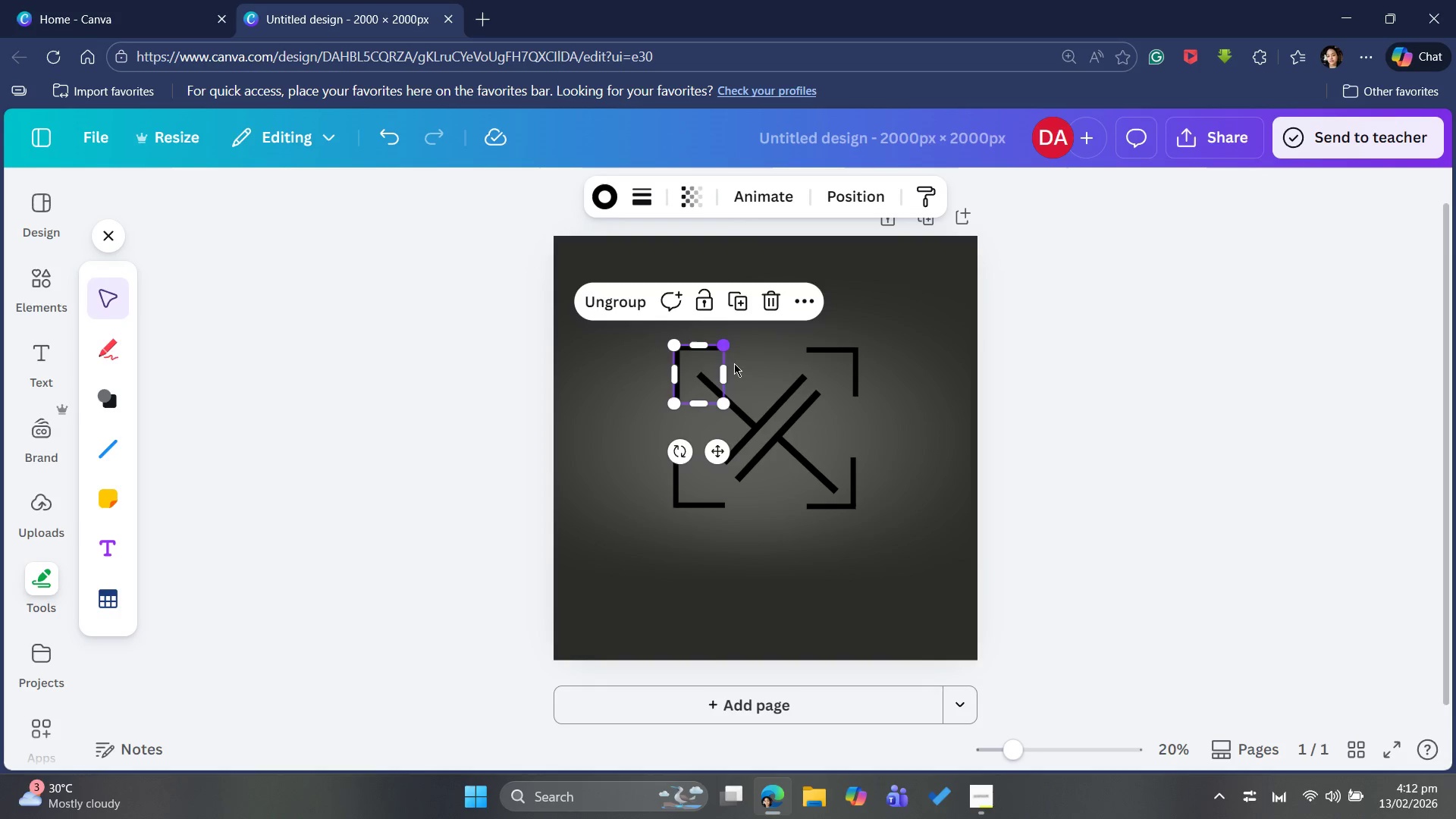 
left_click_drag(start_coordinate=[723, 369], to_coordinate=[733, 370])
 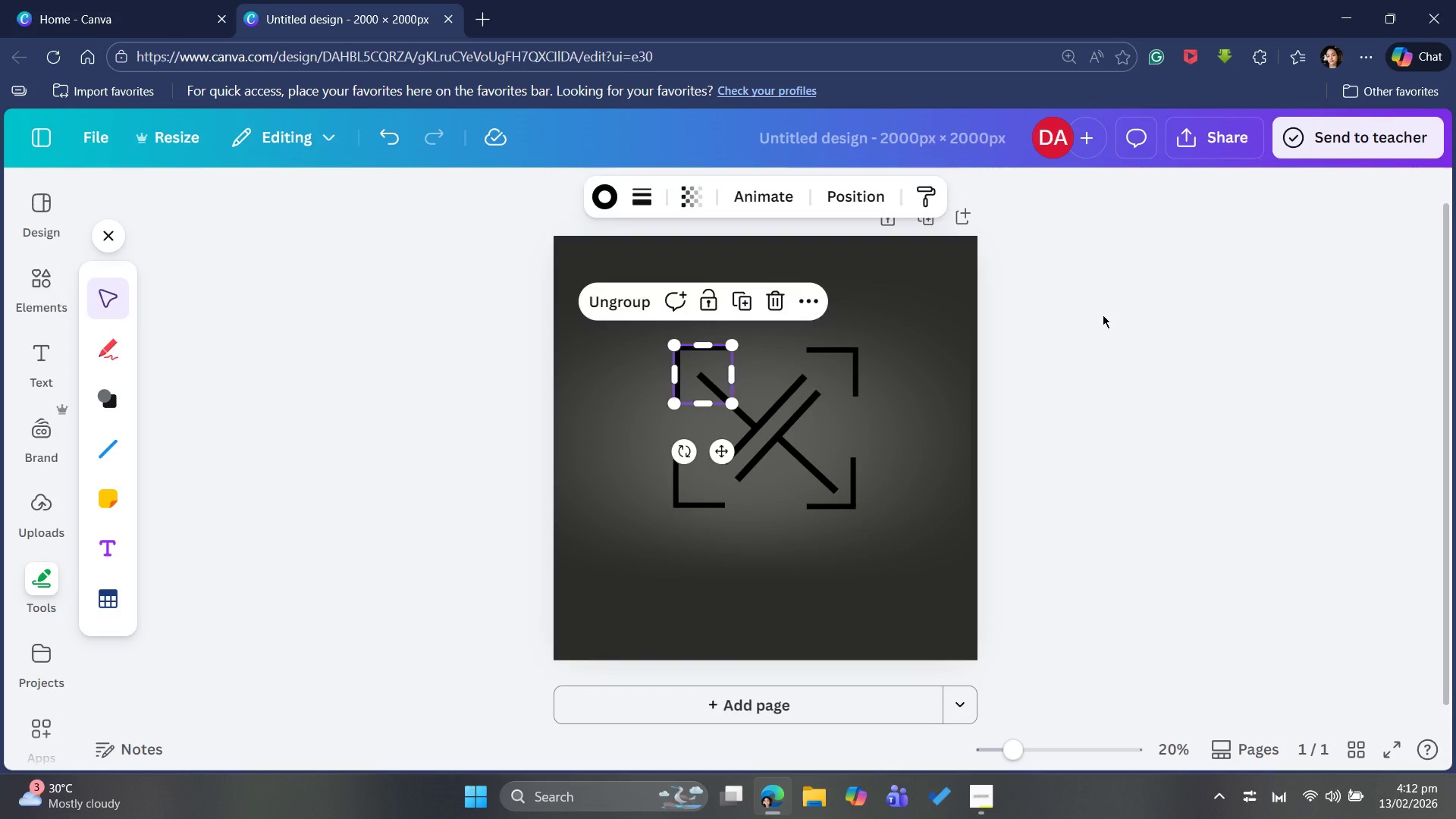 
left_click([1103, 315])
 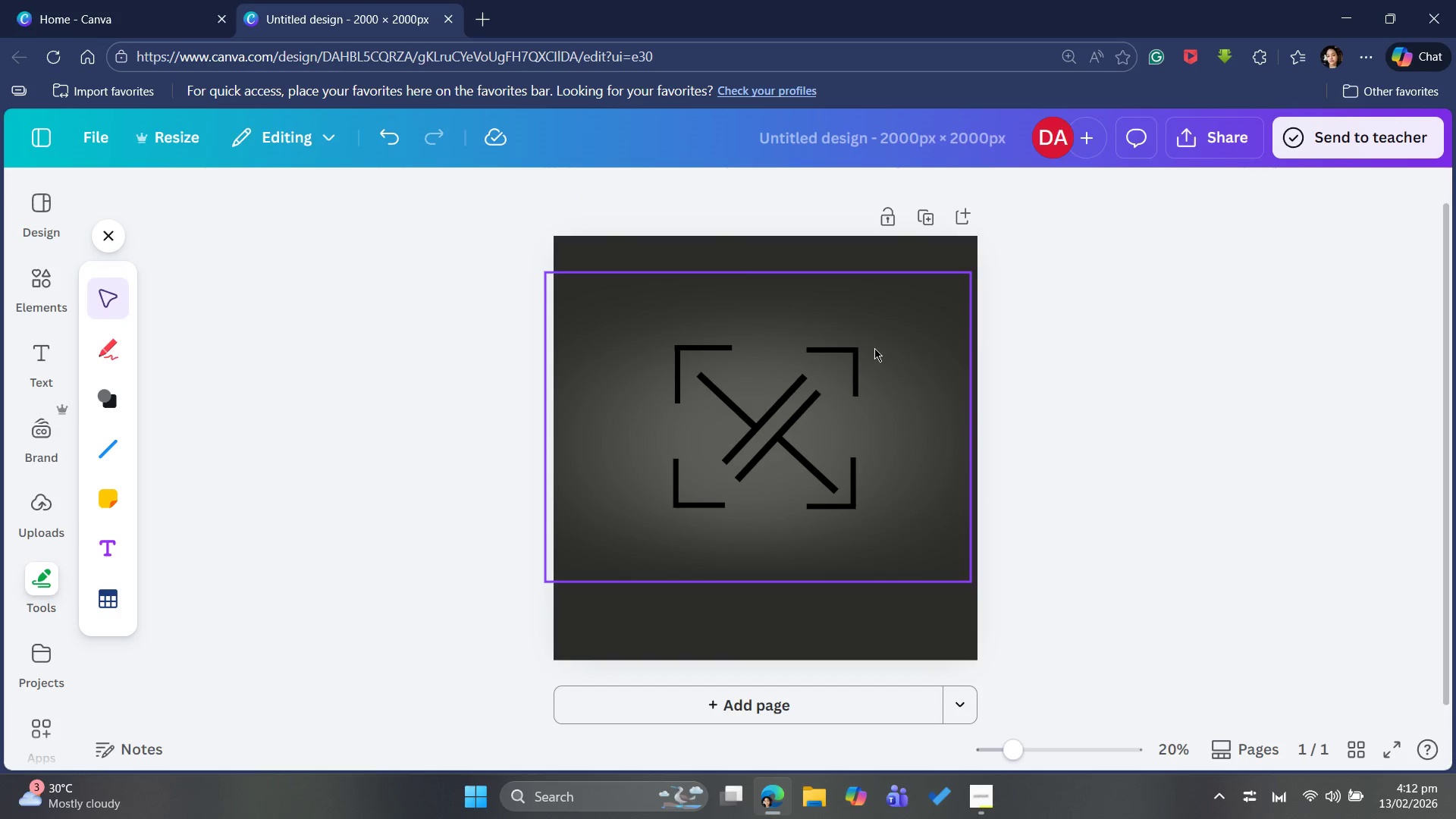 
left_click([847, 356])
 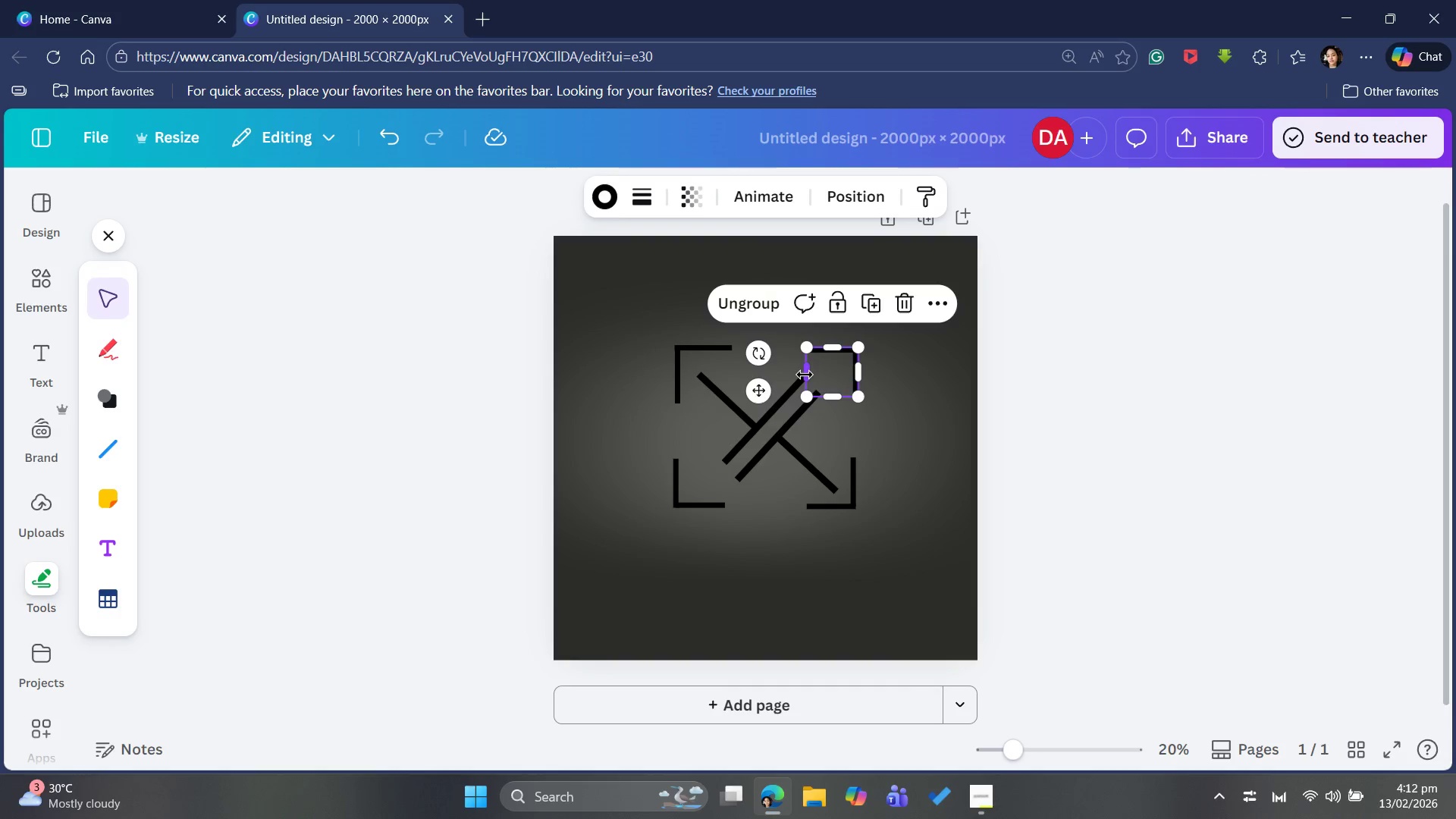 
left_click_drag(start_coordinate=[805, 375], to_coordinate=[799, 372])
 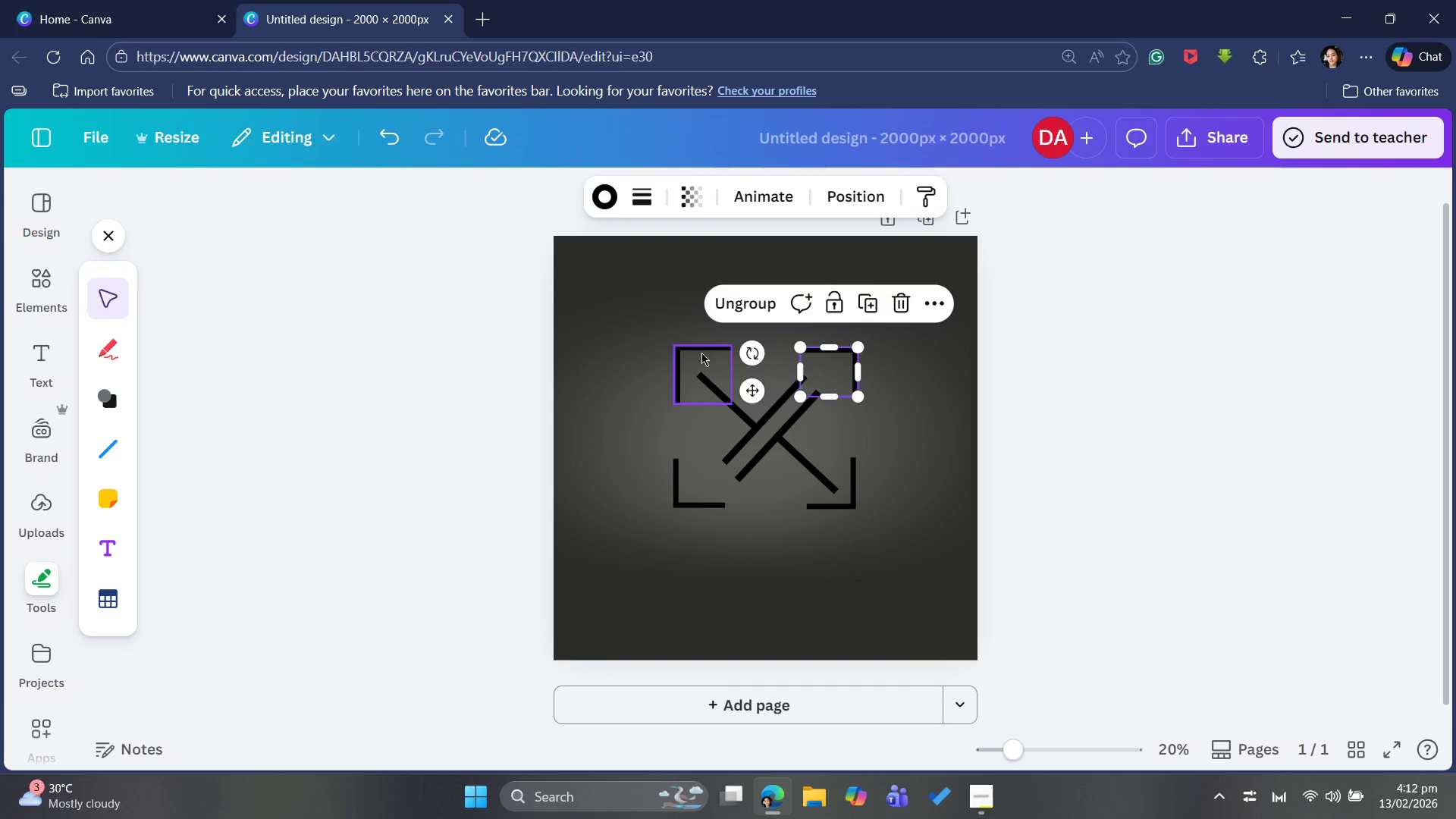 
left_click([701, 353])
 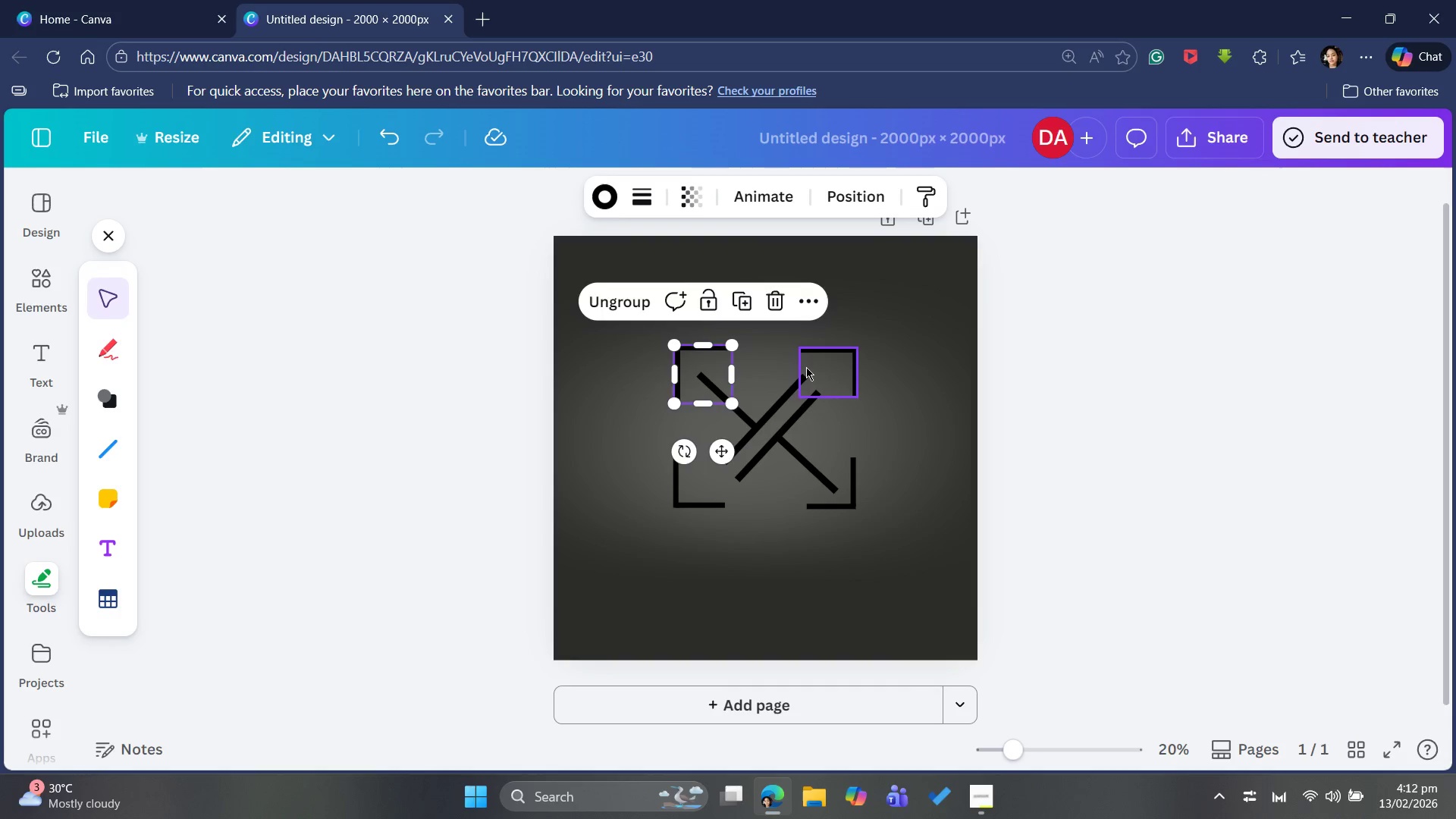 
left_click([821, 363])
 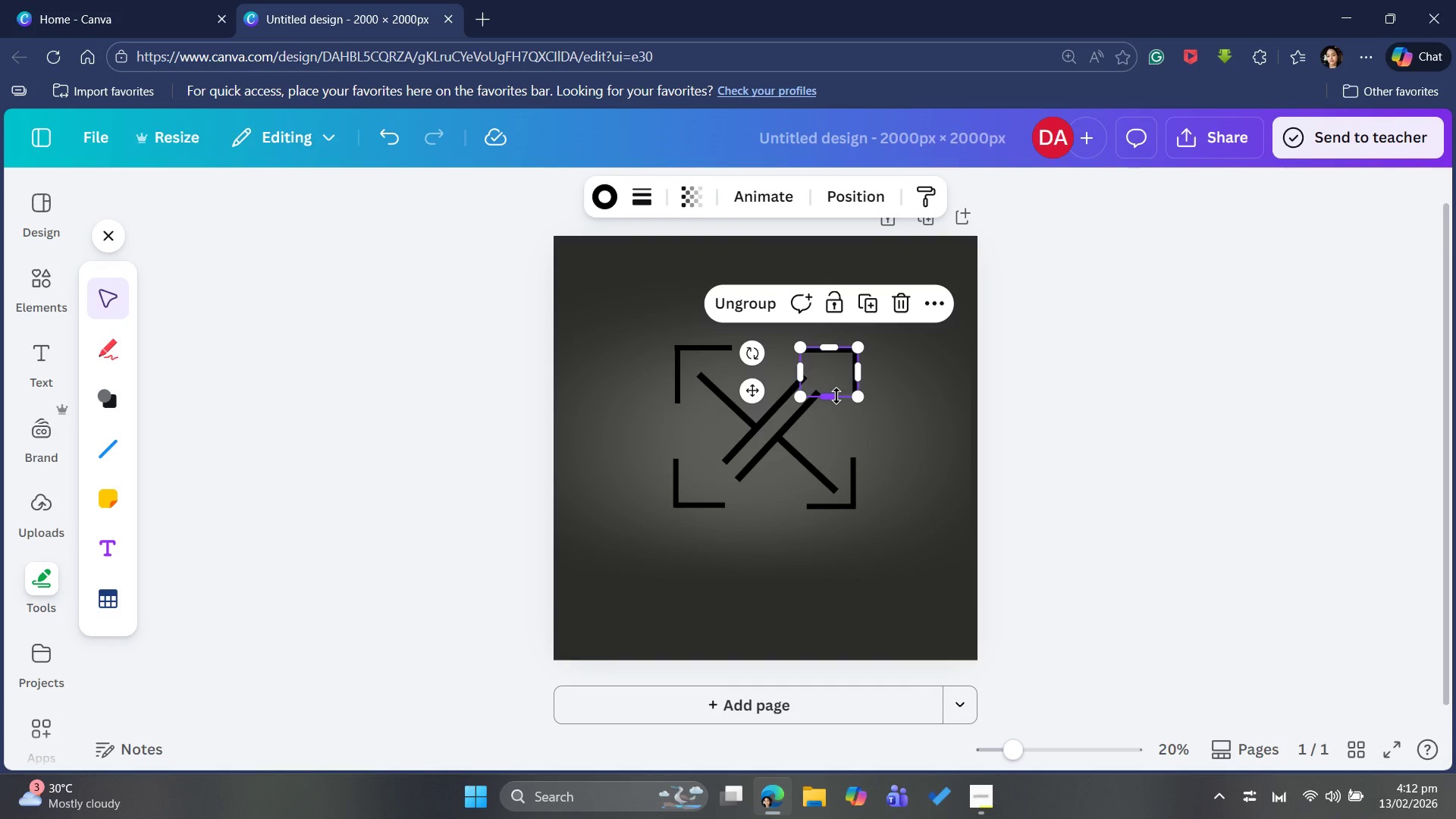 
left_click_drag(start_coordinate=[836, 400], to_coordinate=[836, 408])
 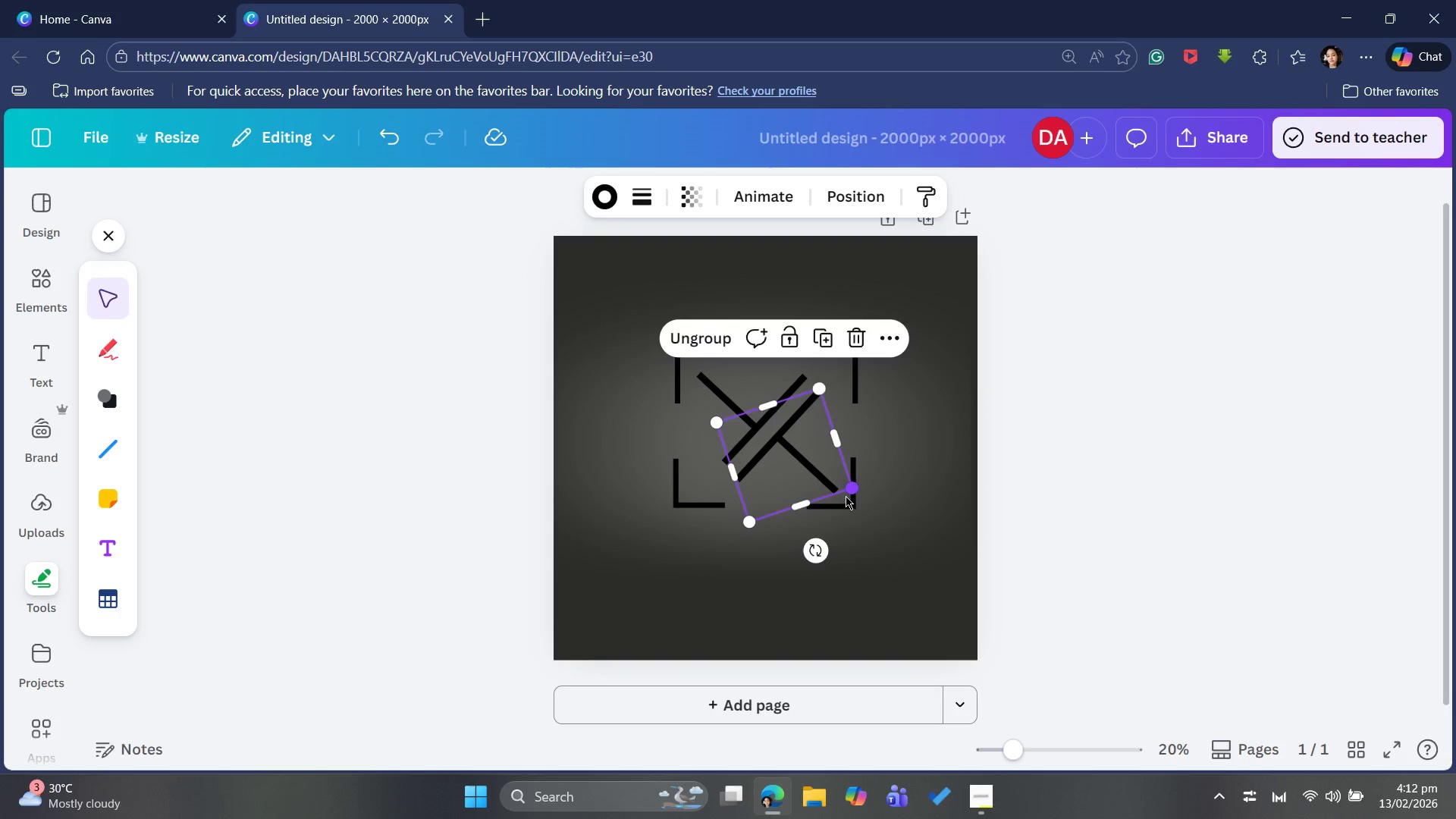 
left_click([849, 507])
 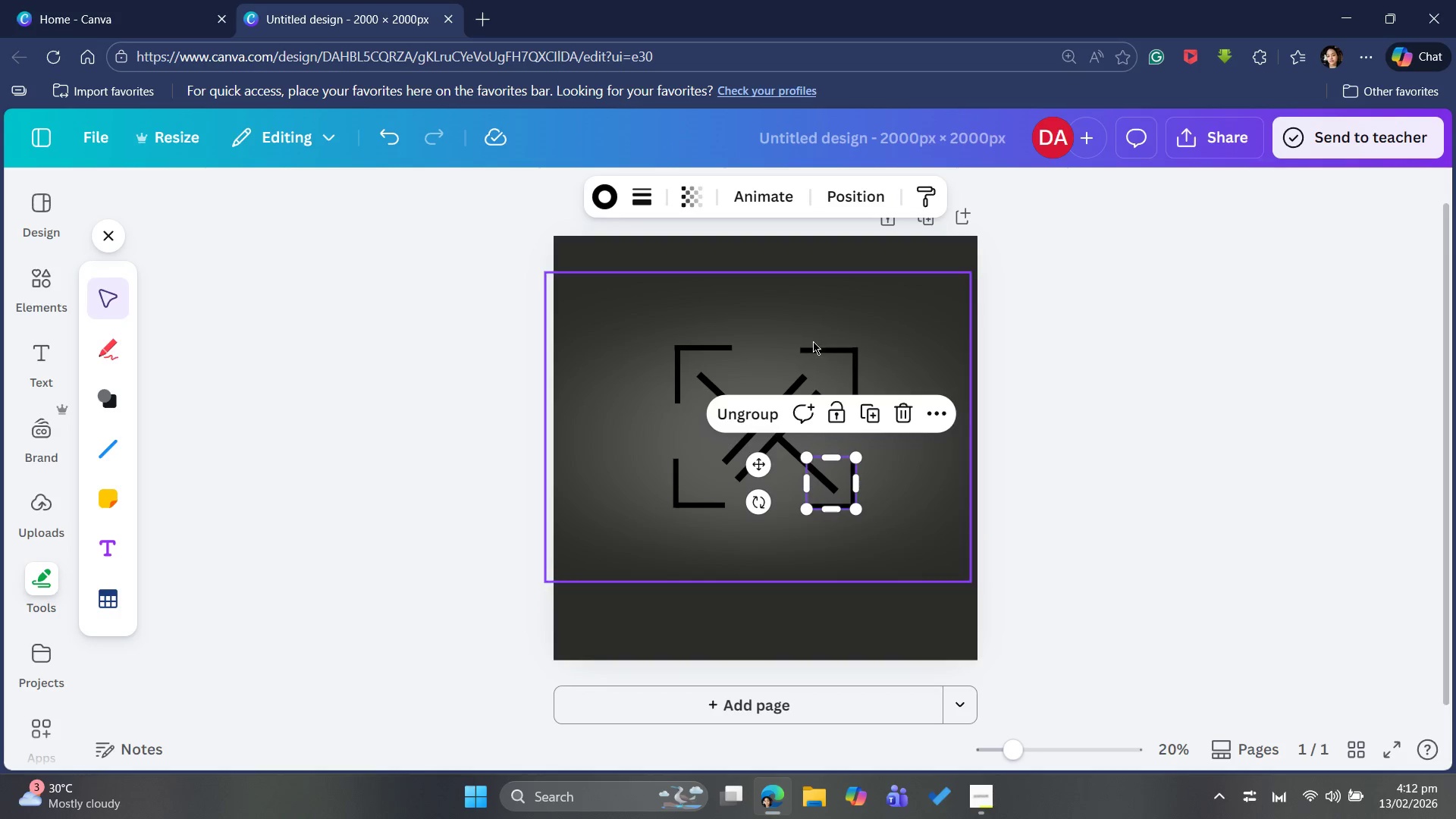 
left_click([812, 370])
 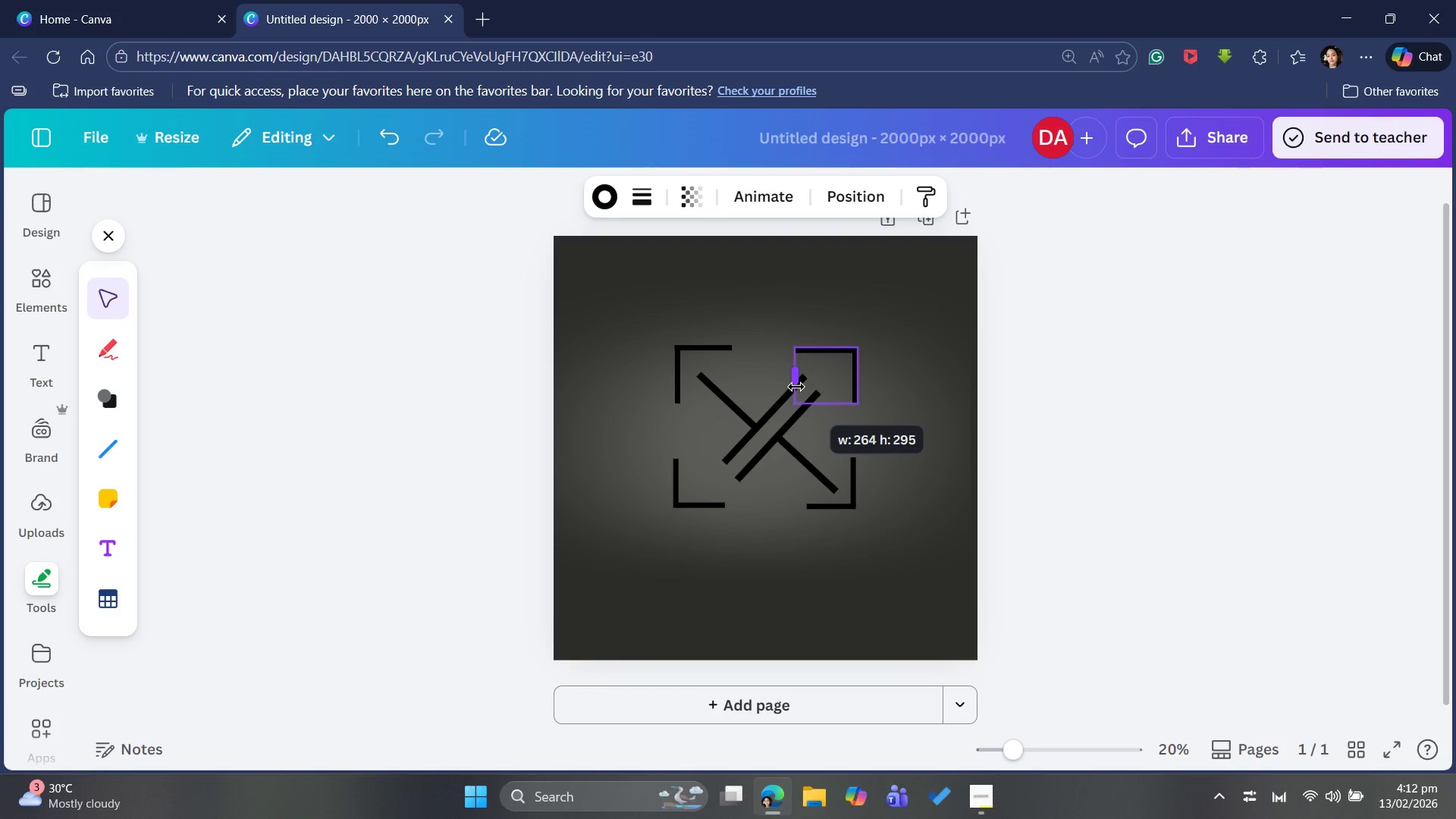 
wait(12.12)
 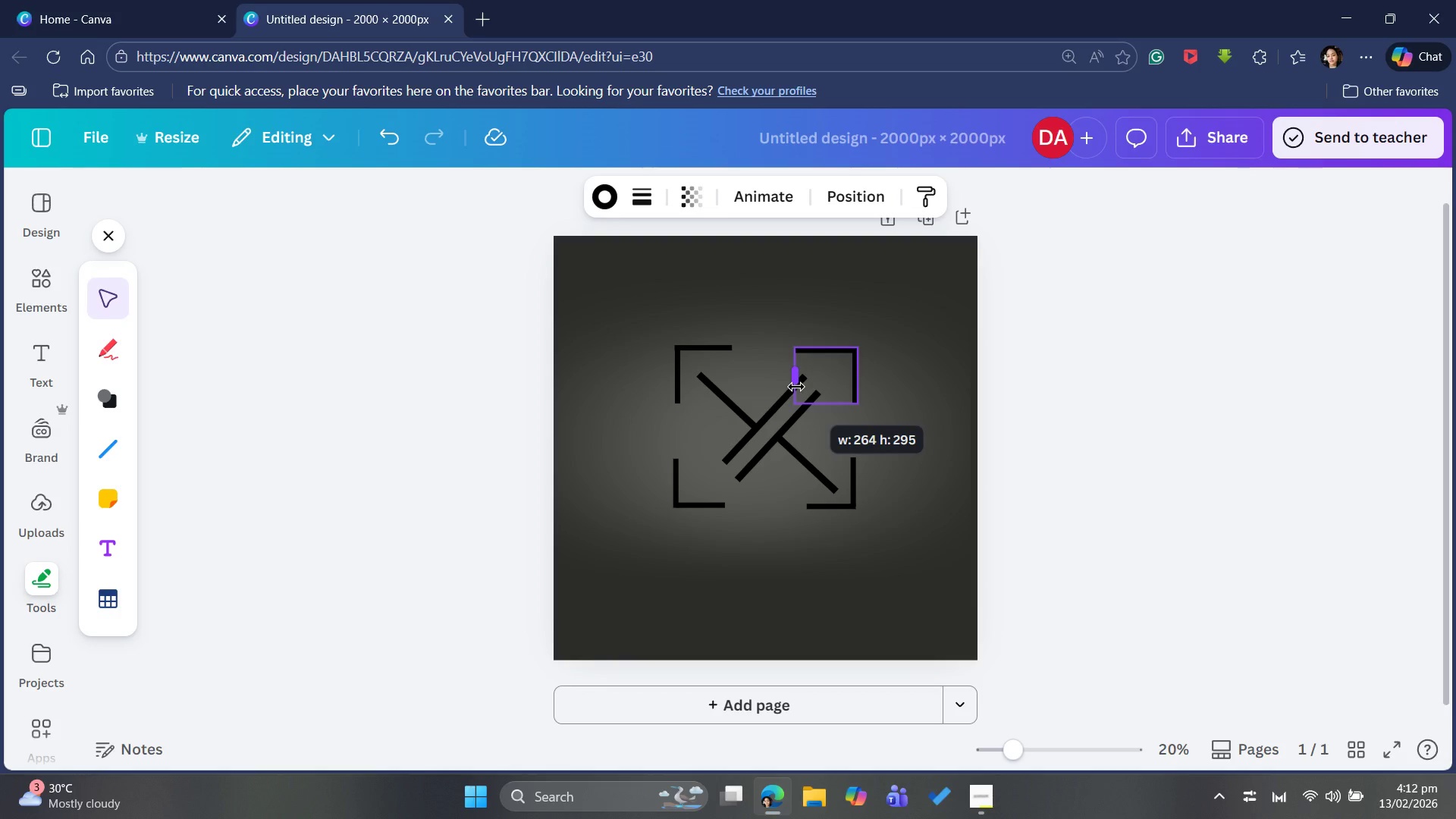 
left_click_drag(start_coordinate=[830, 456], to_coordinate=[820, 444])
 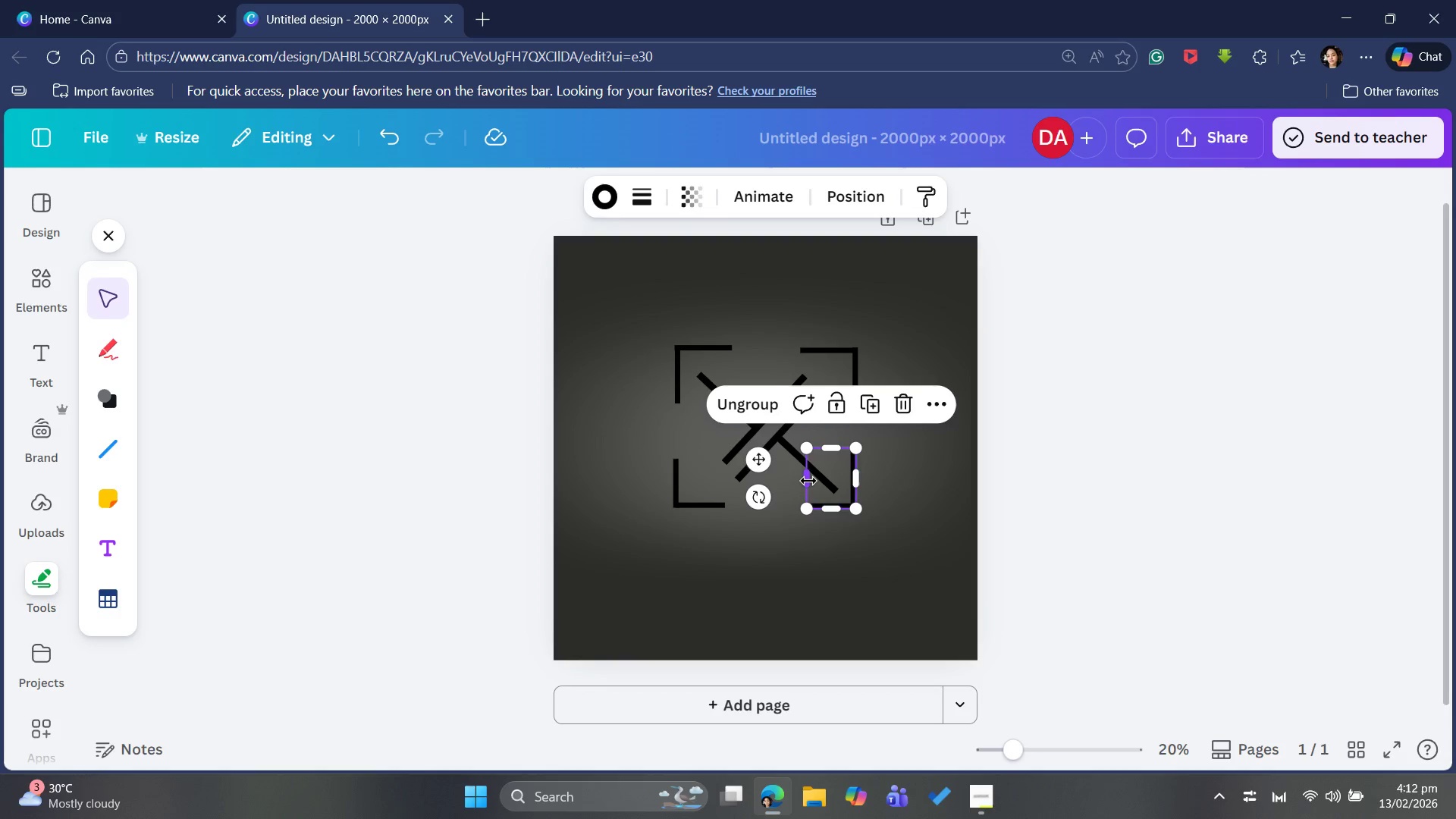 
left_click_drag(start_coordinate=[808, 481], to_coordinate=[808, 504])
 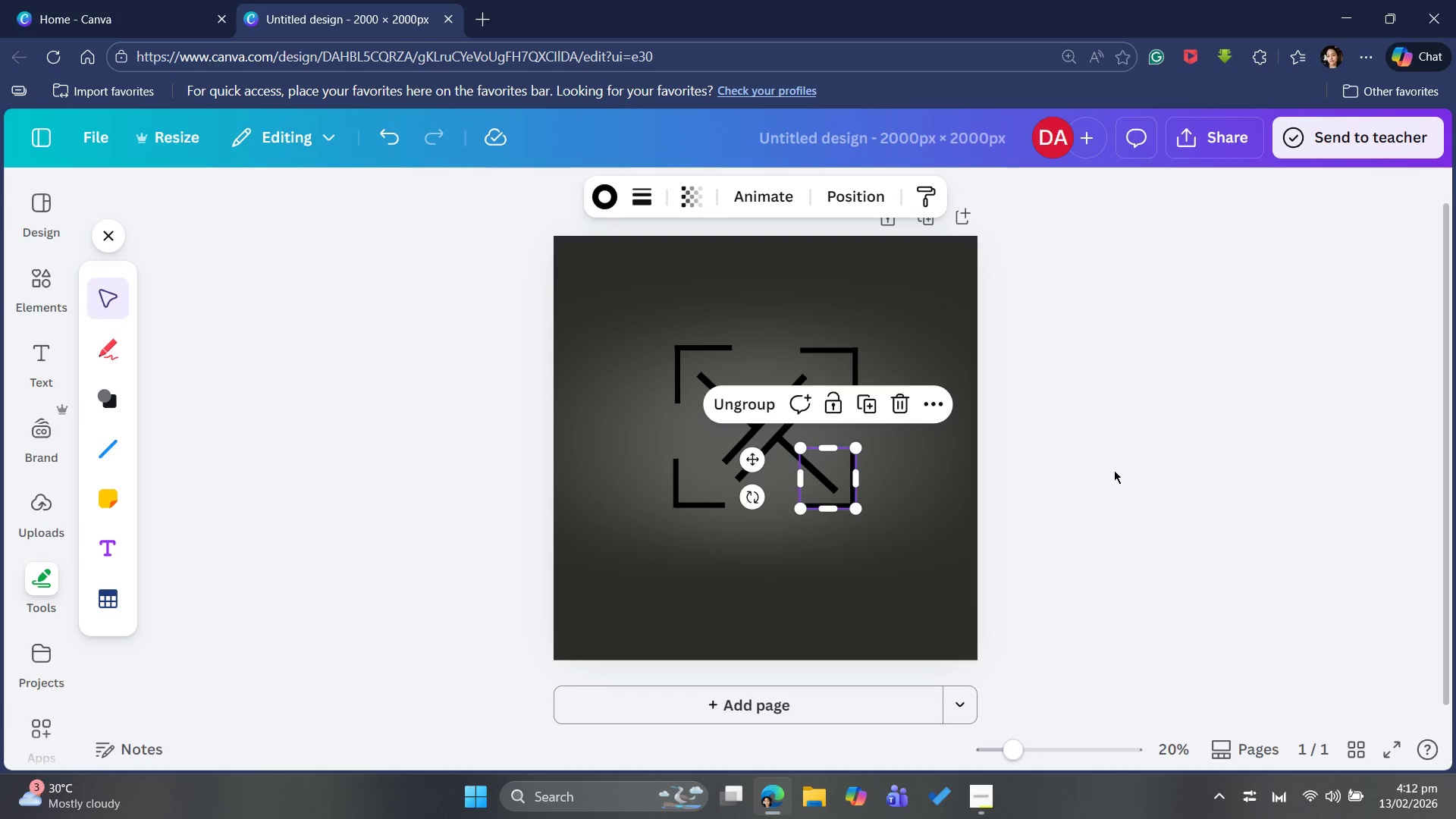 
left_click([1120, 476])
 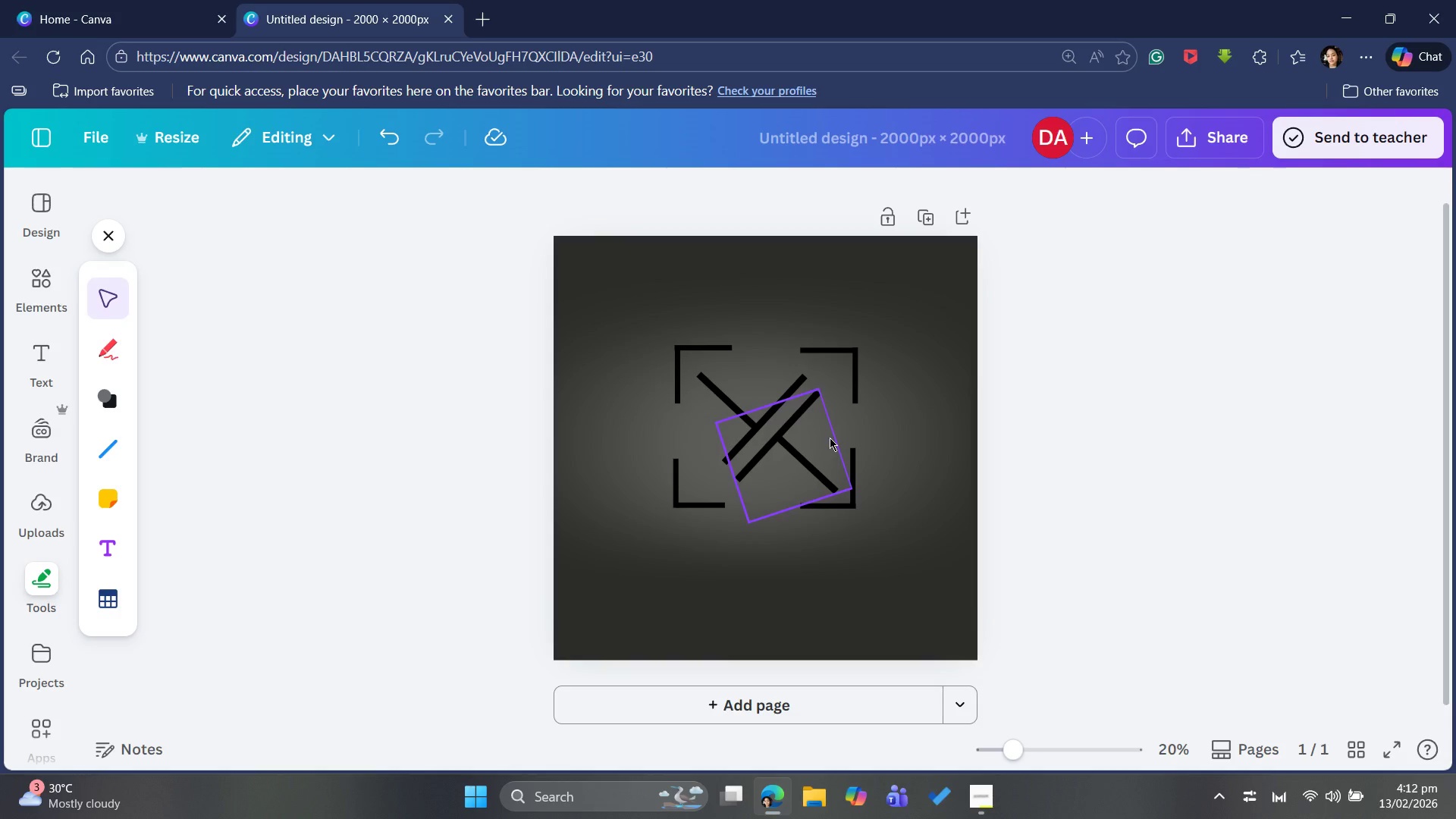 
left_click([852, 480])
 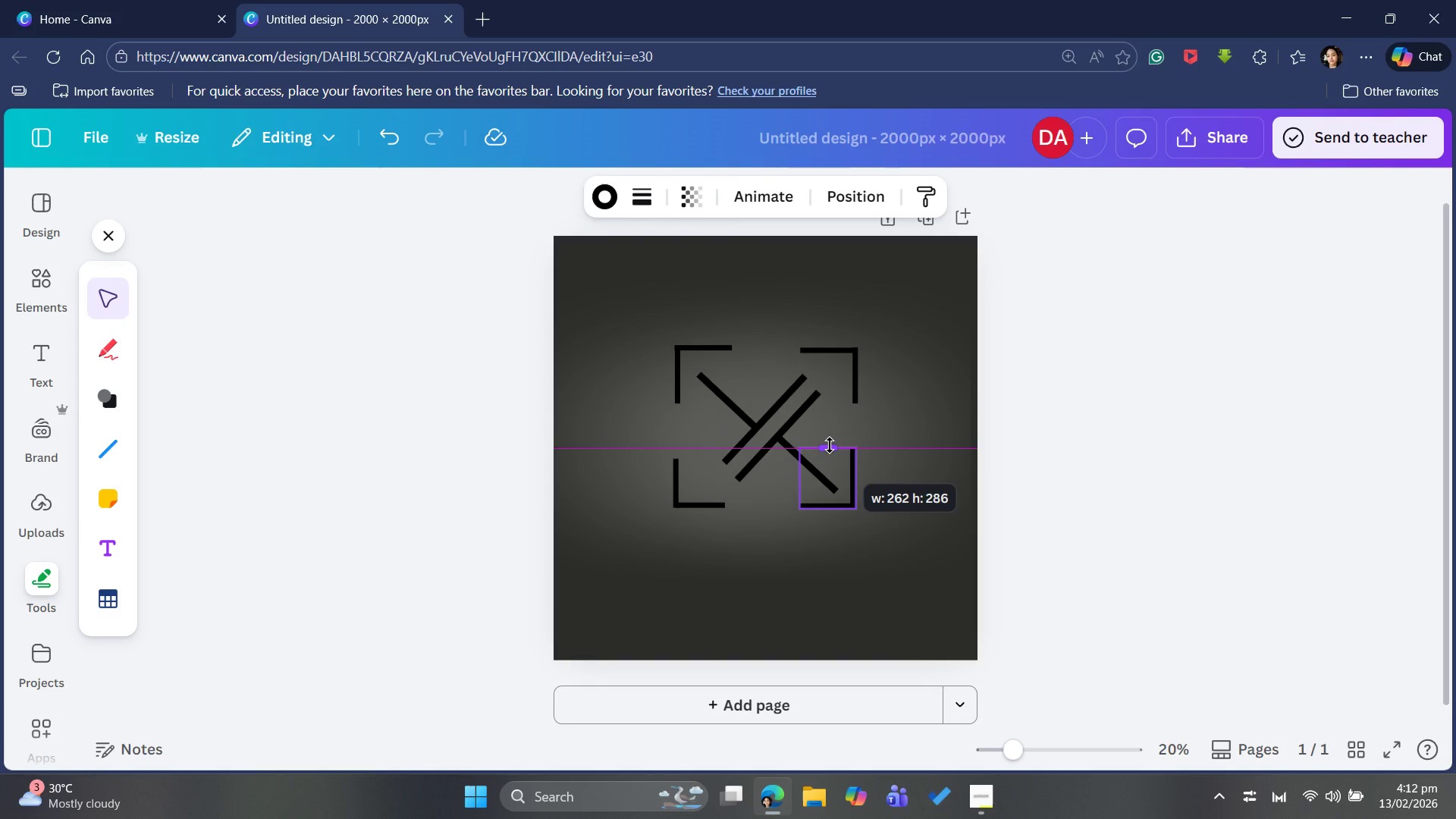 
wait(6.2)
 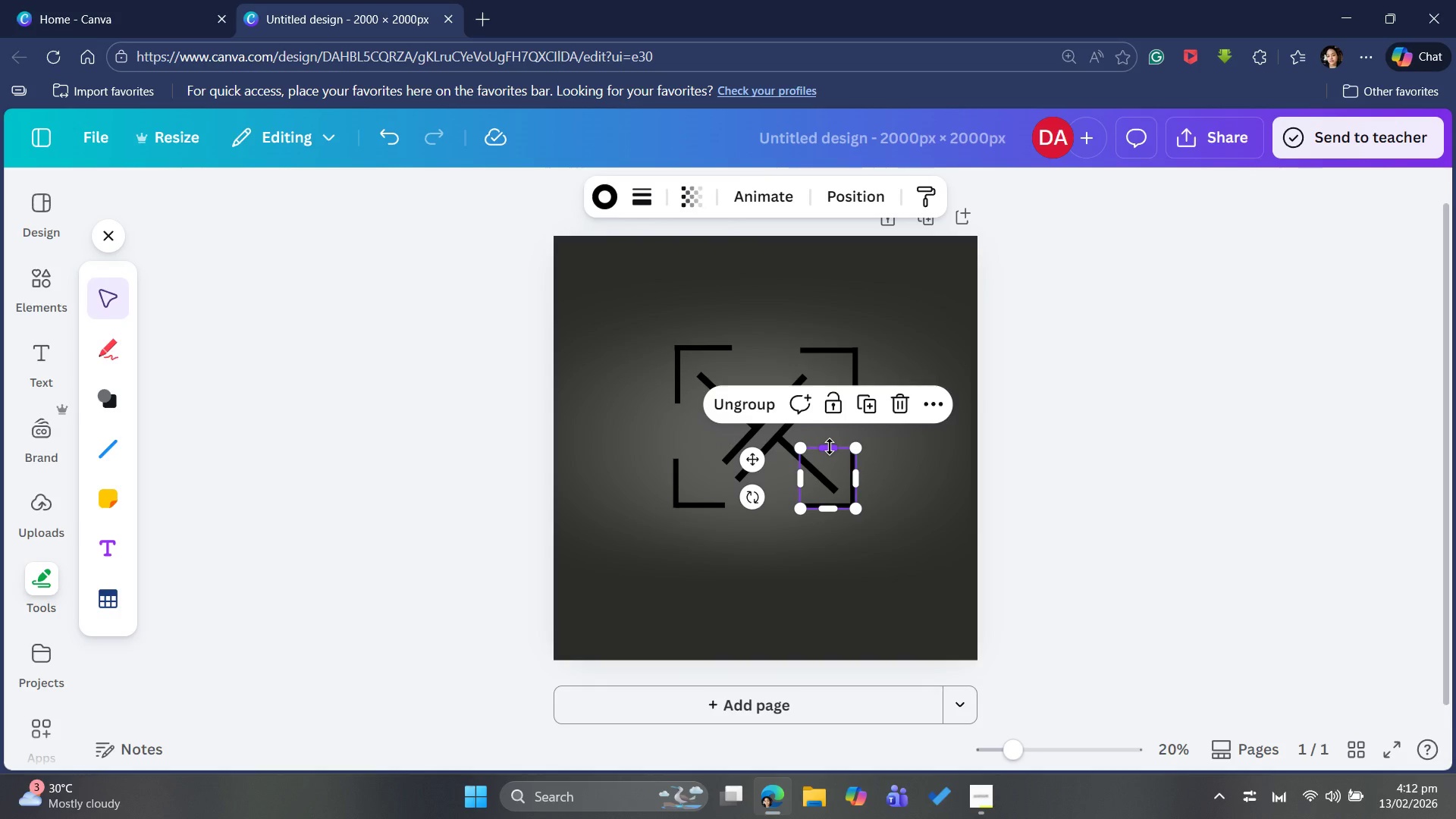 
left_click([698, 497])
 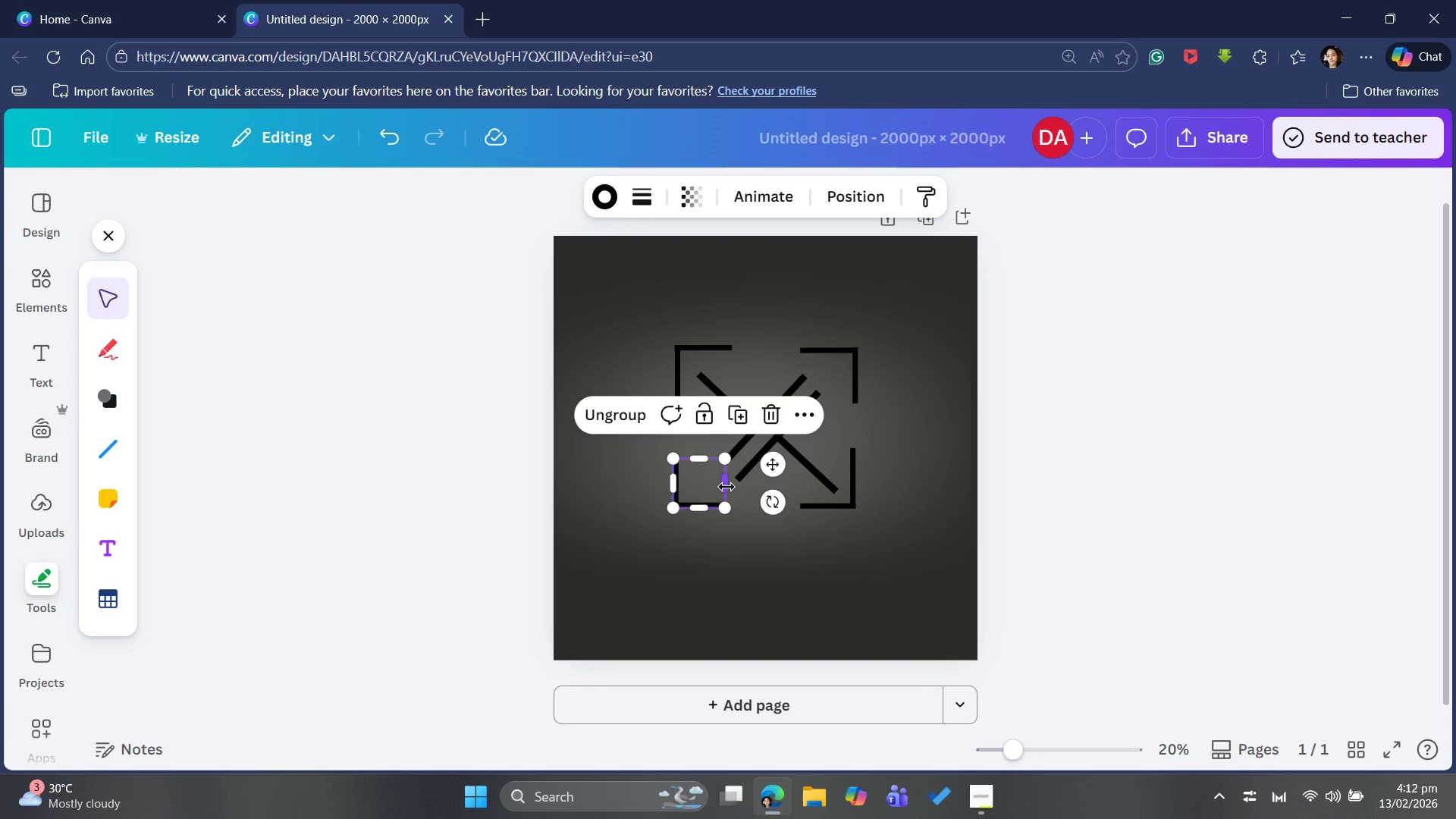 
left_click_drag(start_coordinate=[726, 485], to_coordinate=[735, 483])
 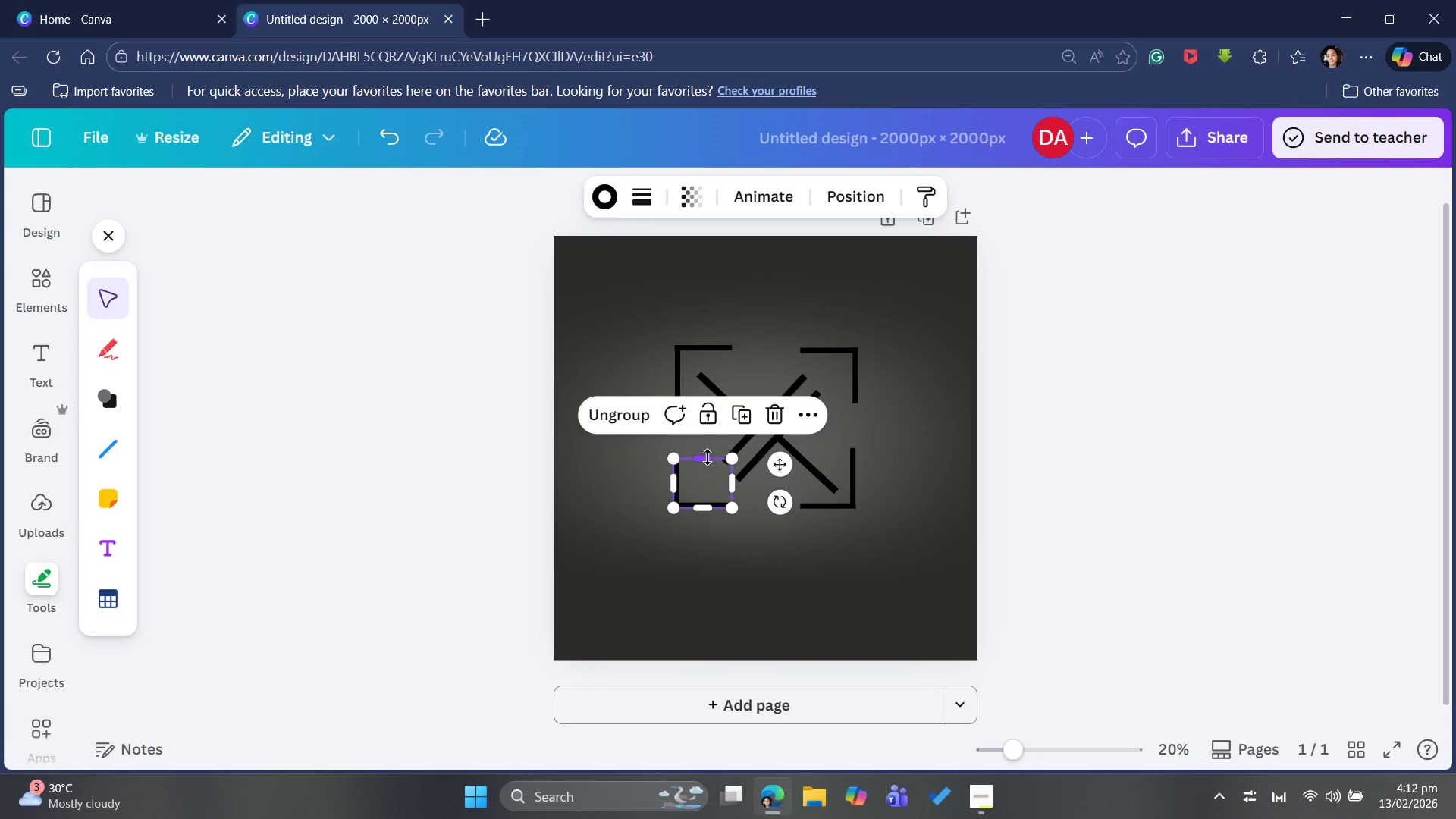 
left_click_drag(start_coordinate=[708, 457], to_coordinate=[708, 448])
 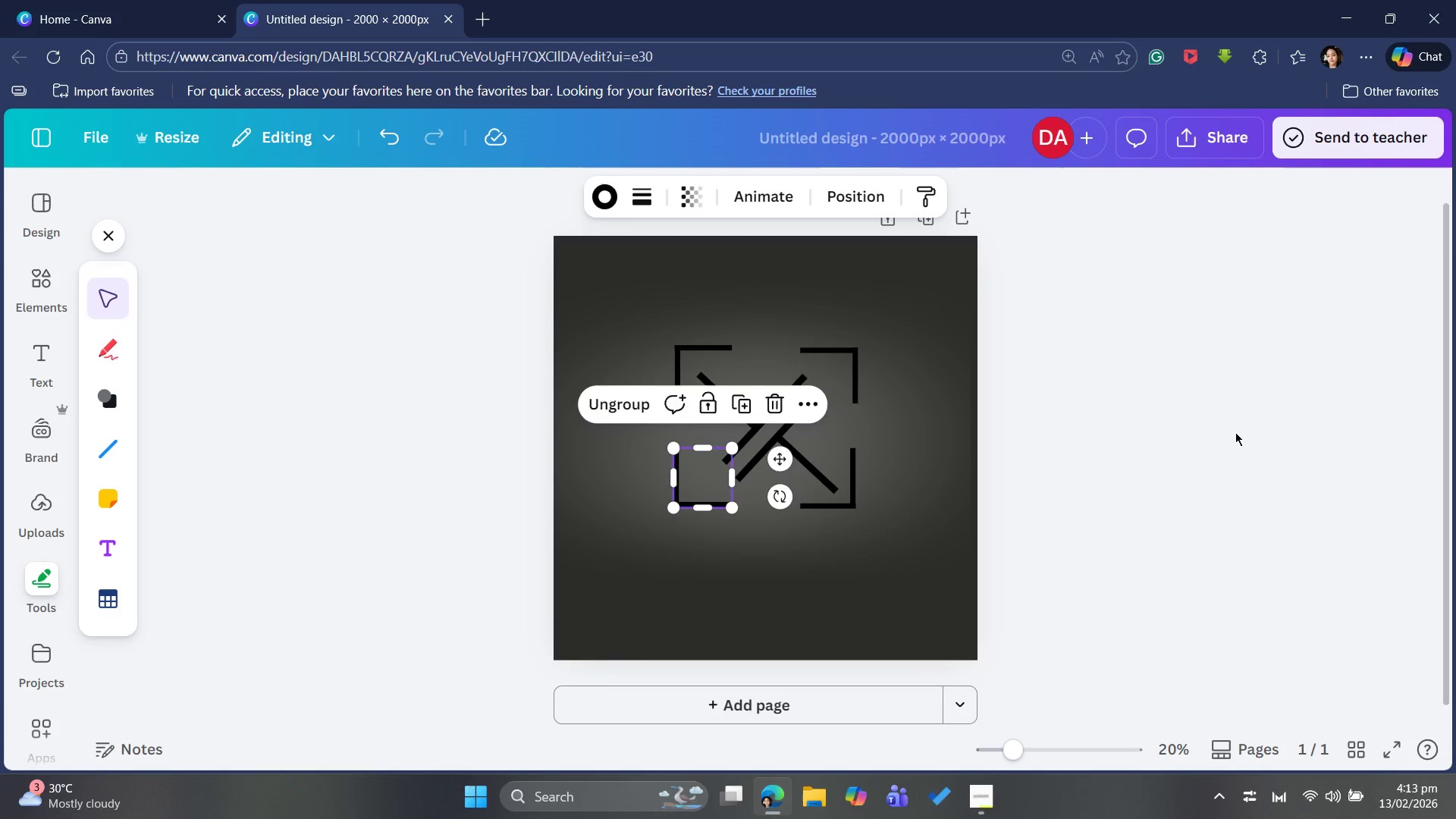 
left_click([1235, 432])
 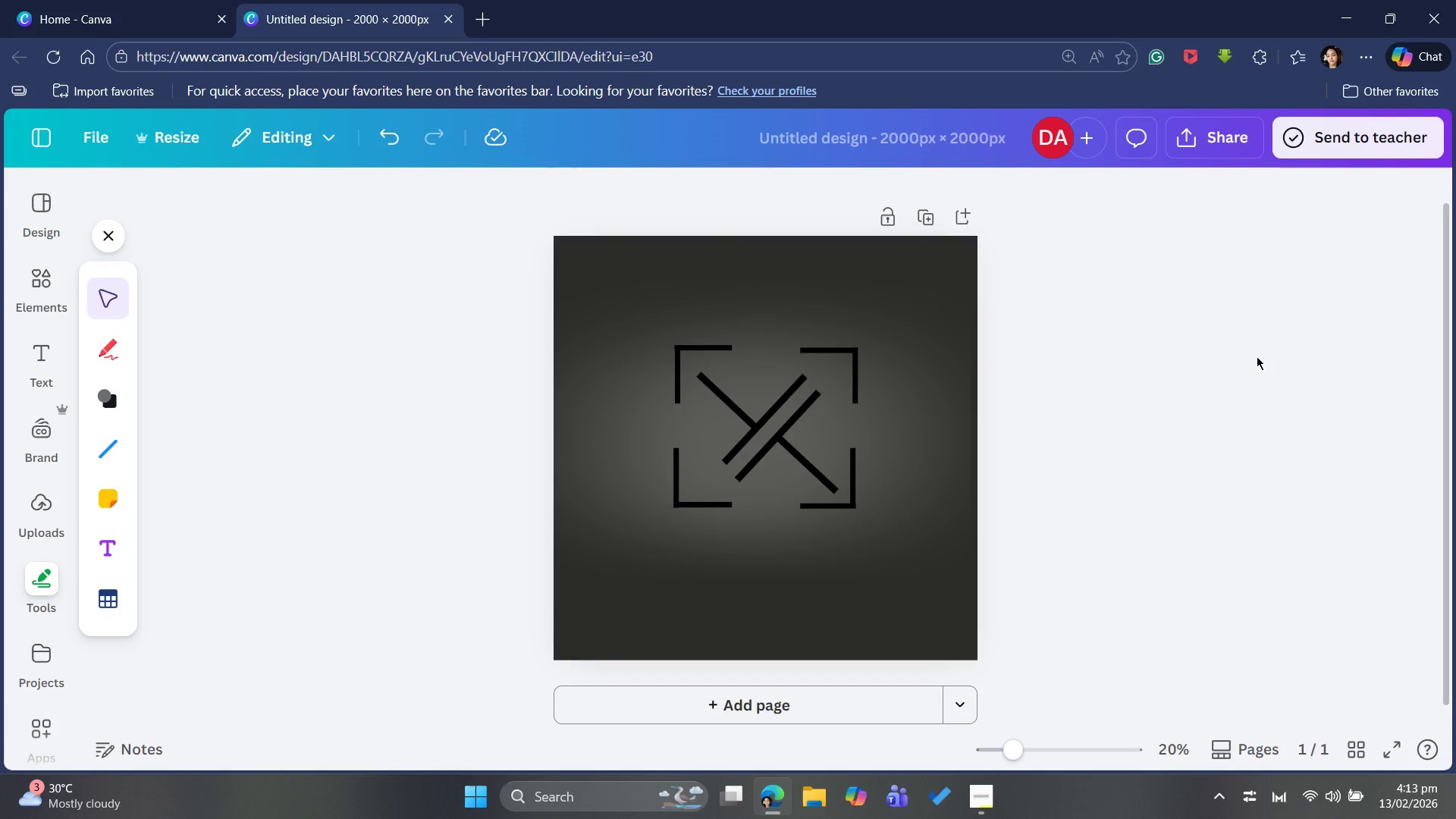 
wait(8.41)
 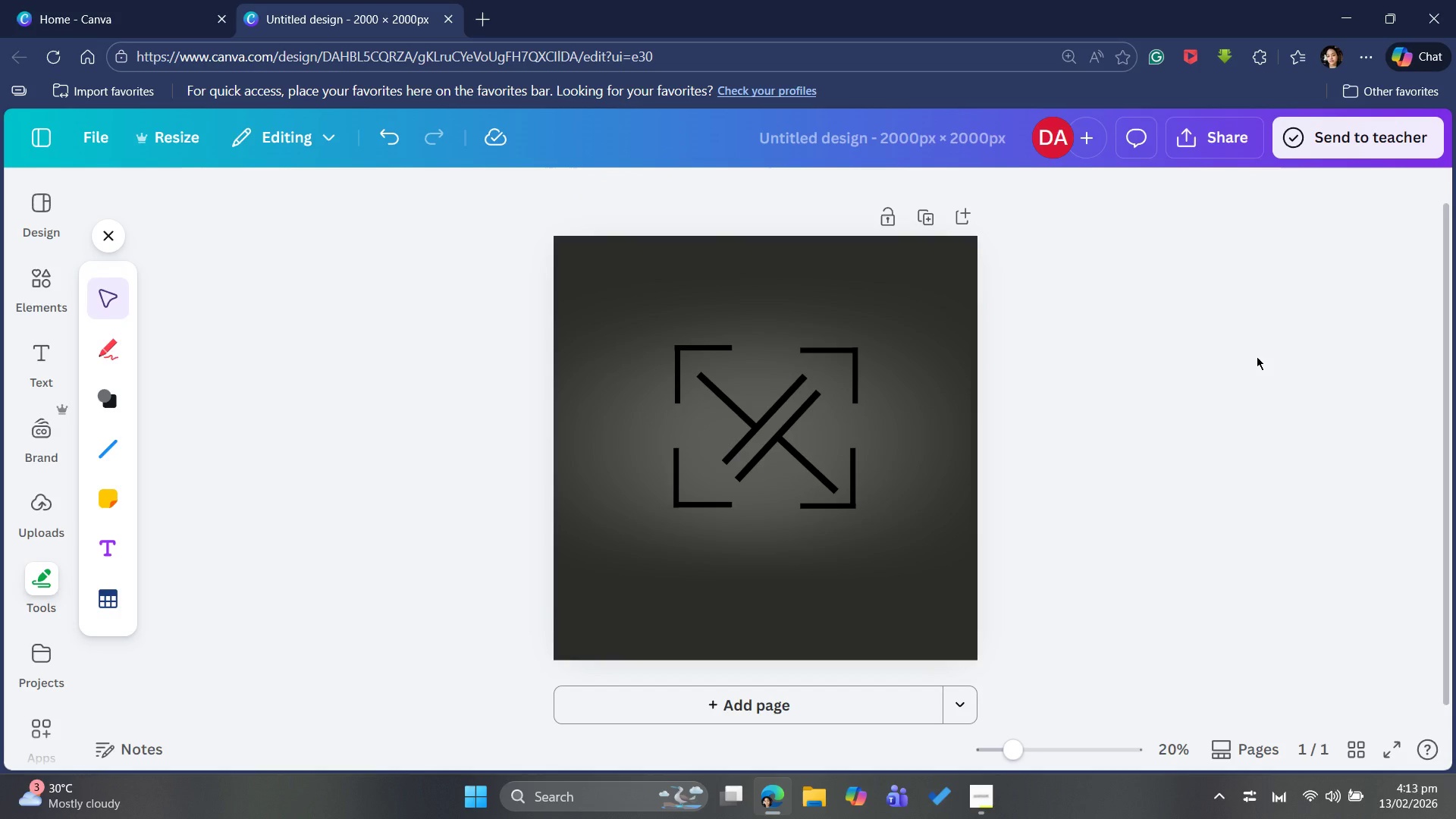 
left_click([713, 350])
 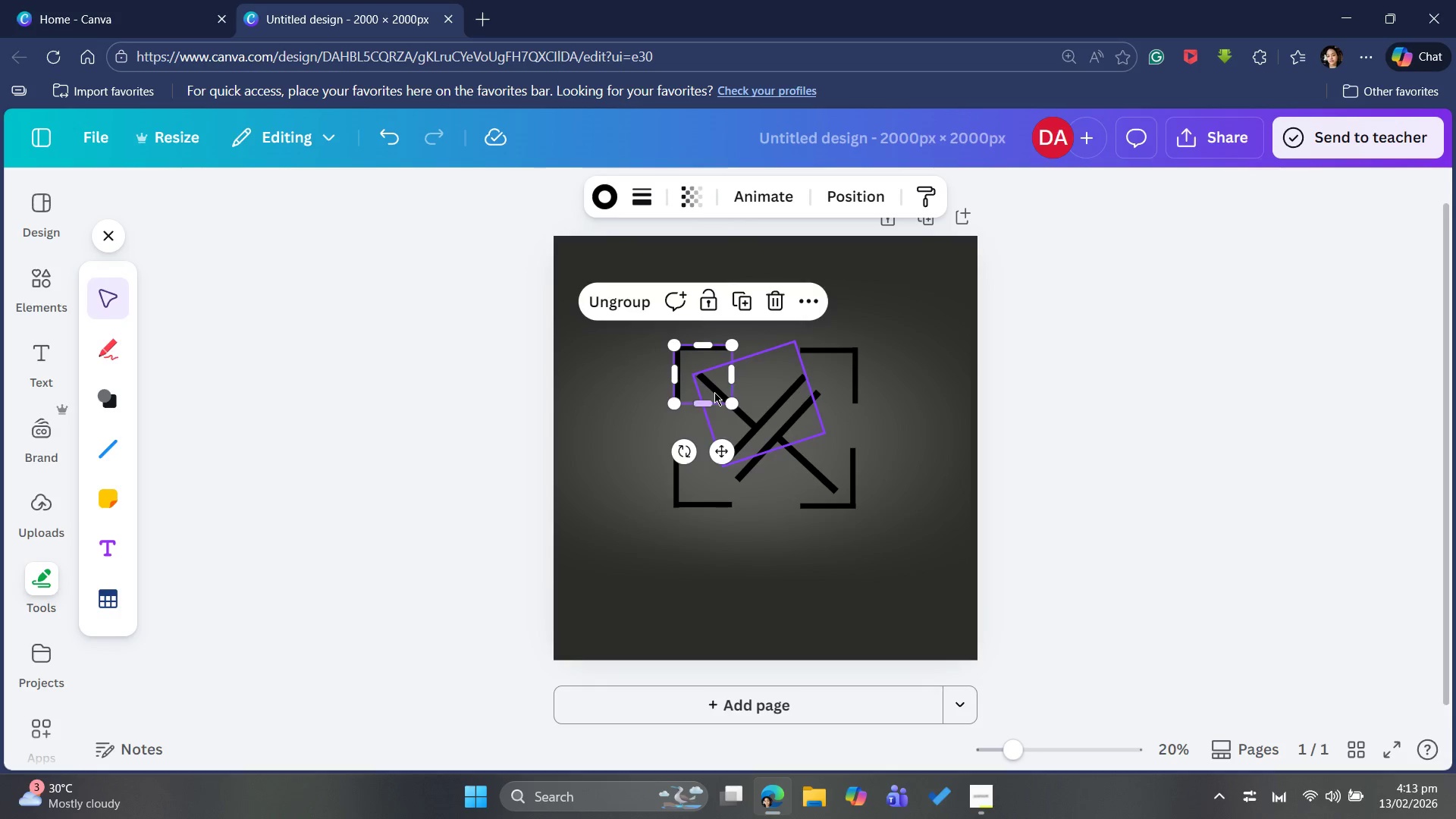 
left_click_drag(start_coordinate=[701, 402], to_coordinate=[705, 410])
 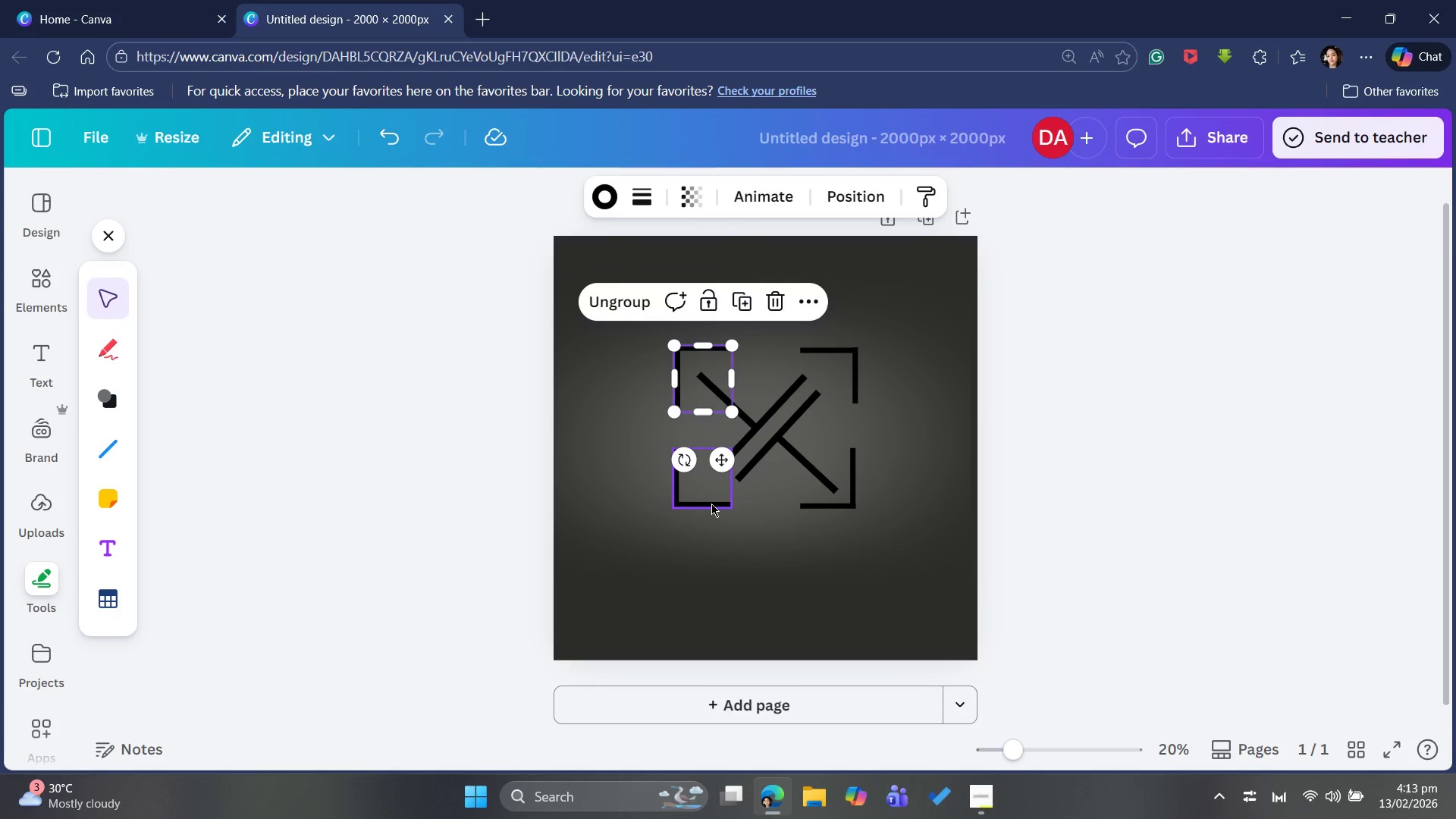 
left_click([711, 504])
 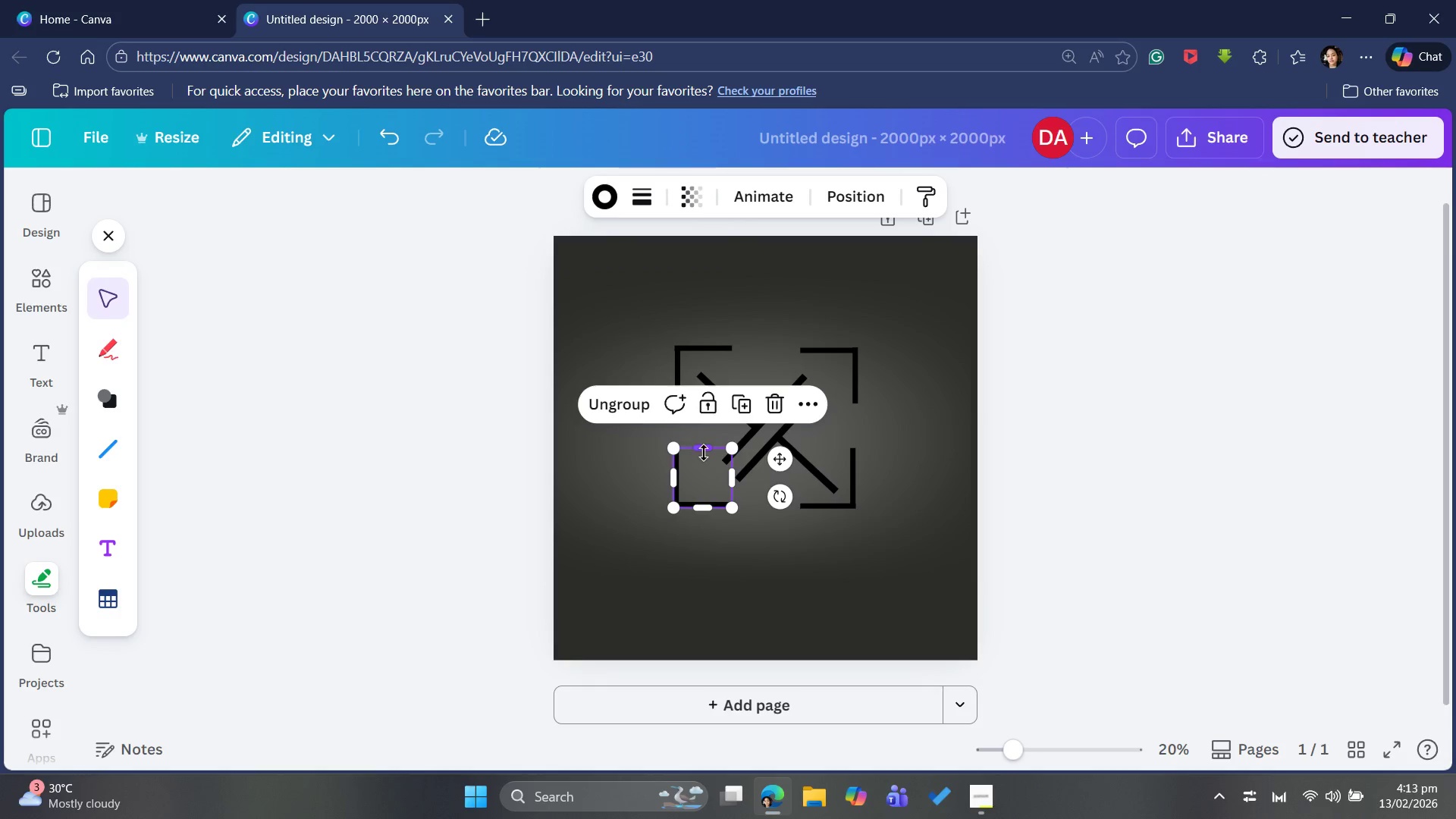 
left_click_drag(start_coordinate=[704, 453], to_coordinate=[717, 456])
 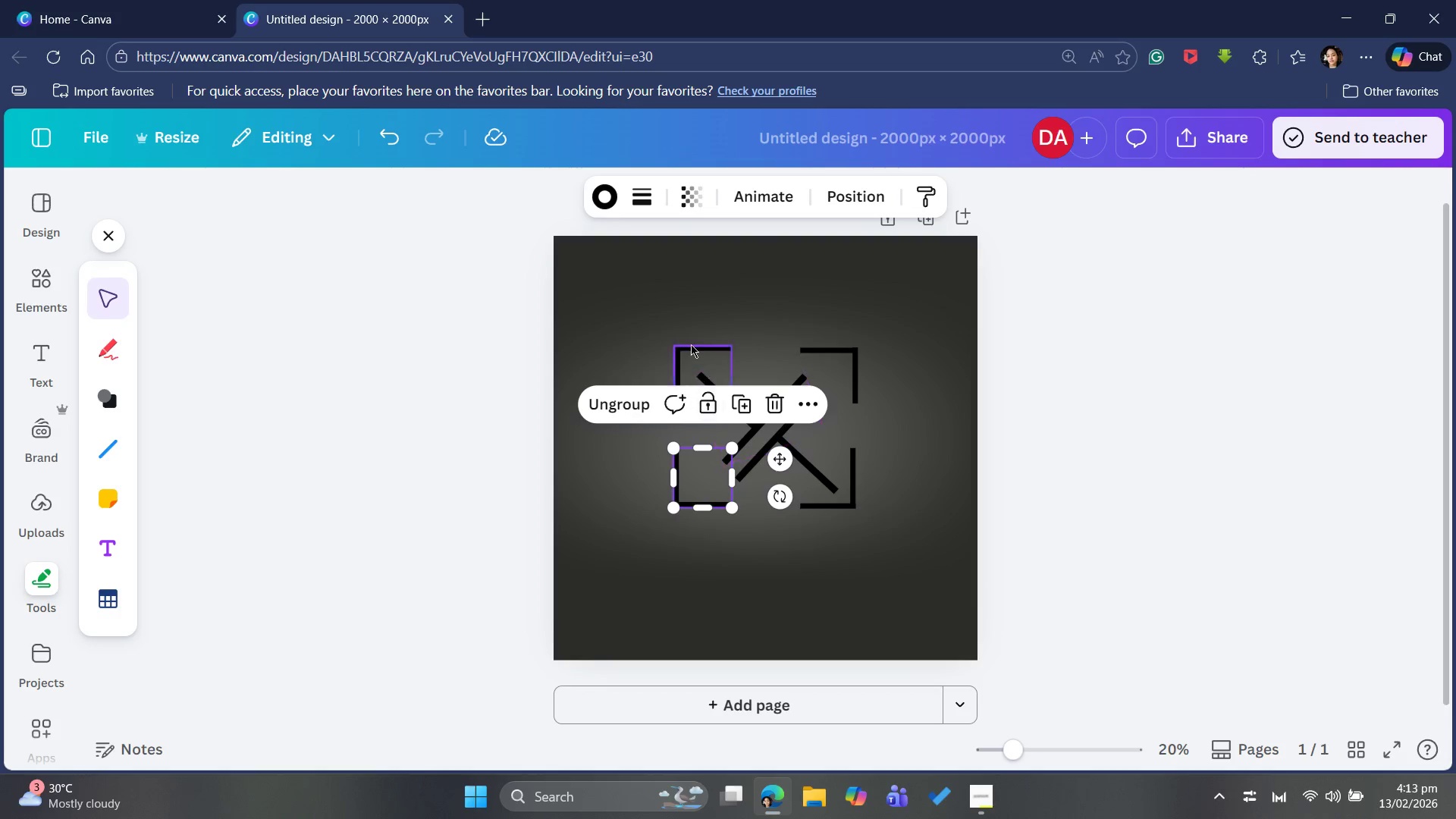 
left_click([689, 344])
 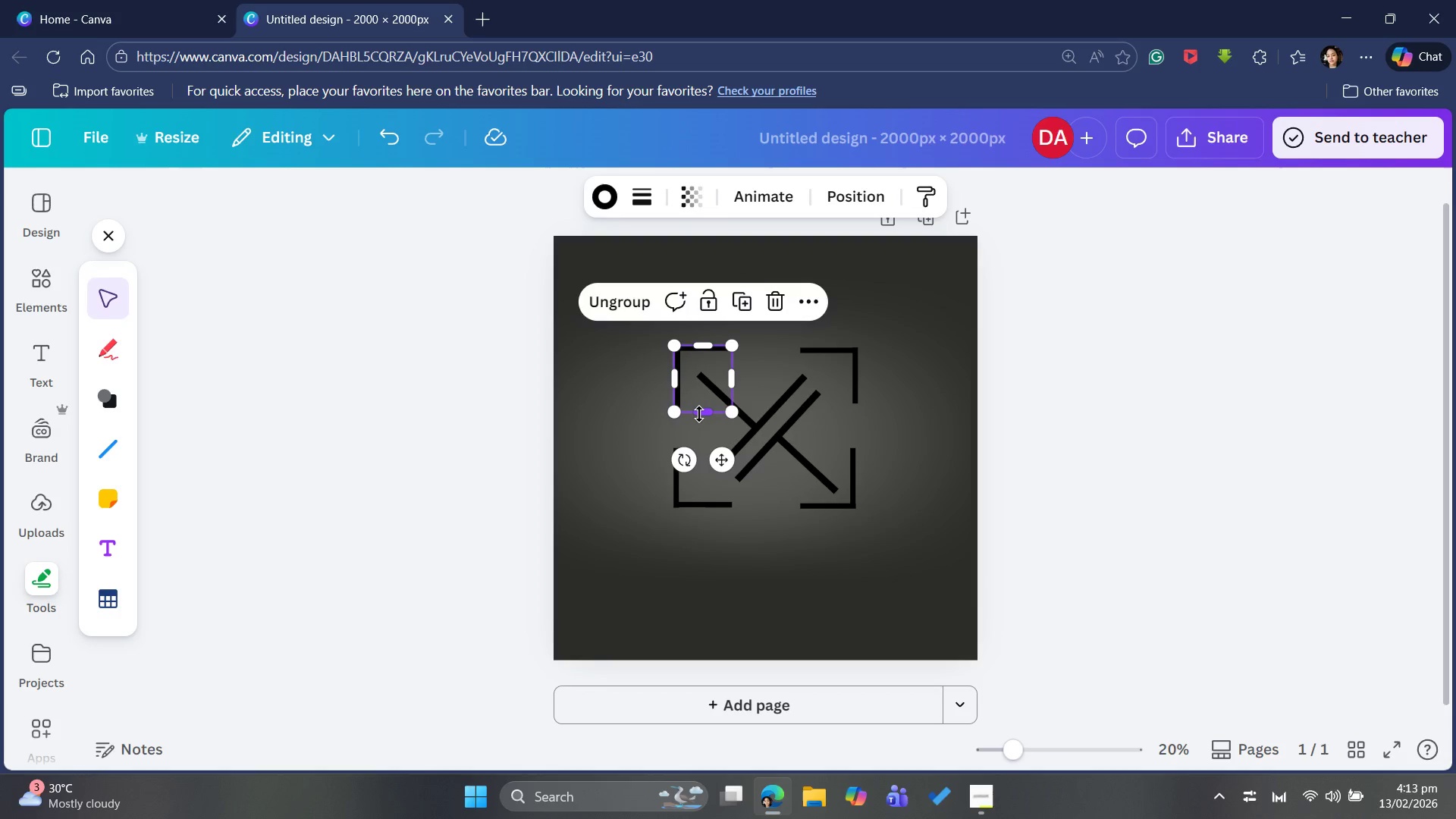 
left_click_drag(start_coordinate=[698, 414], to_coordinate=[692, 411])
 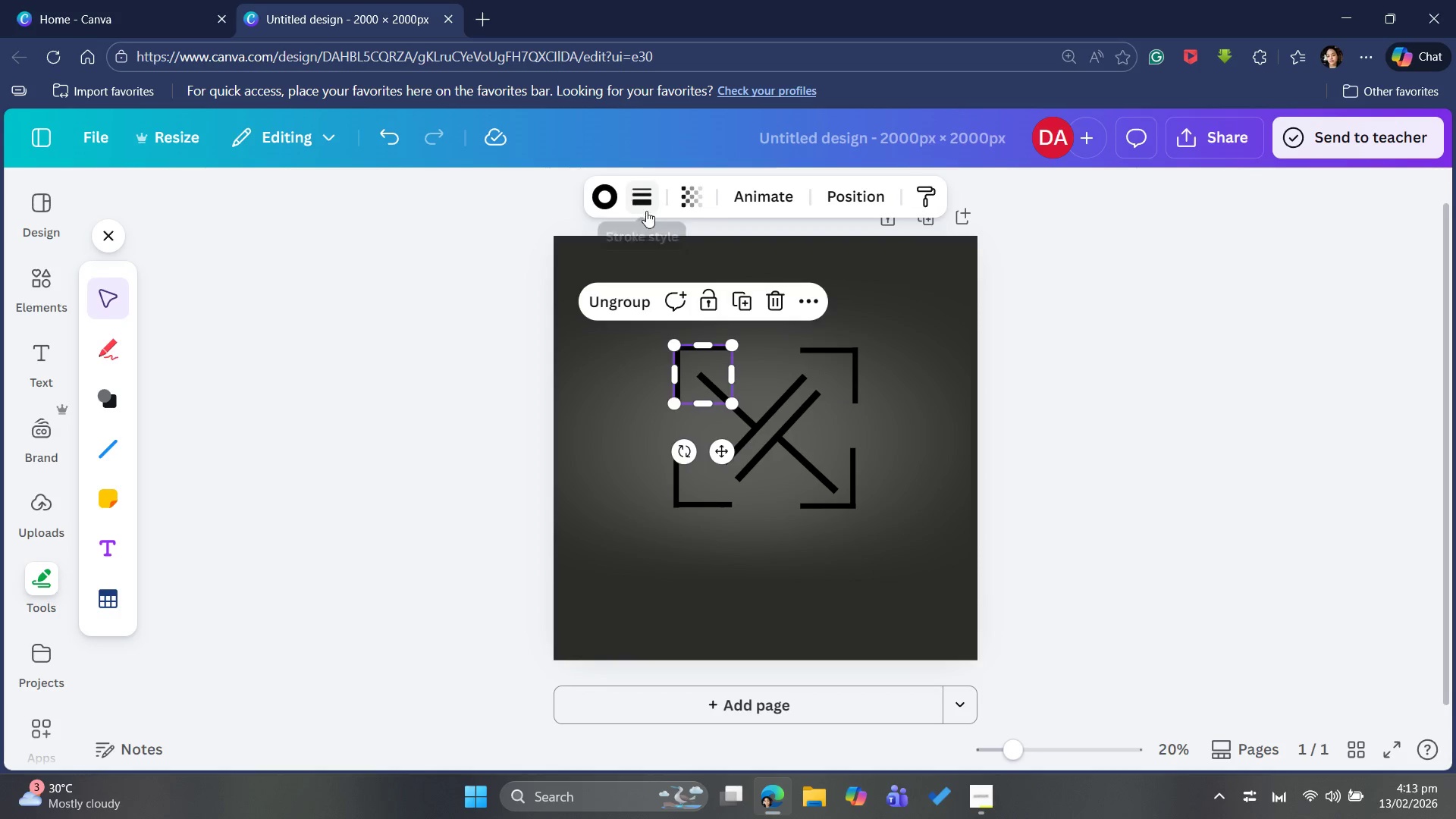 
left_click([647, 210])
 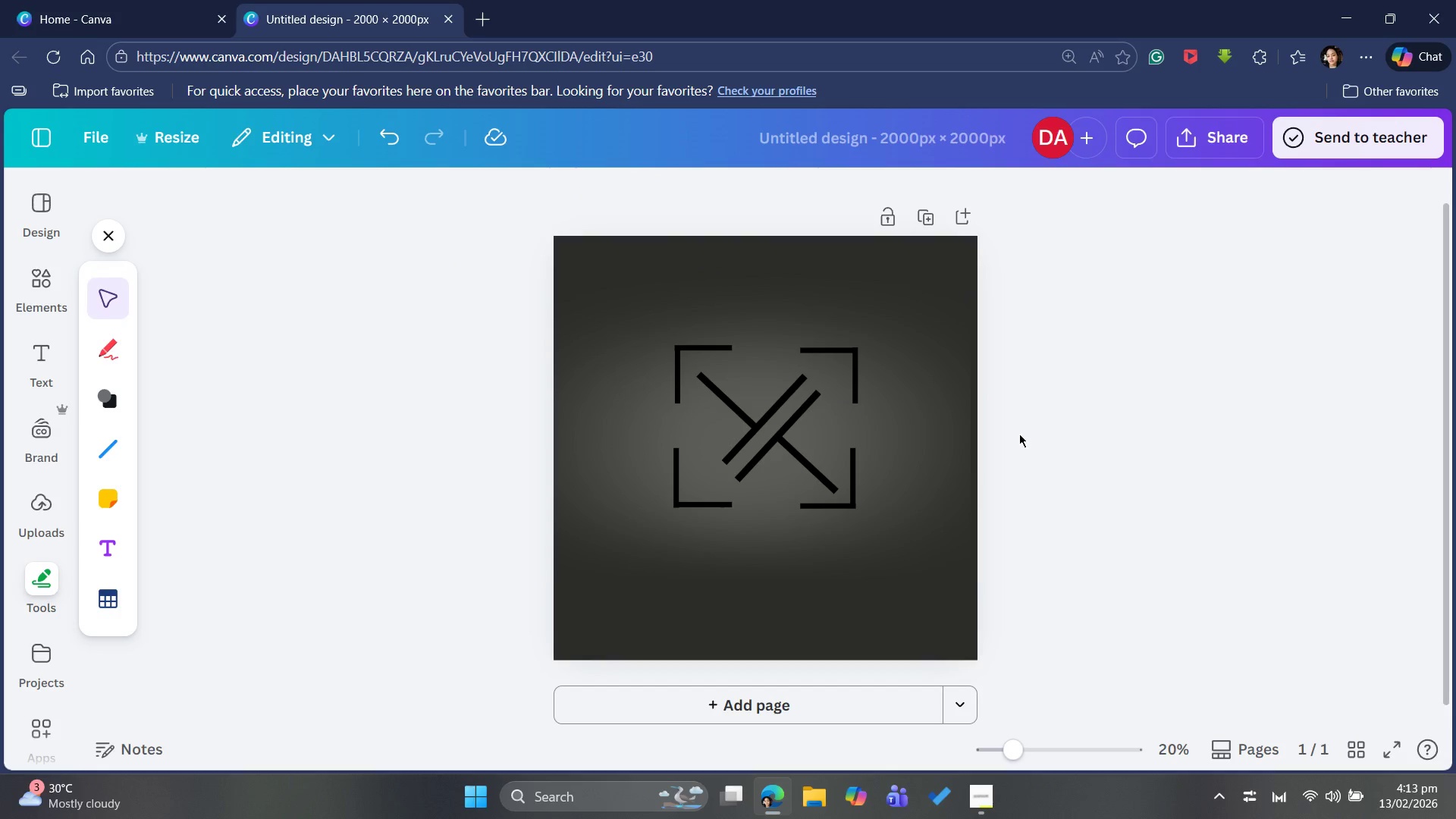 
wait(7.17)
 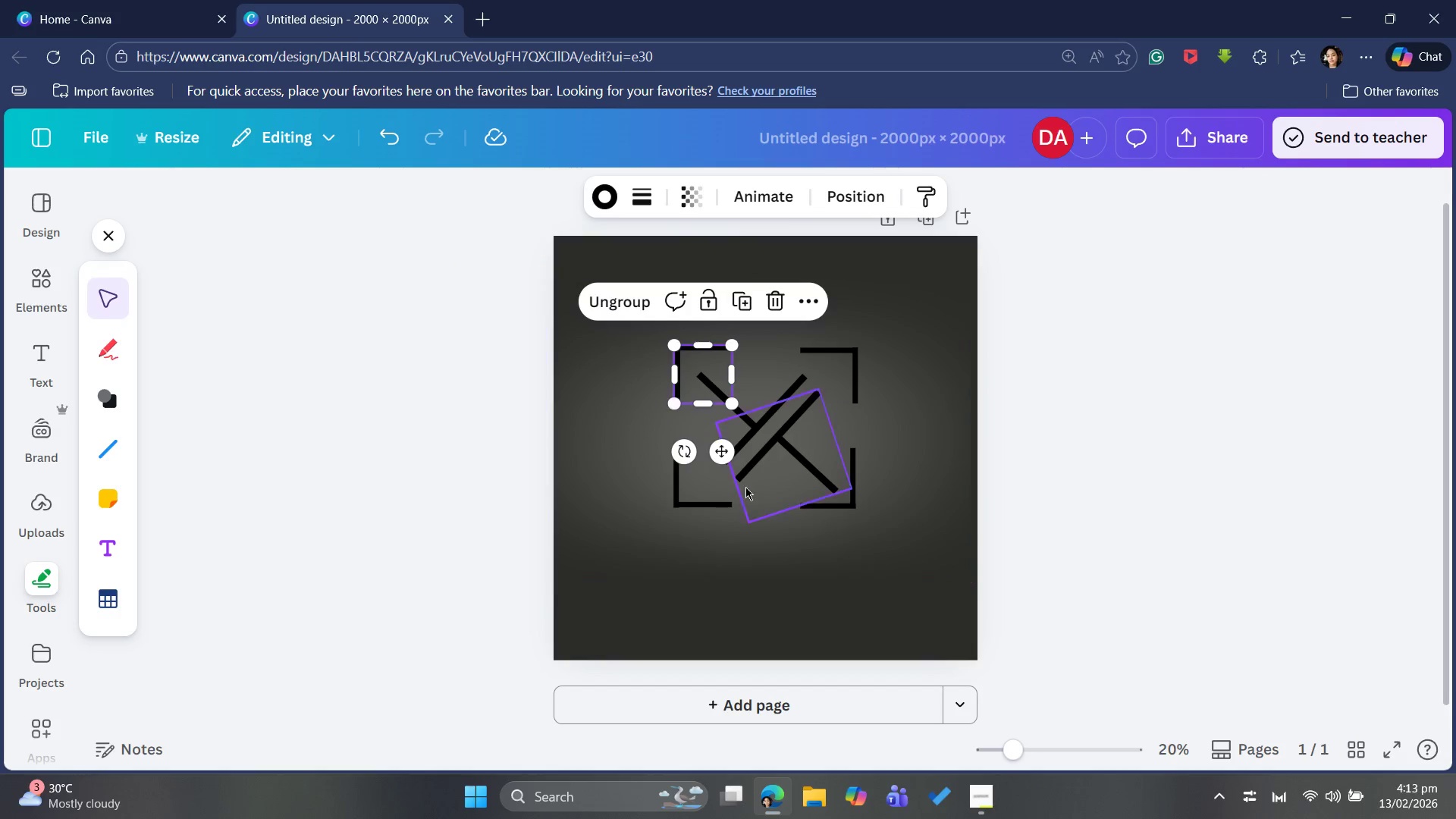 
left_click([686, 494])
 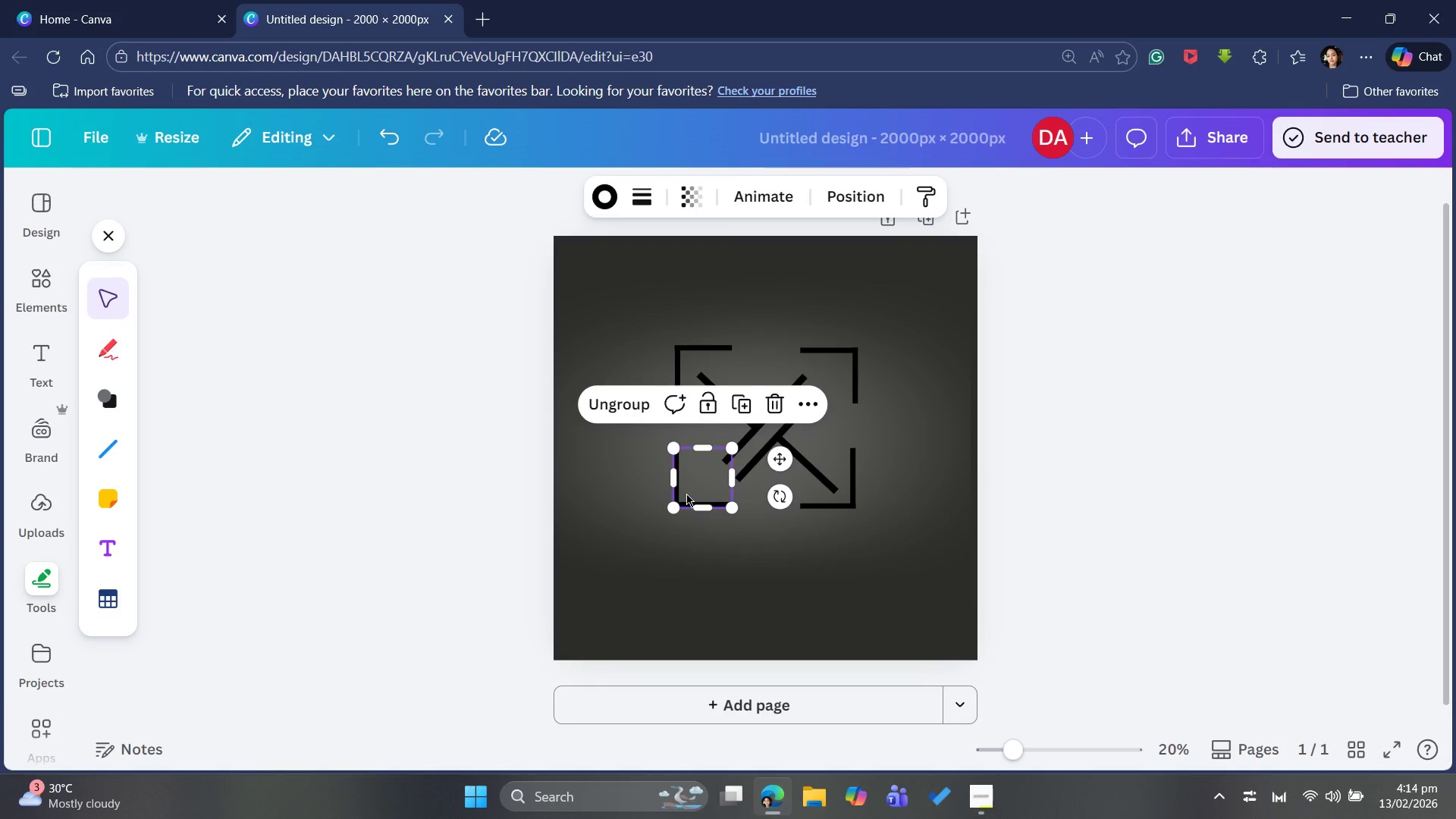 
key(Control+C)
 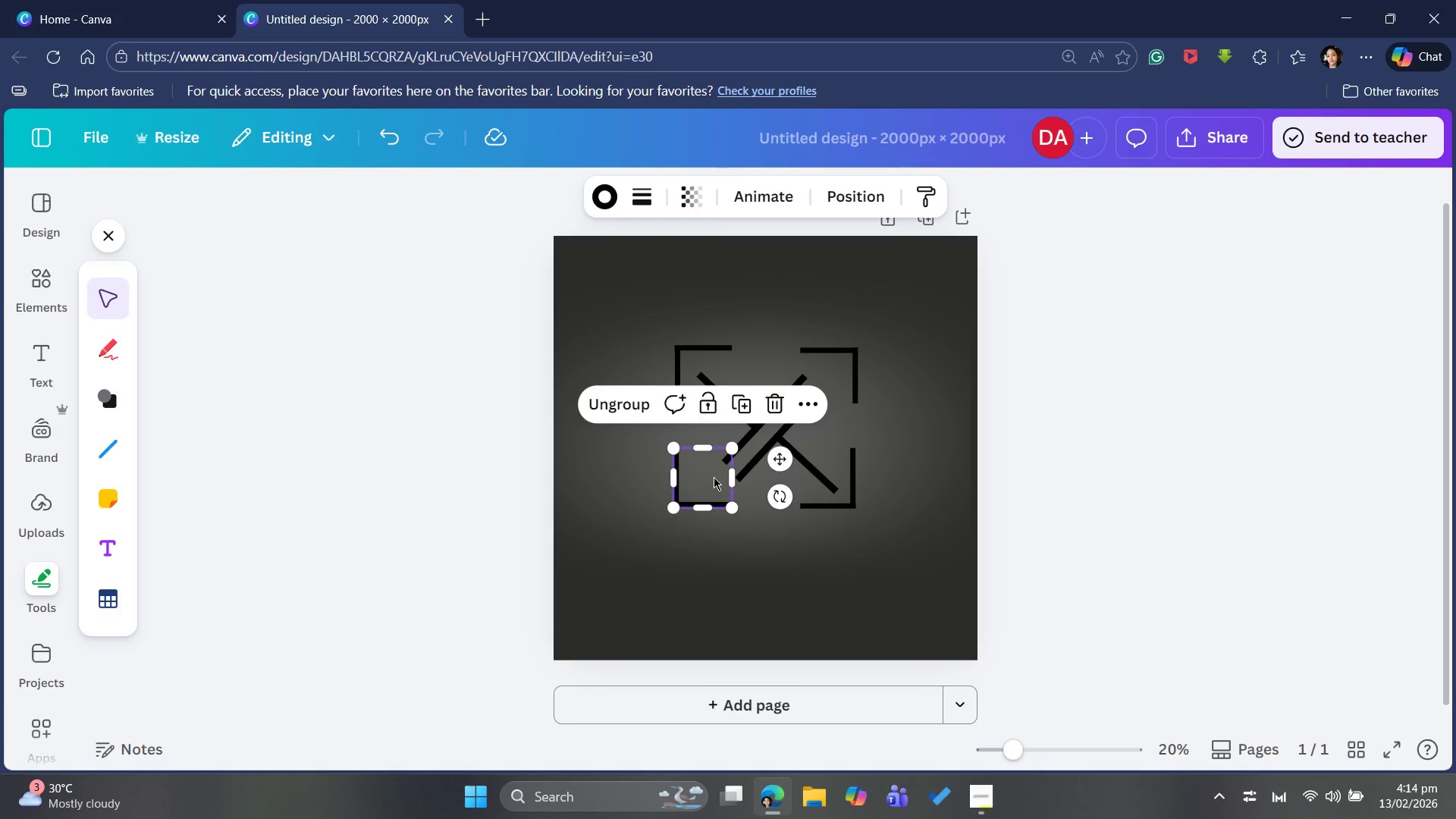 
key(Control+V)
 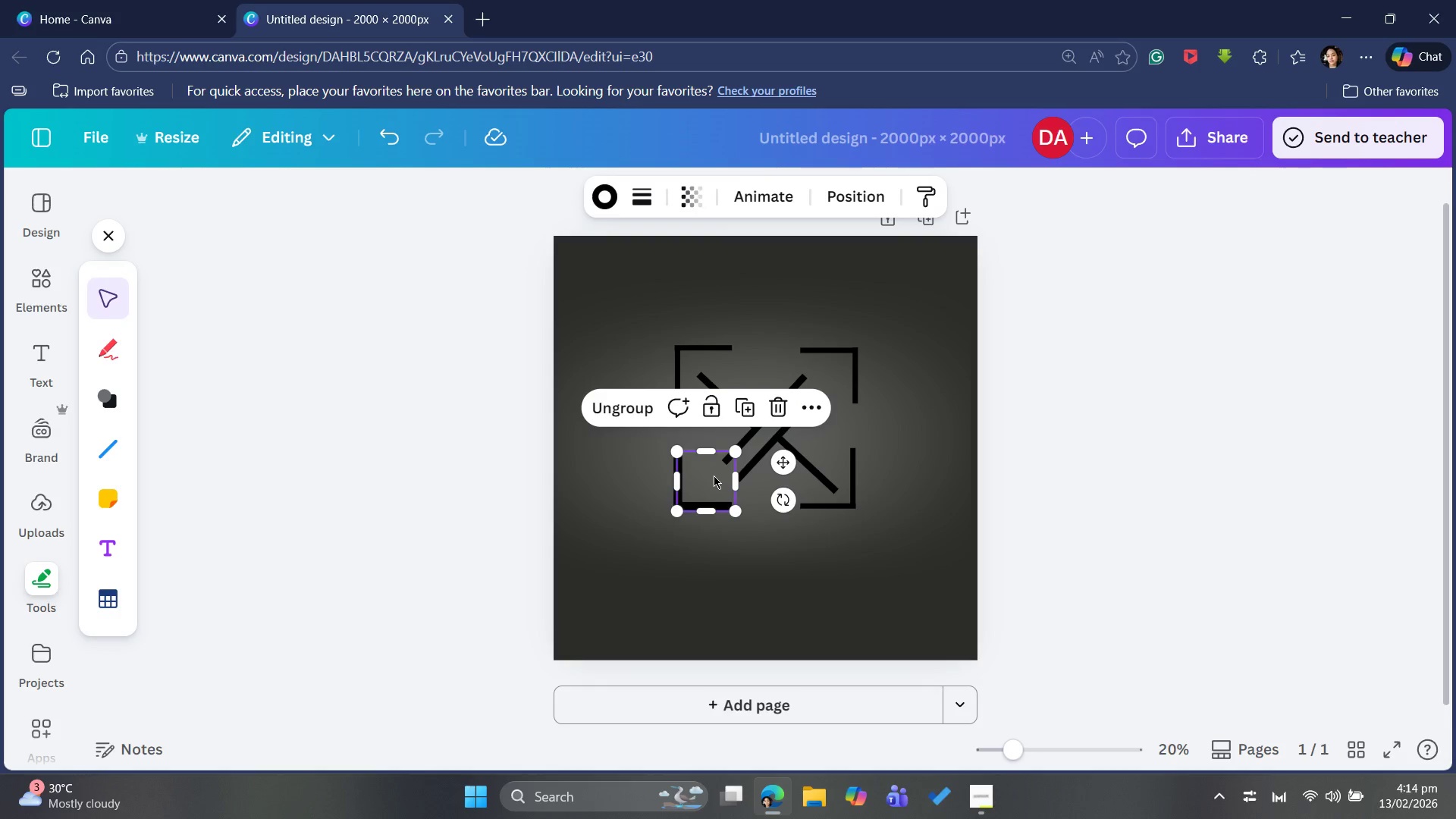 
left_click_drag(start_coordinate=[714, 477], to_coordinate=[685, 359])
 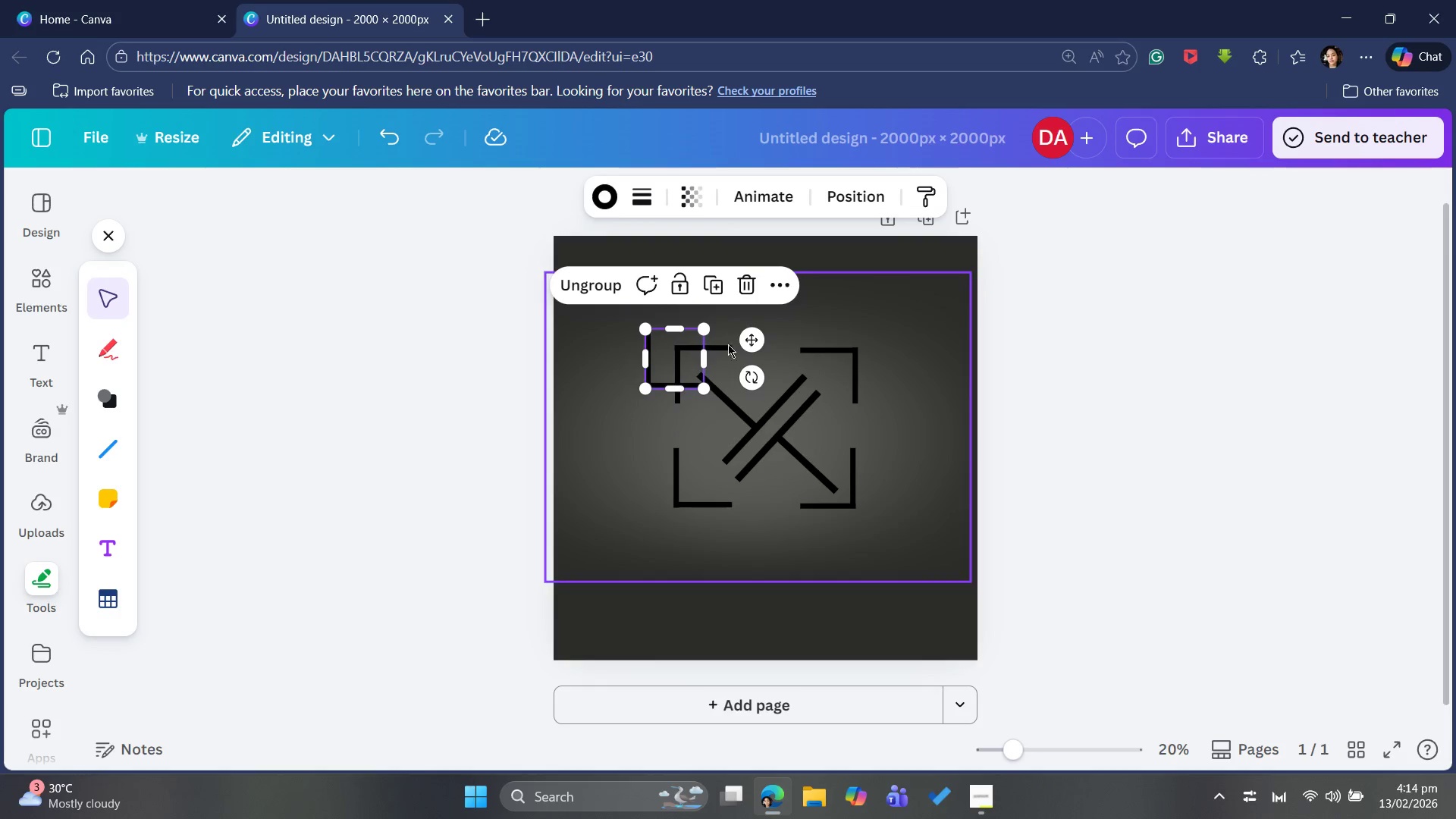 
left_click([728, 354])
 